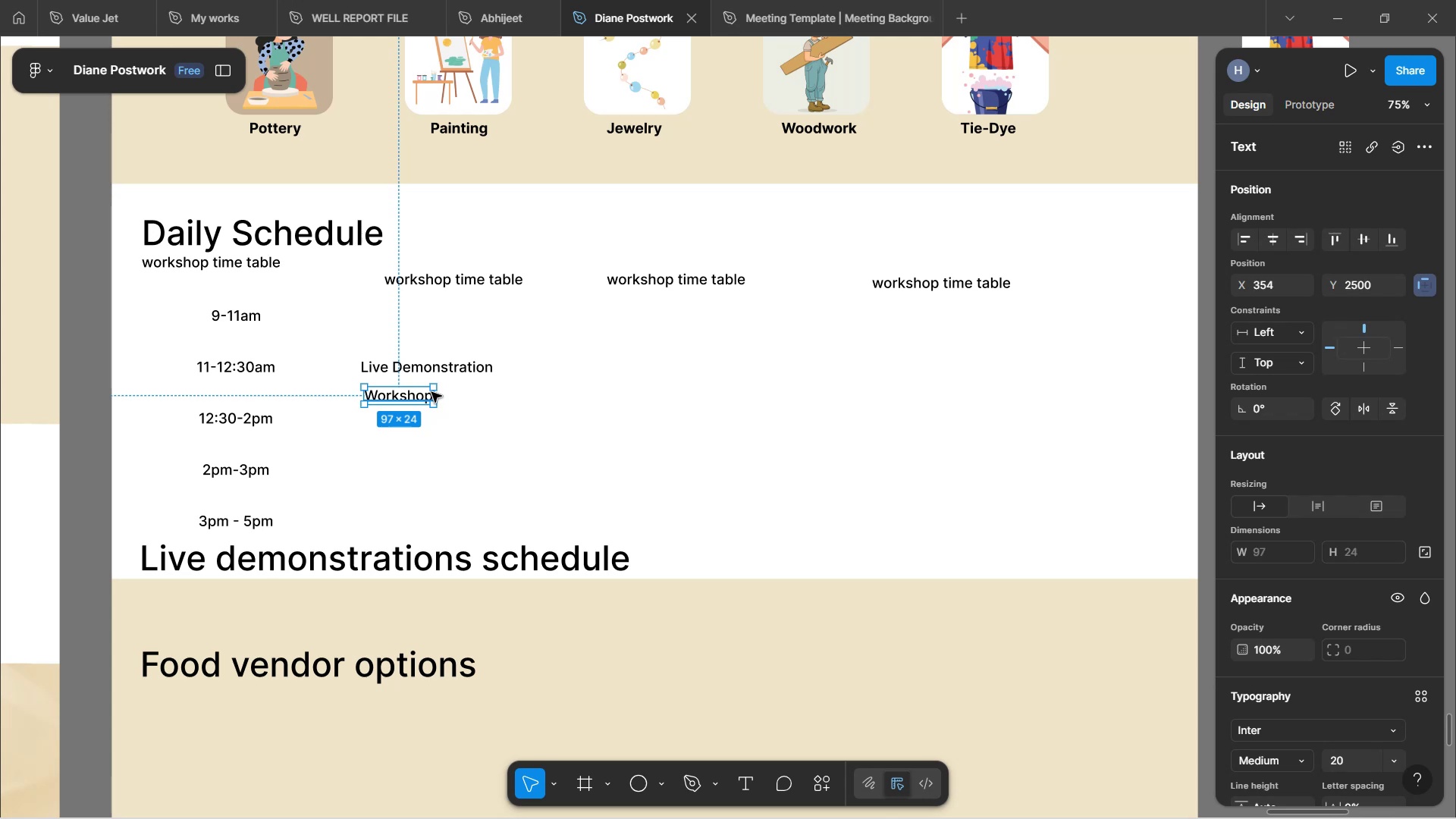 
wait(10.95)
 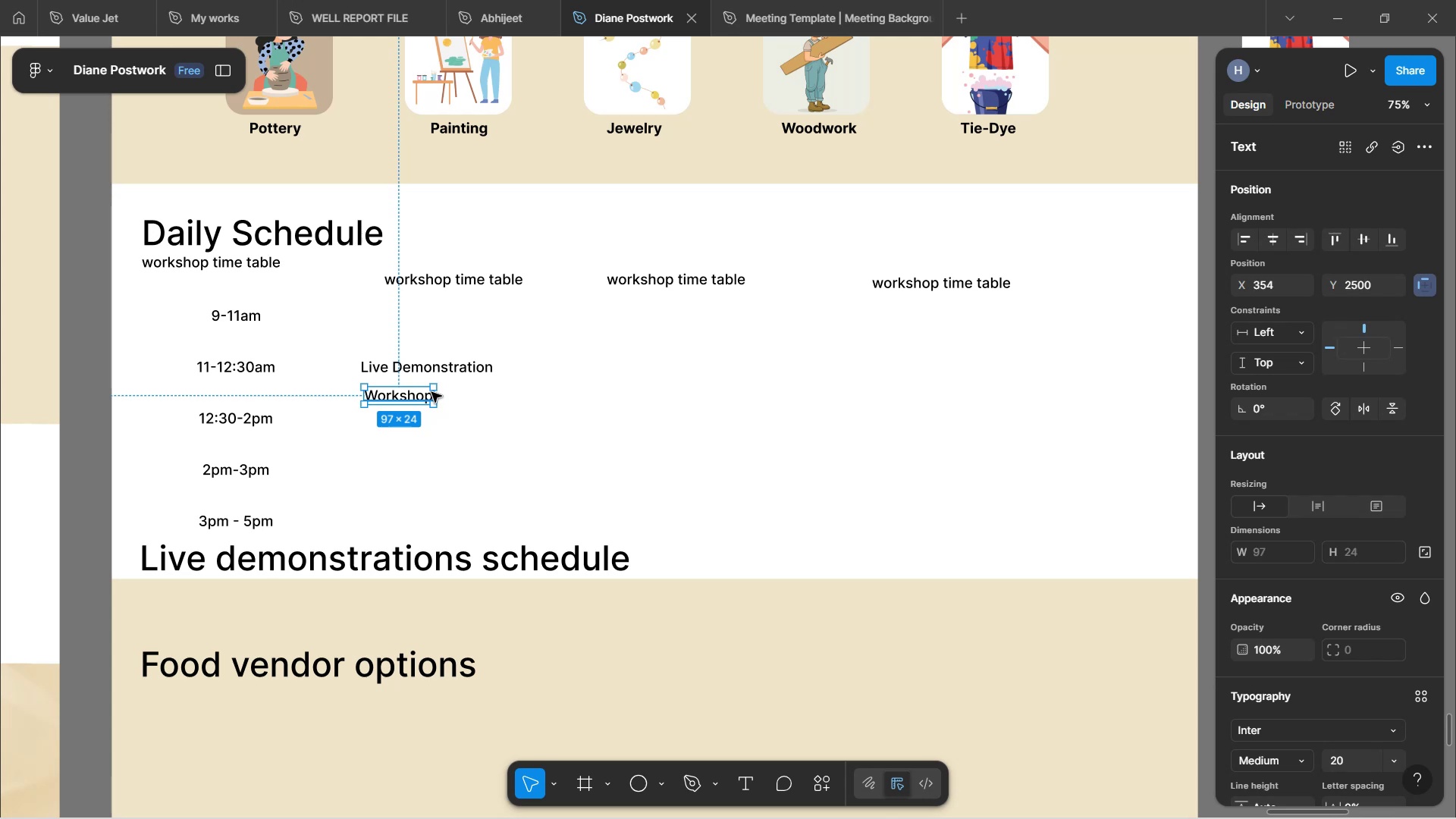 
double_click([463, 287])
 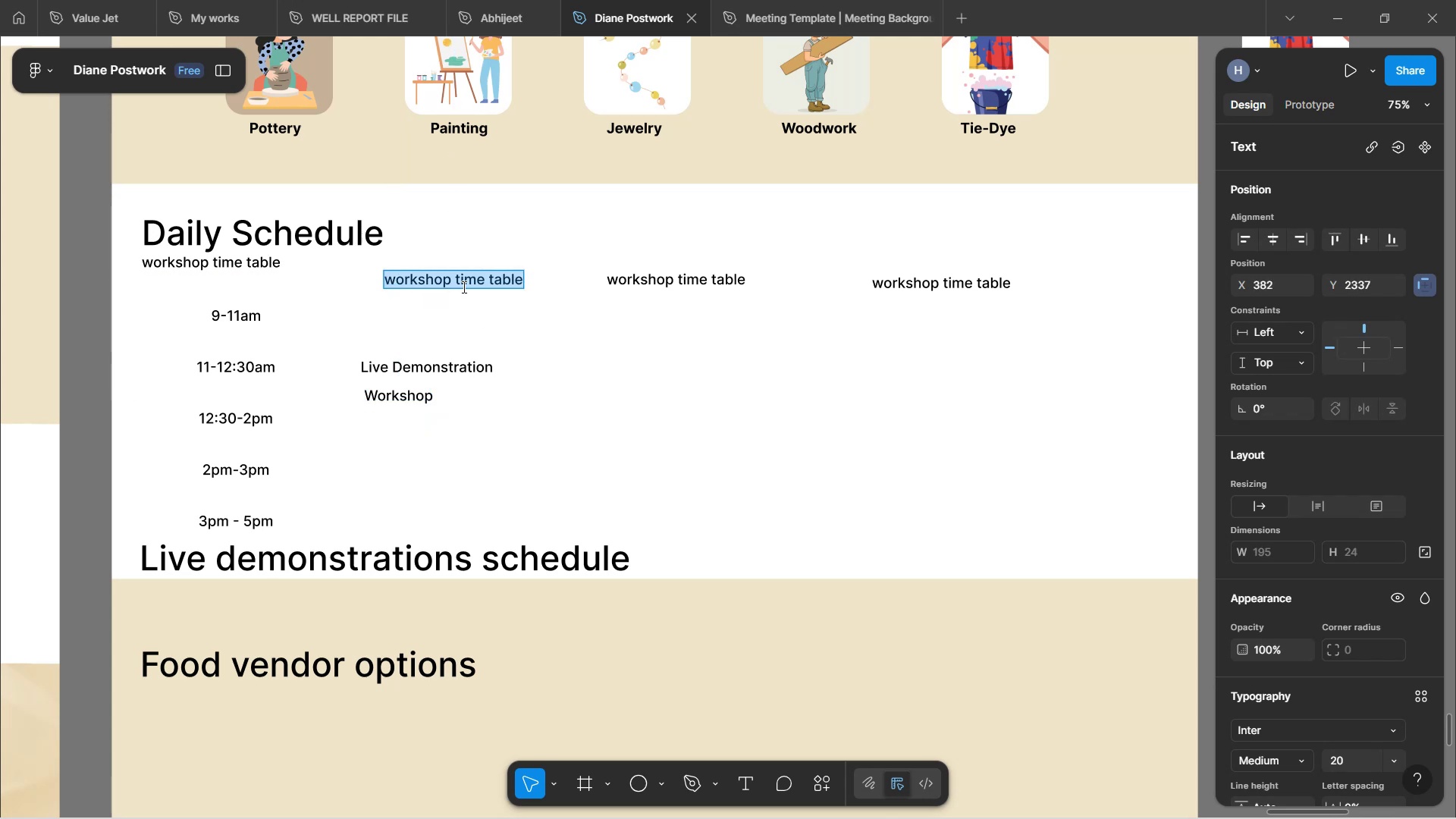 
type(Day 1)
 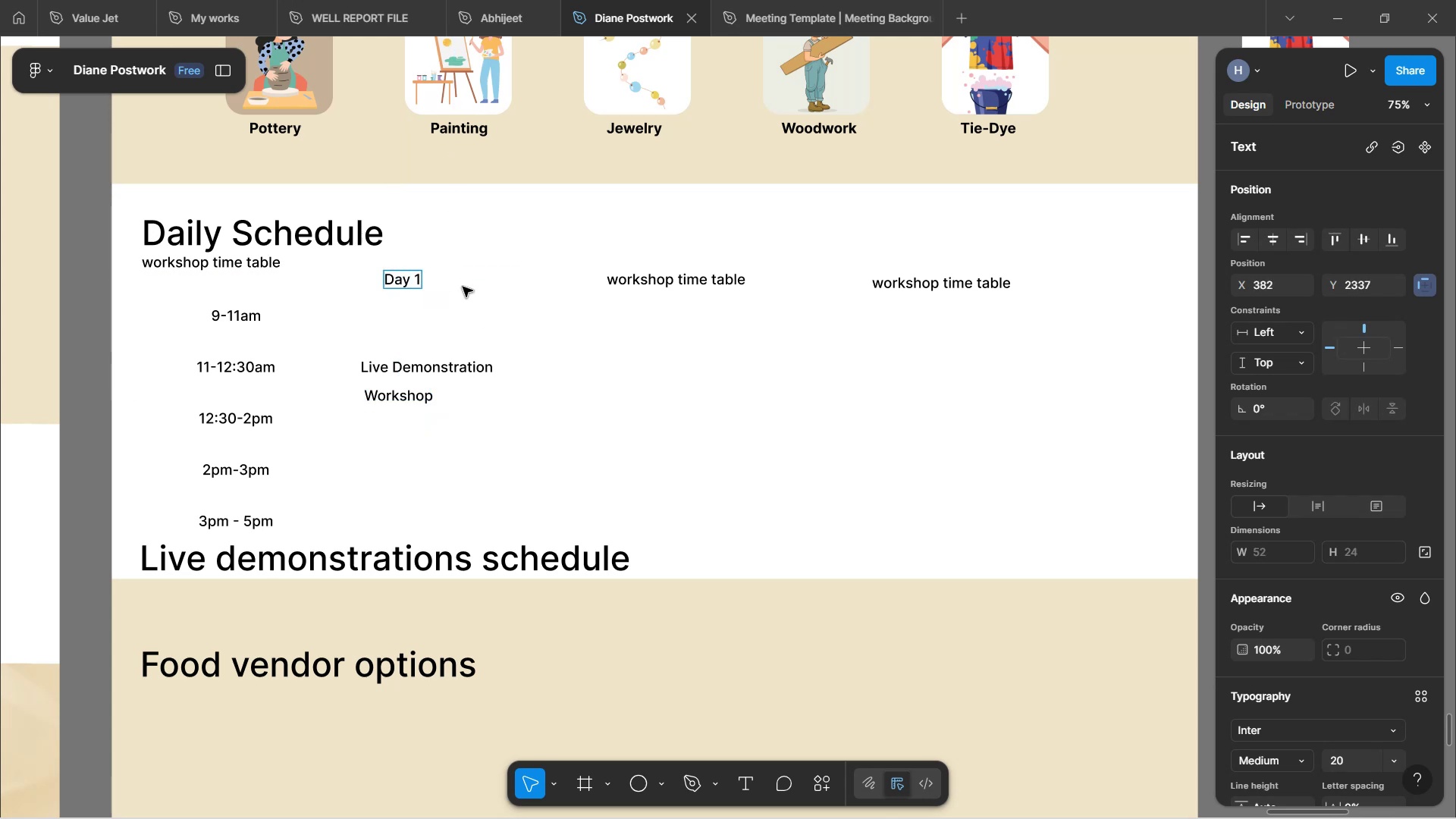 
left_click([469, 290])
 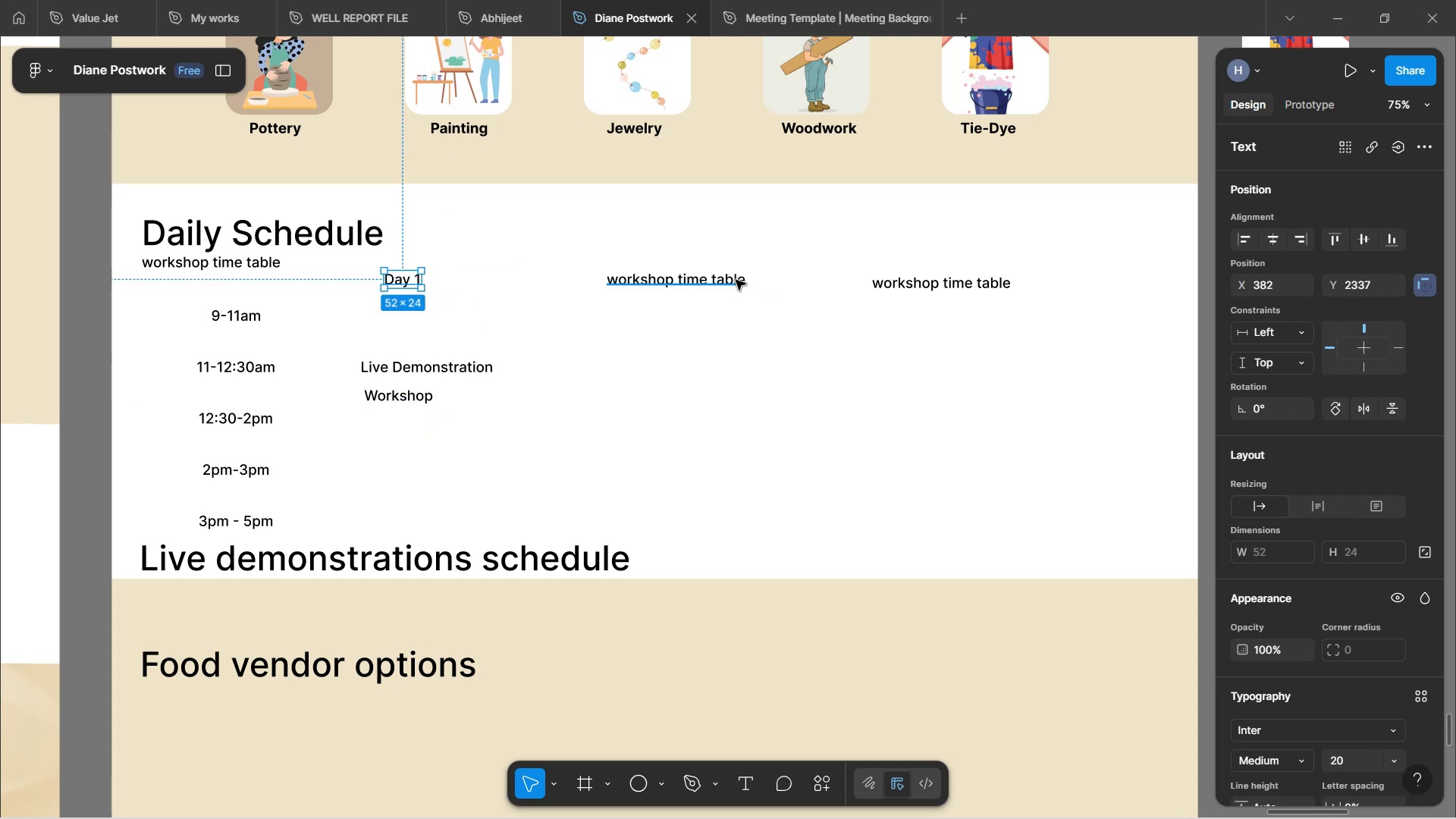 
double_click([736, 280])
 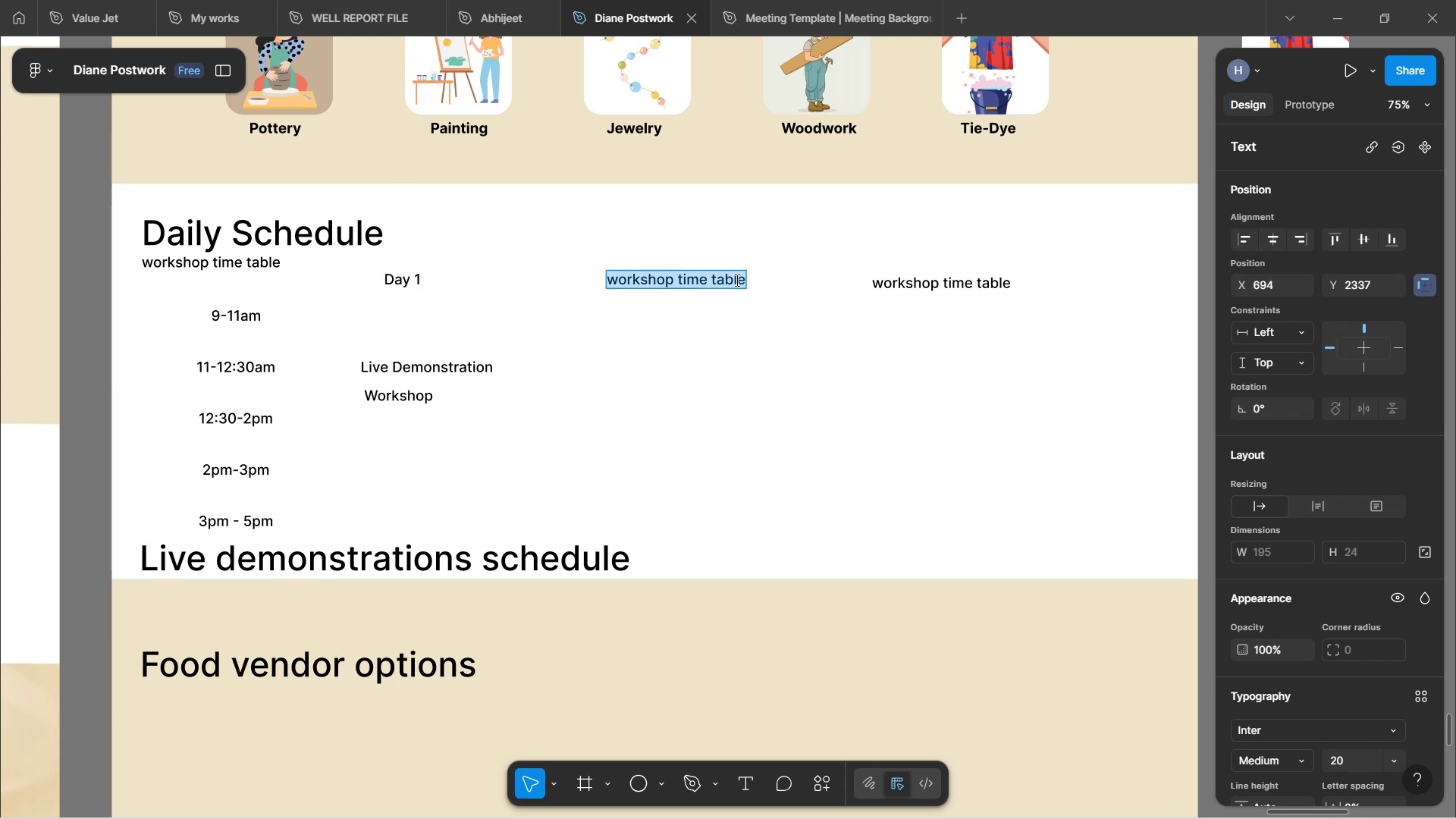 
type(Day 2)
 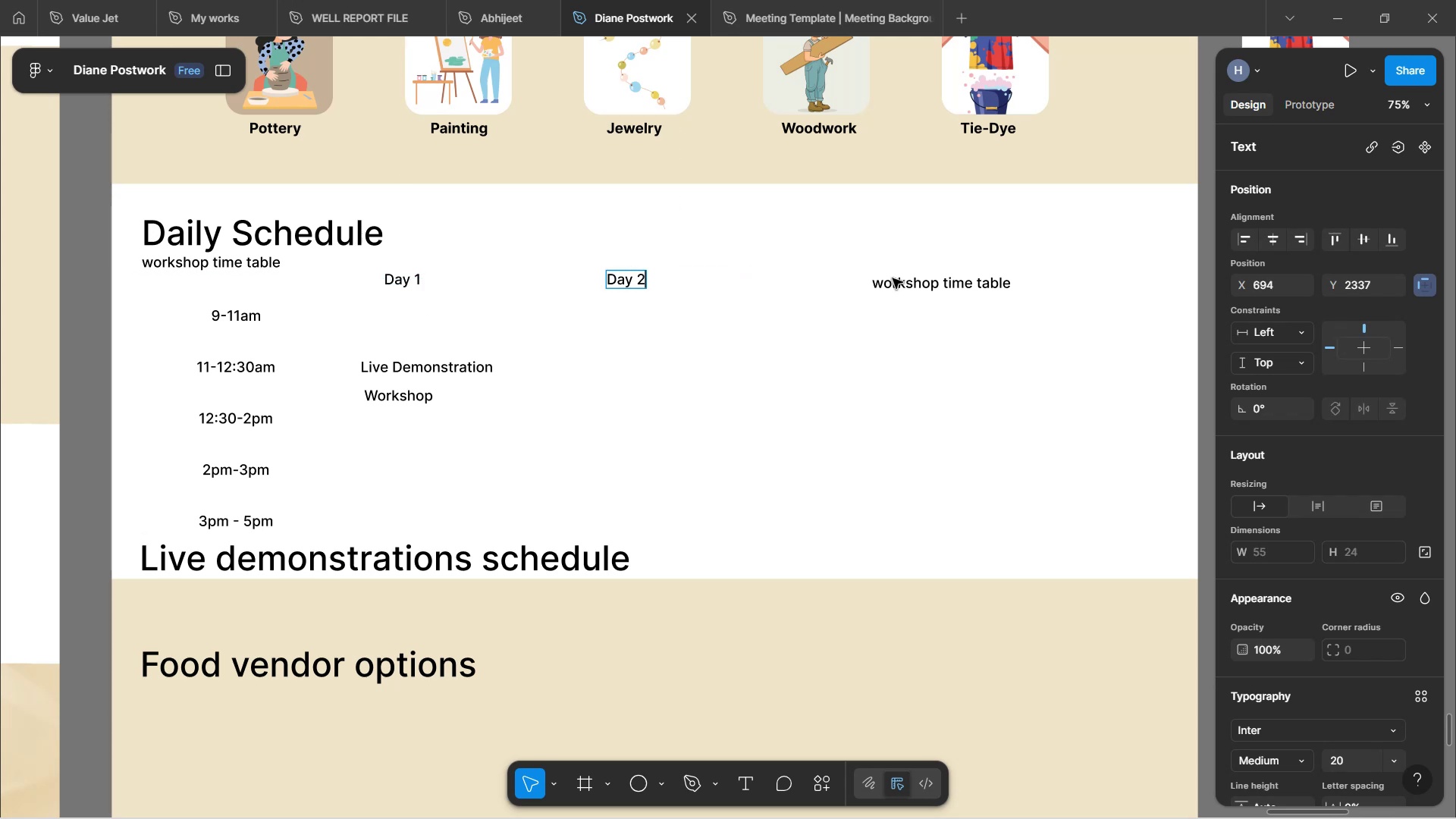 
left_click([927, 276])
 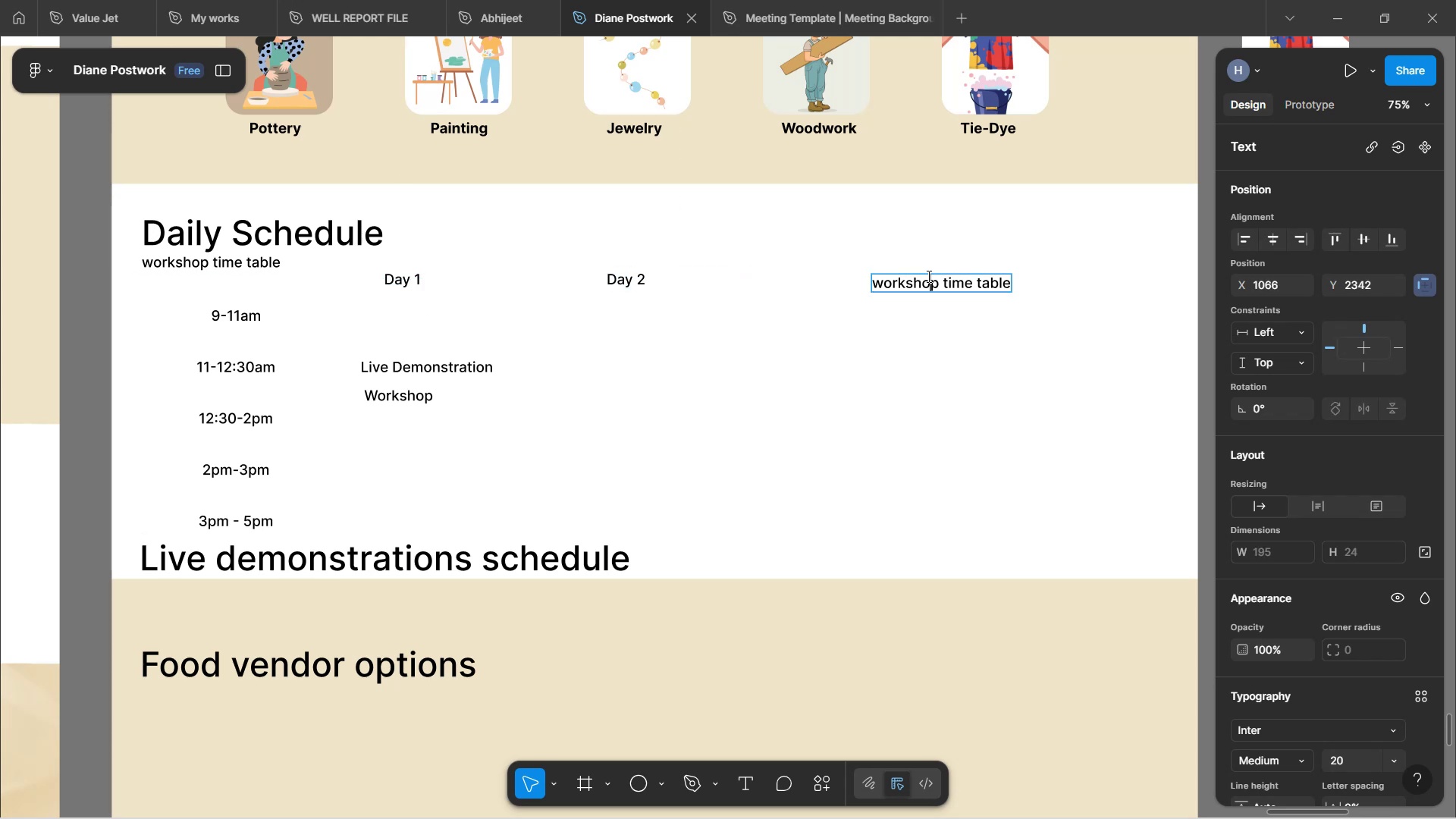 
key(Control+A)
 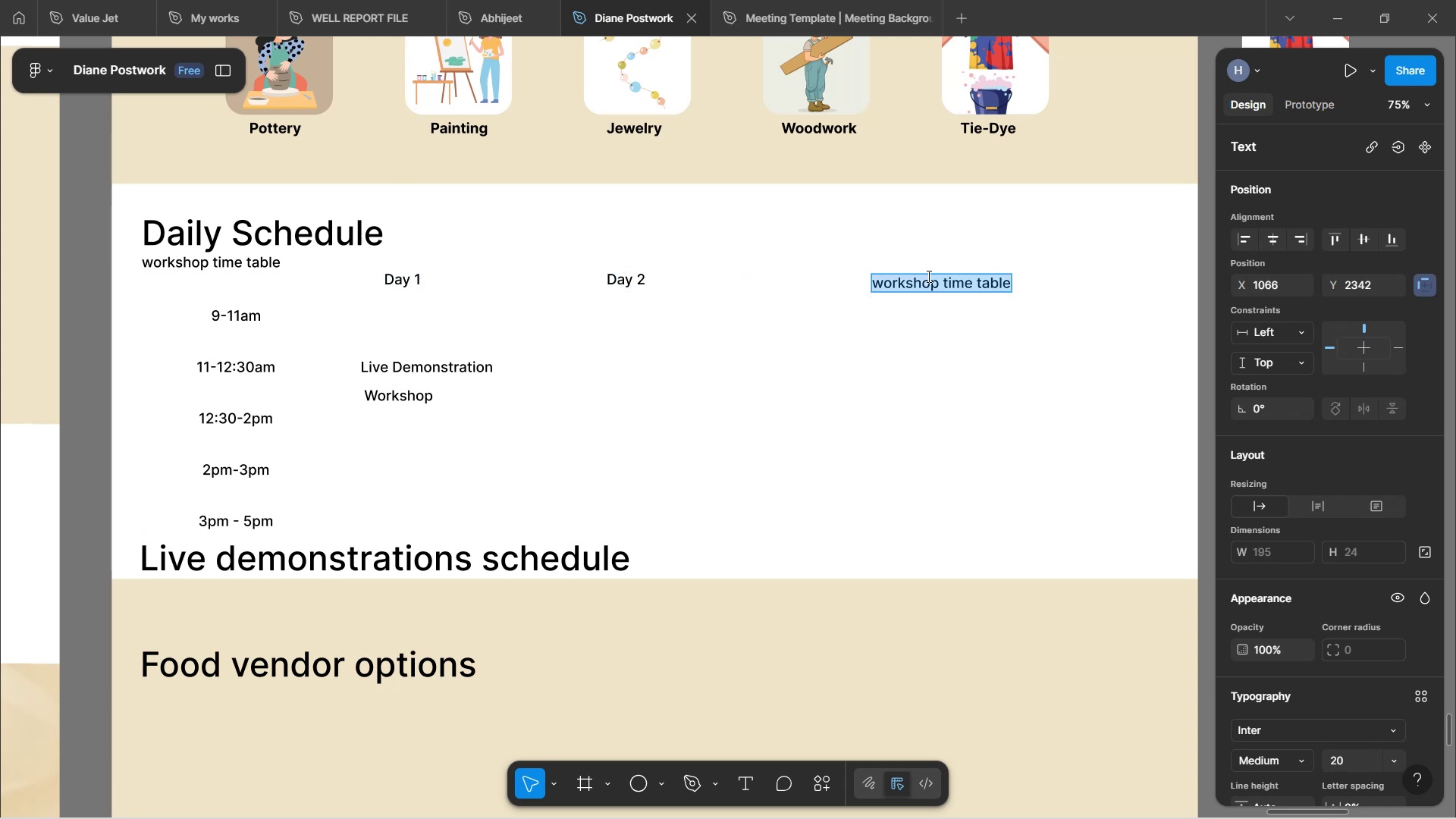 
type(d)
key(Backspace)
type(Day 3)
 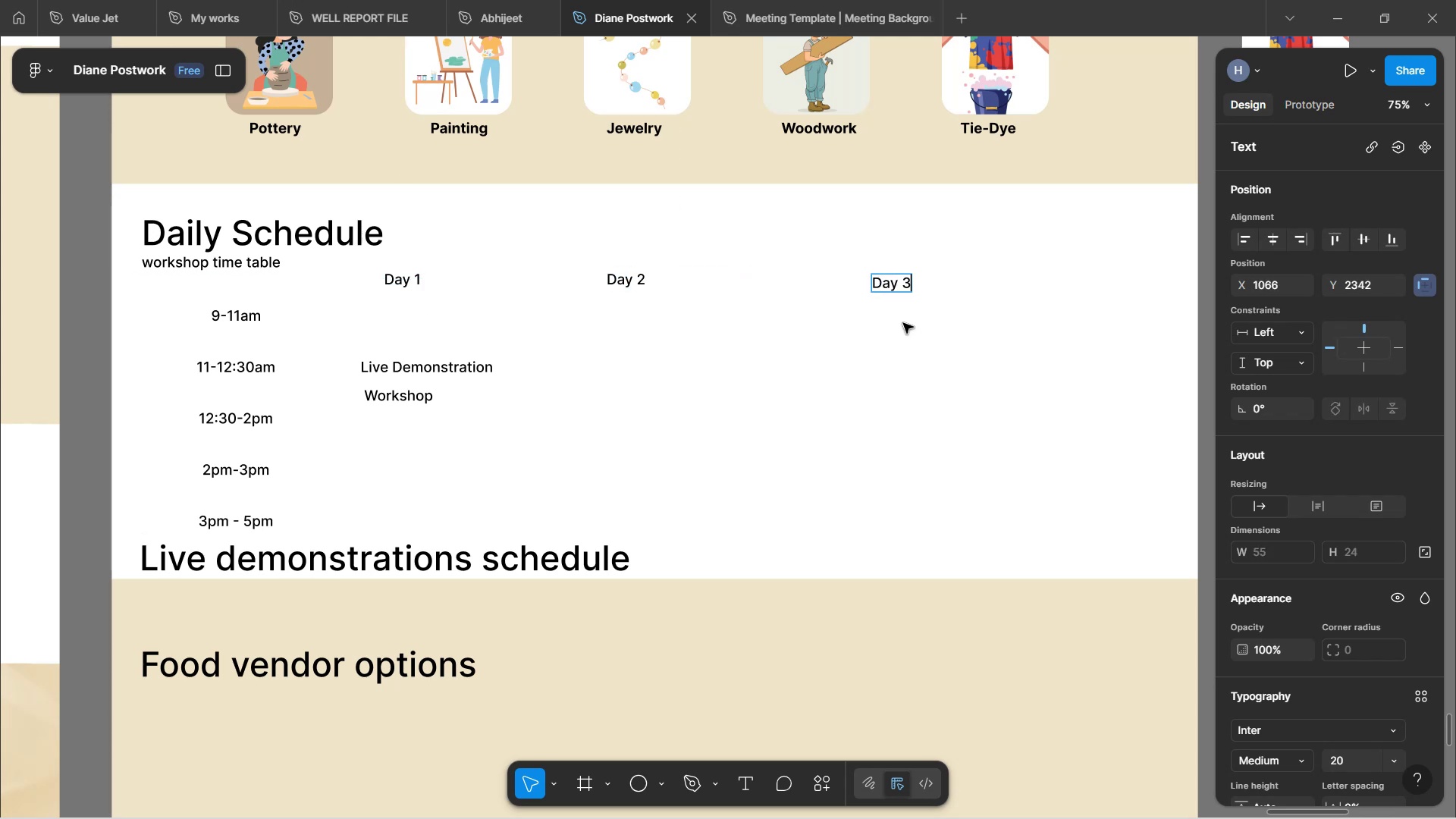 
left_click([916, 337])
 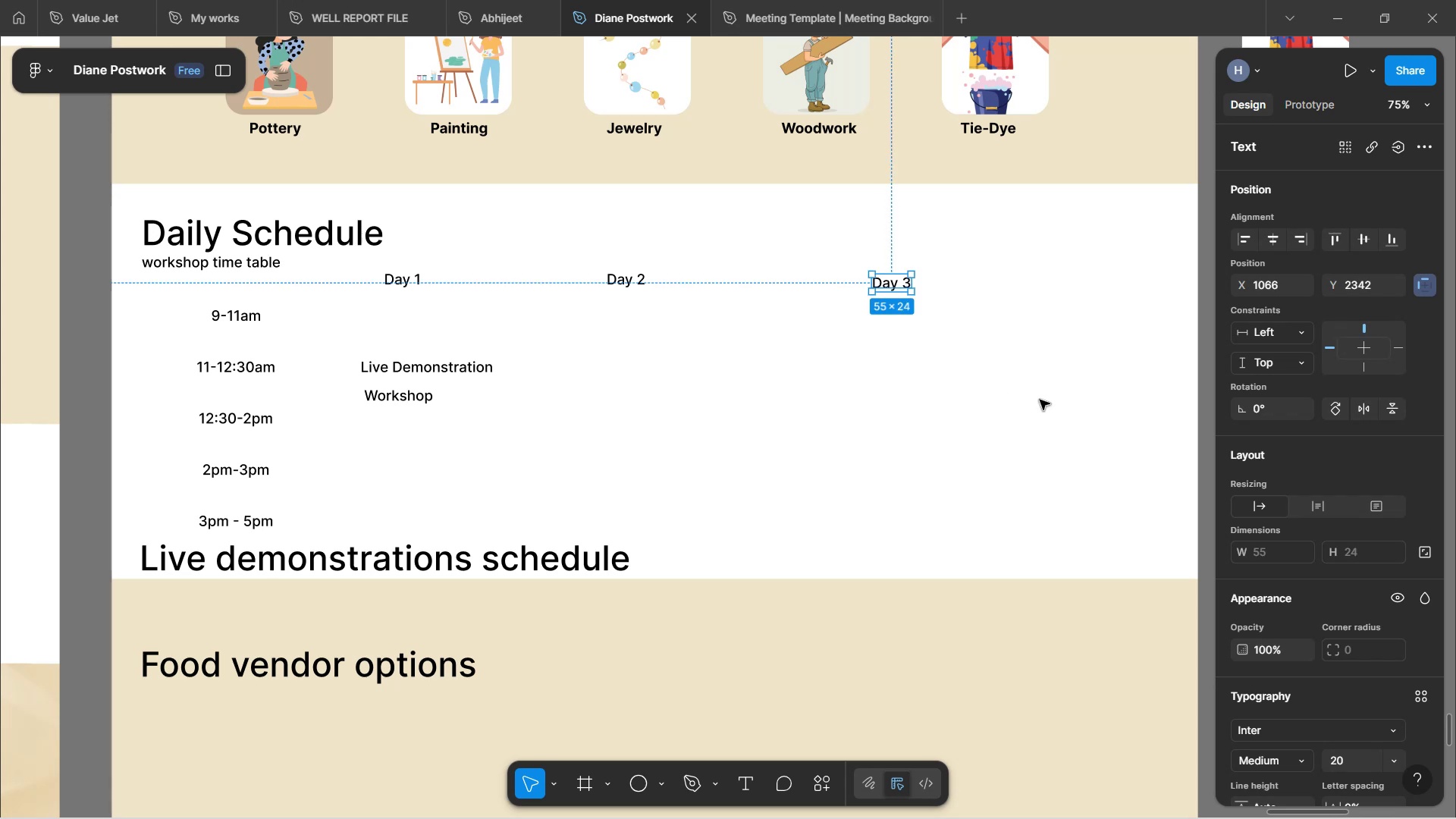 
left_click([1040, 400])
 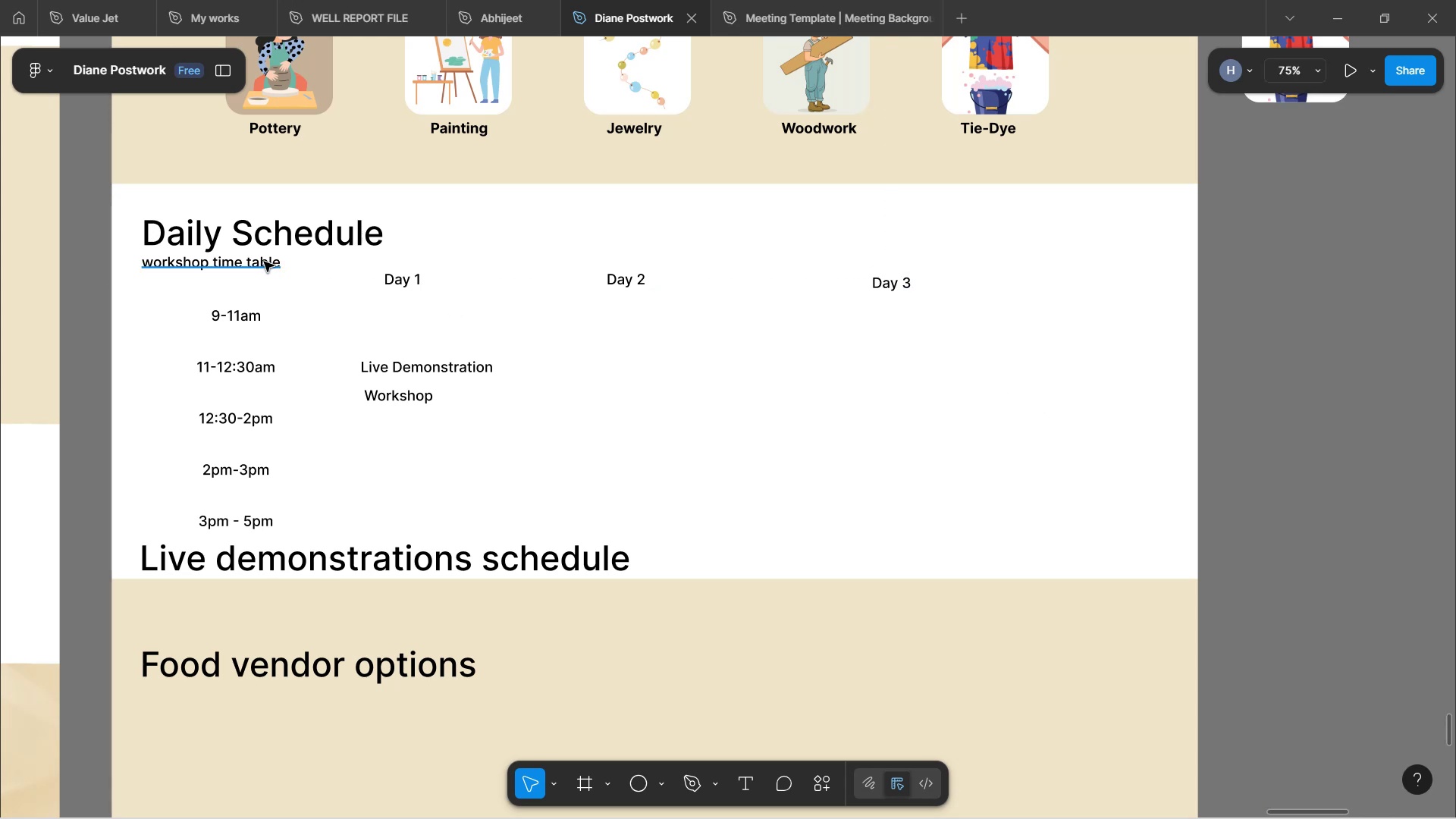 
left_click([264, 262])
 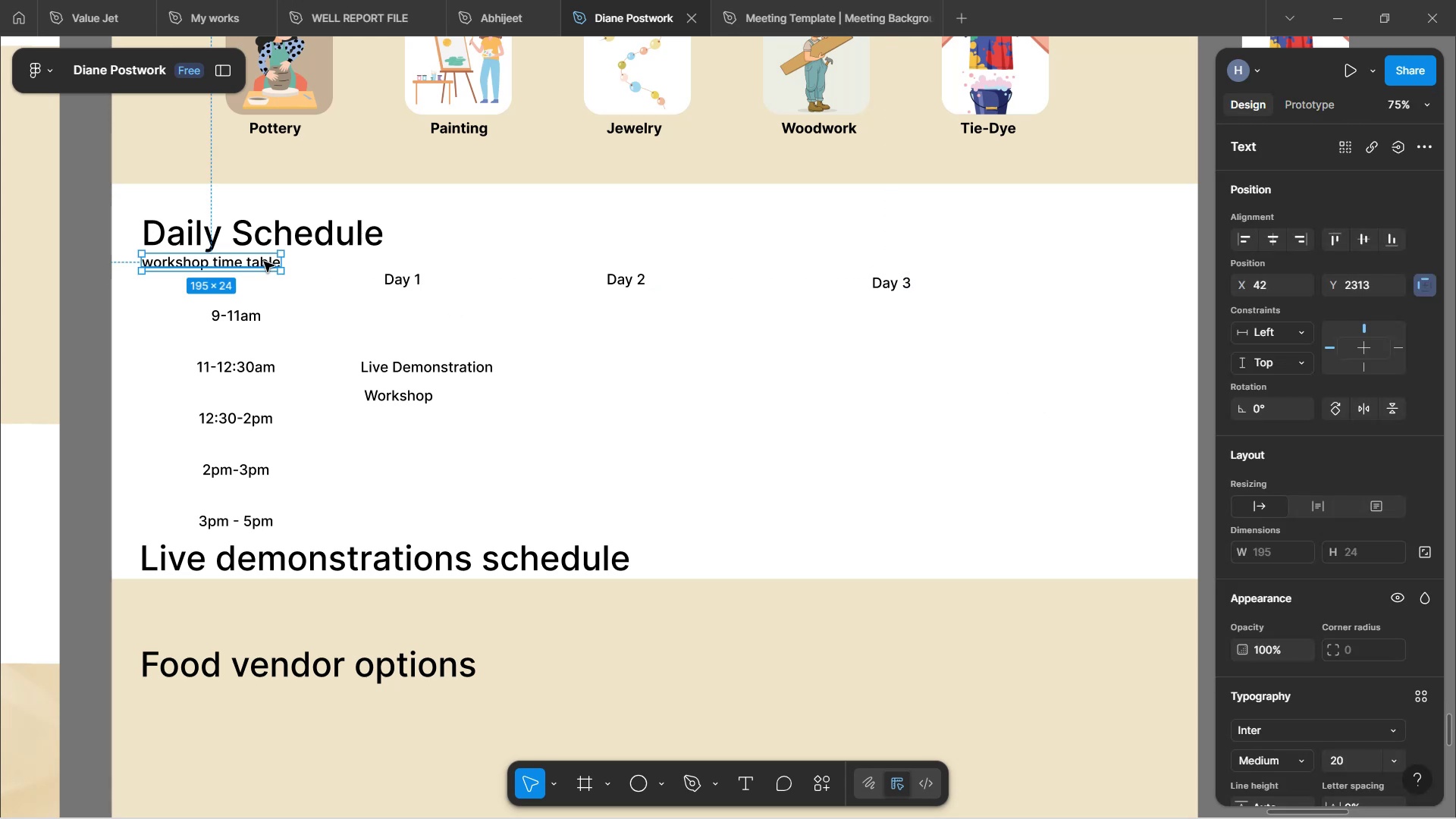 
hold_key(key=AltLeft, duration=1.32)
left_click_drag(start_coordinate=[264, 262], to_coordinate=[290, 290])
 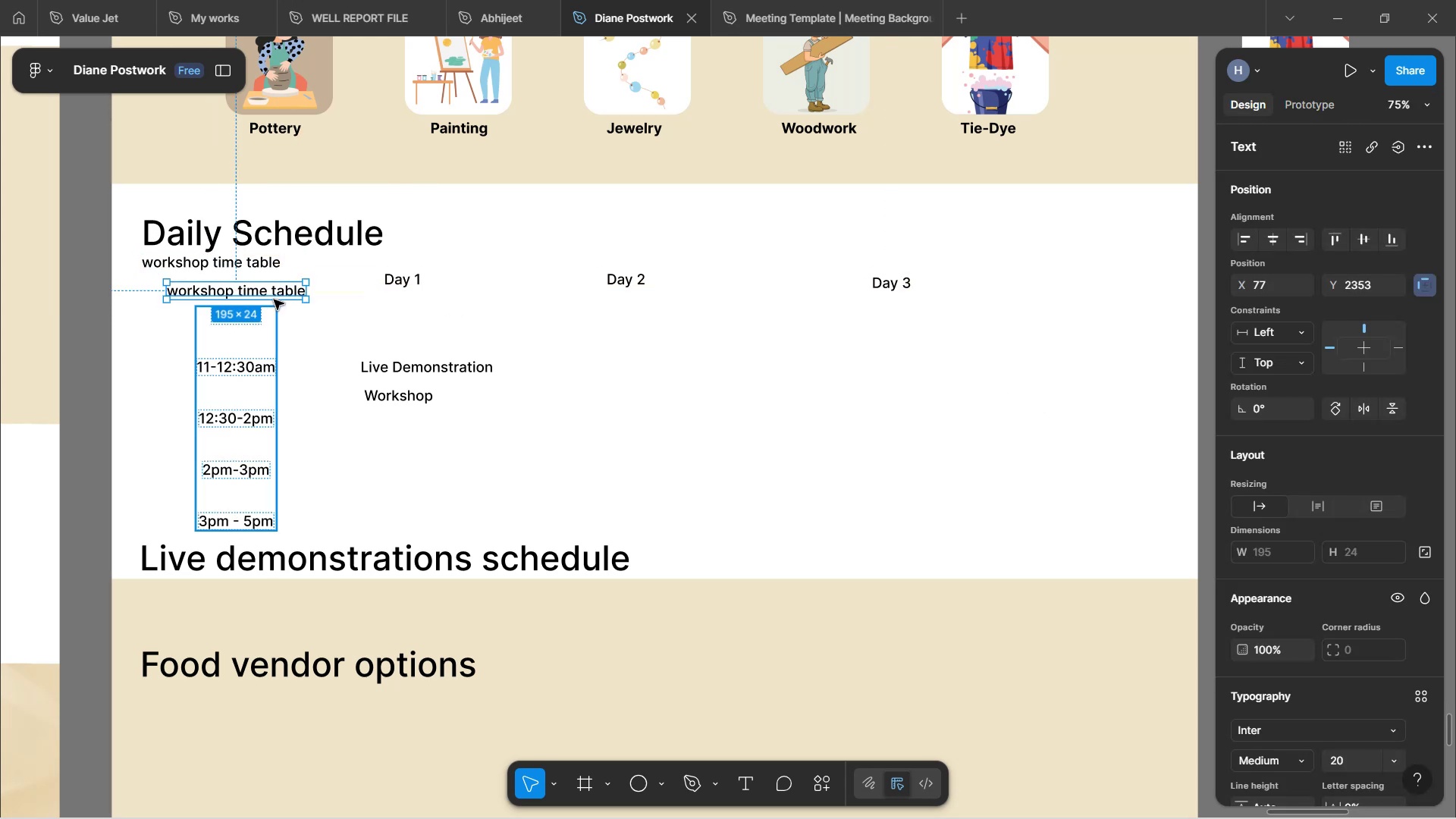 
double_click([276, 293])
 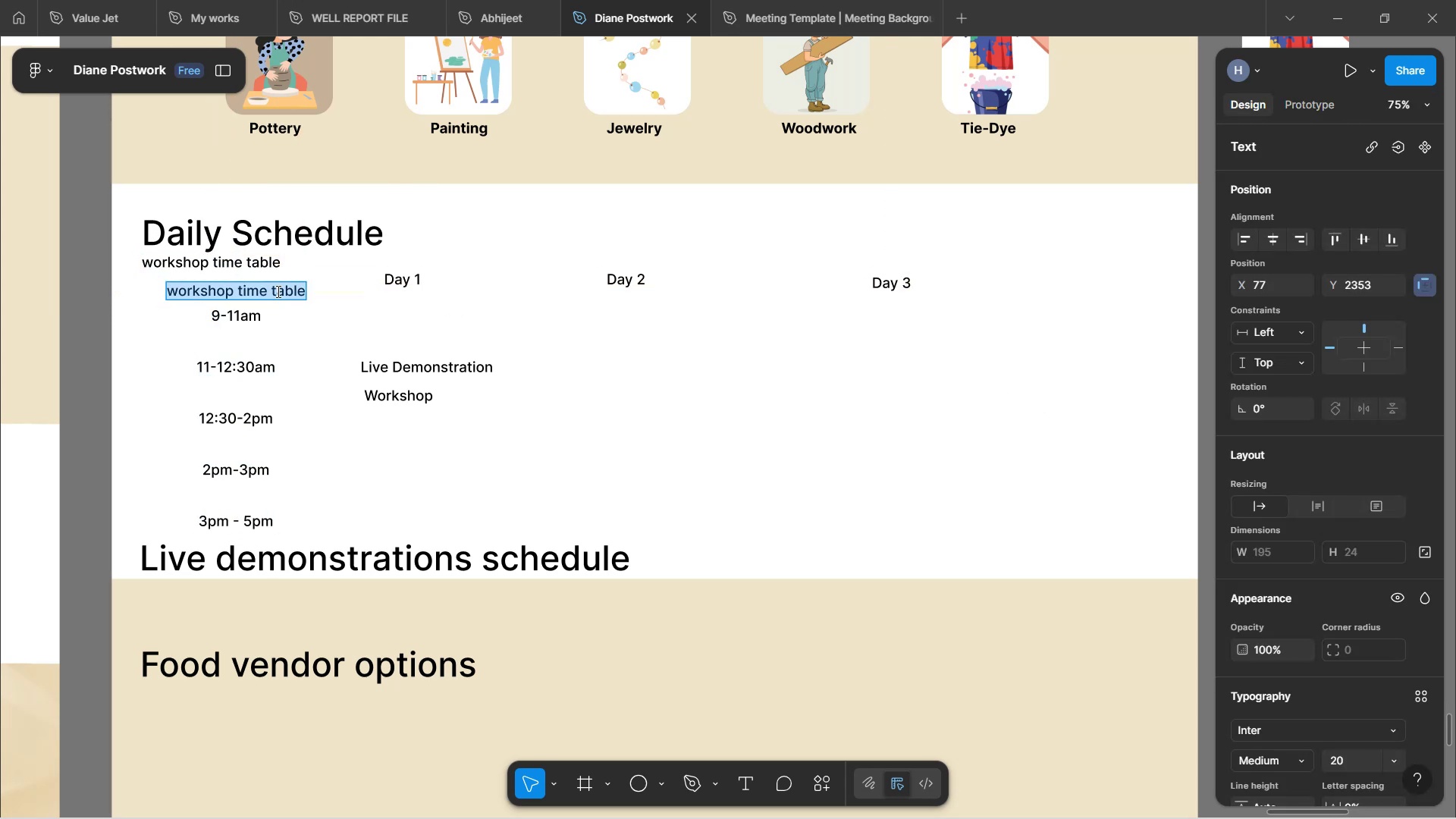 
type(Time)
 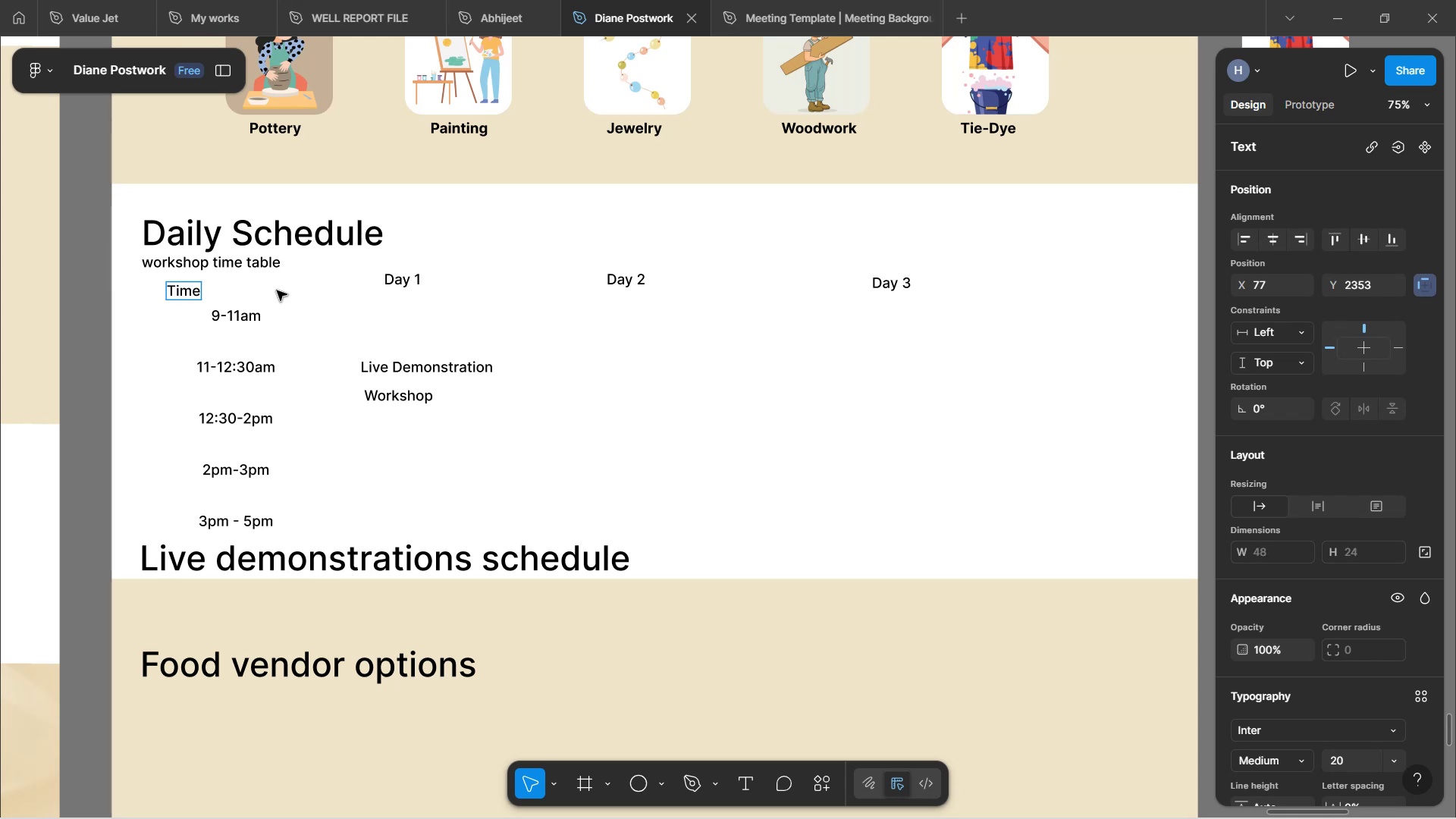 
left_click([277, 290])
 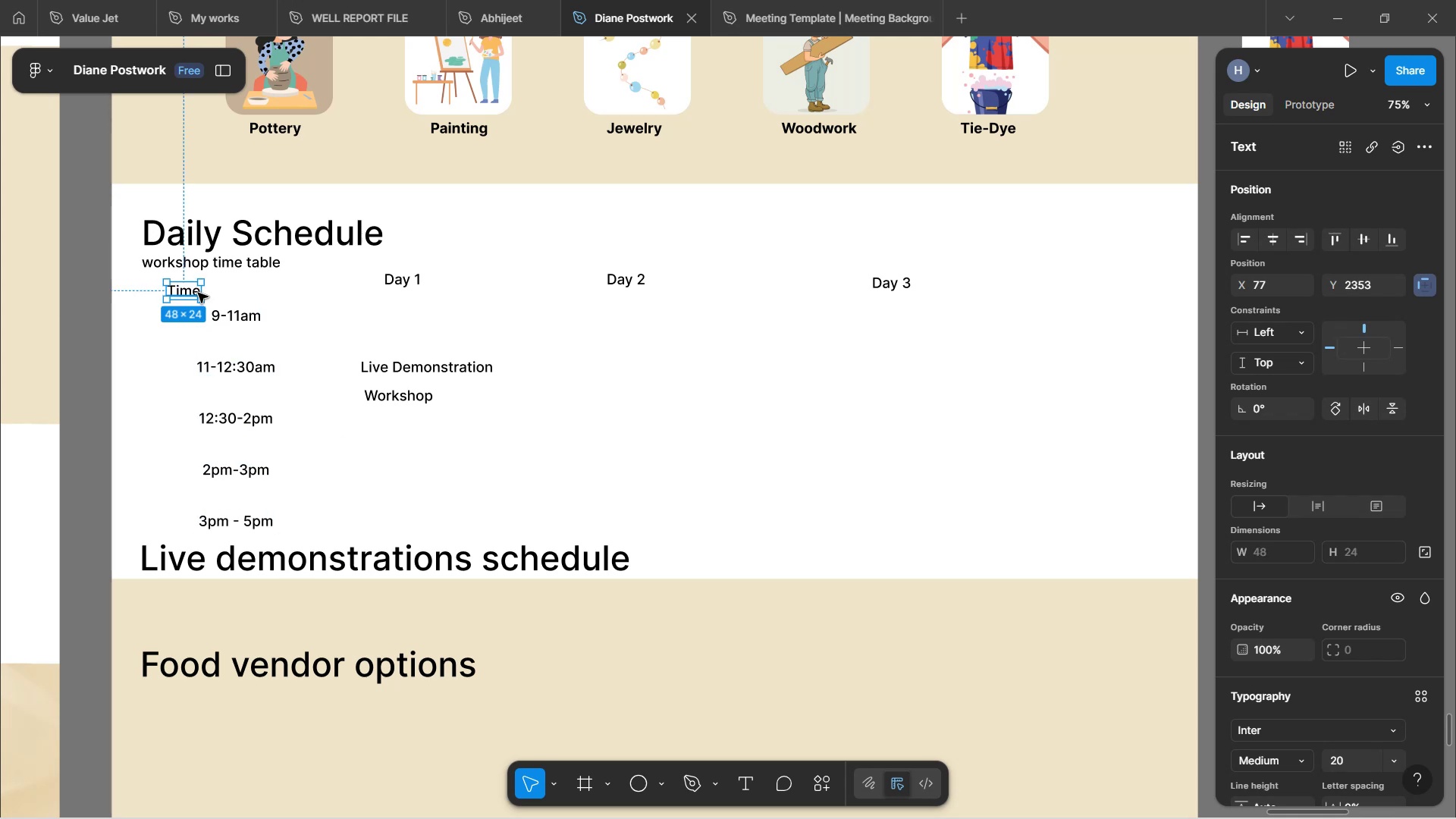 
left_click_drag(start_coordinate=[184, 296], to_coordinate=[243, 286])
 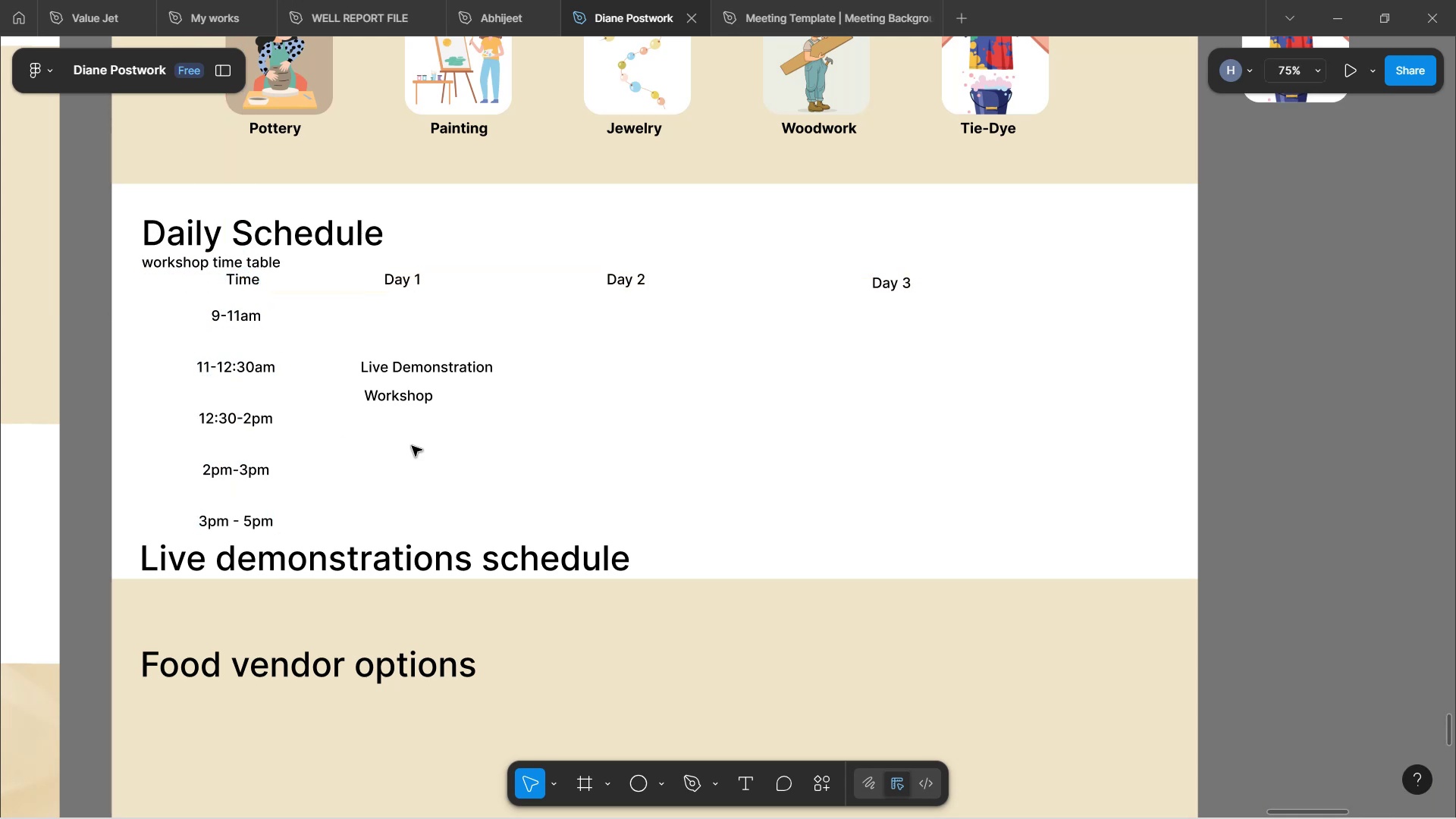 
hold_key(key=ControlLeft, duration=0.78)
scroll: coordinate [664, 563], scroll_direction: down, amount: 15.0
 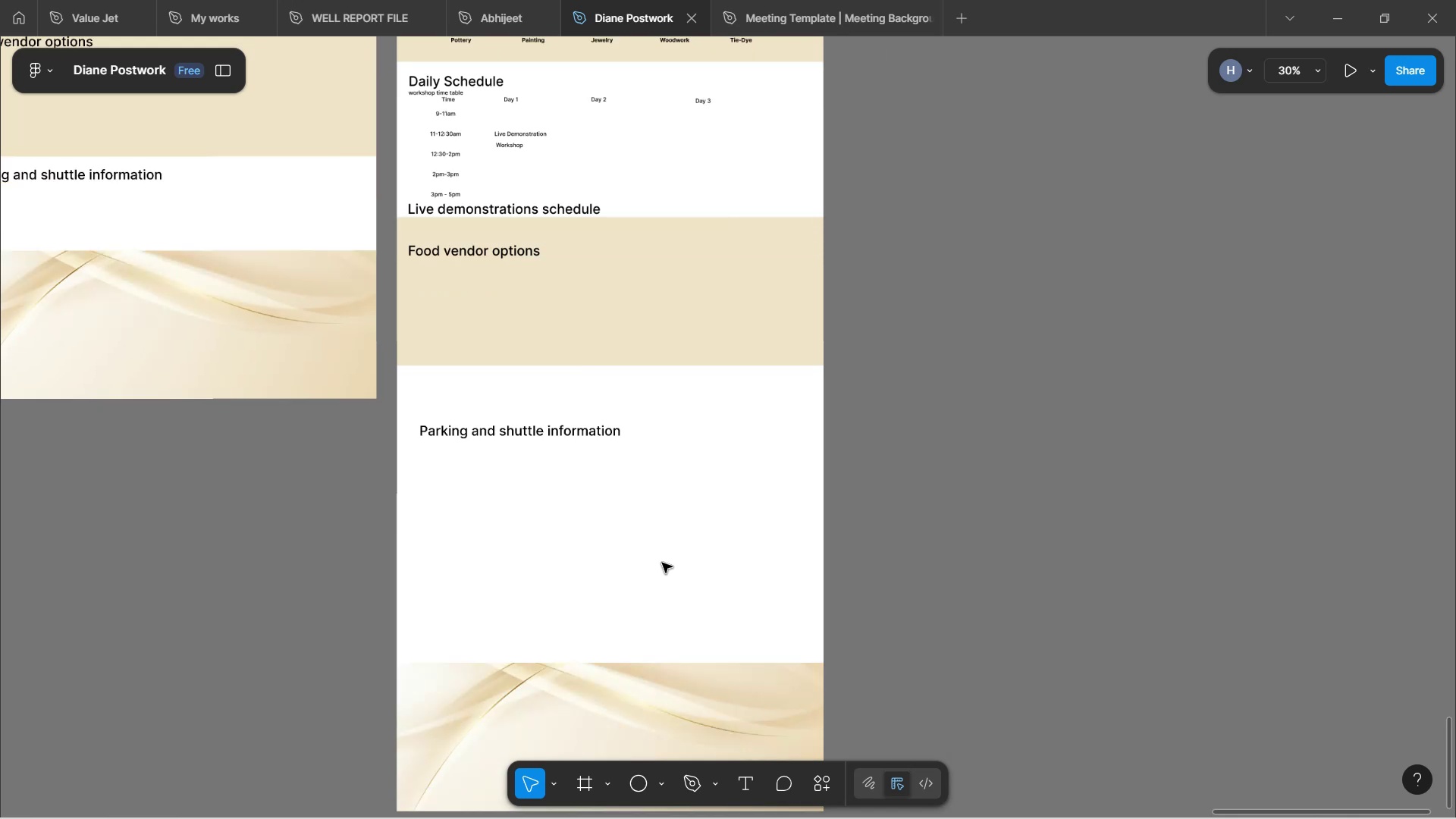 
left_click([683, 327])
 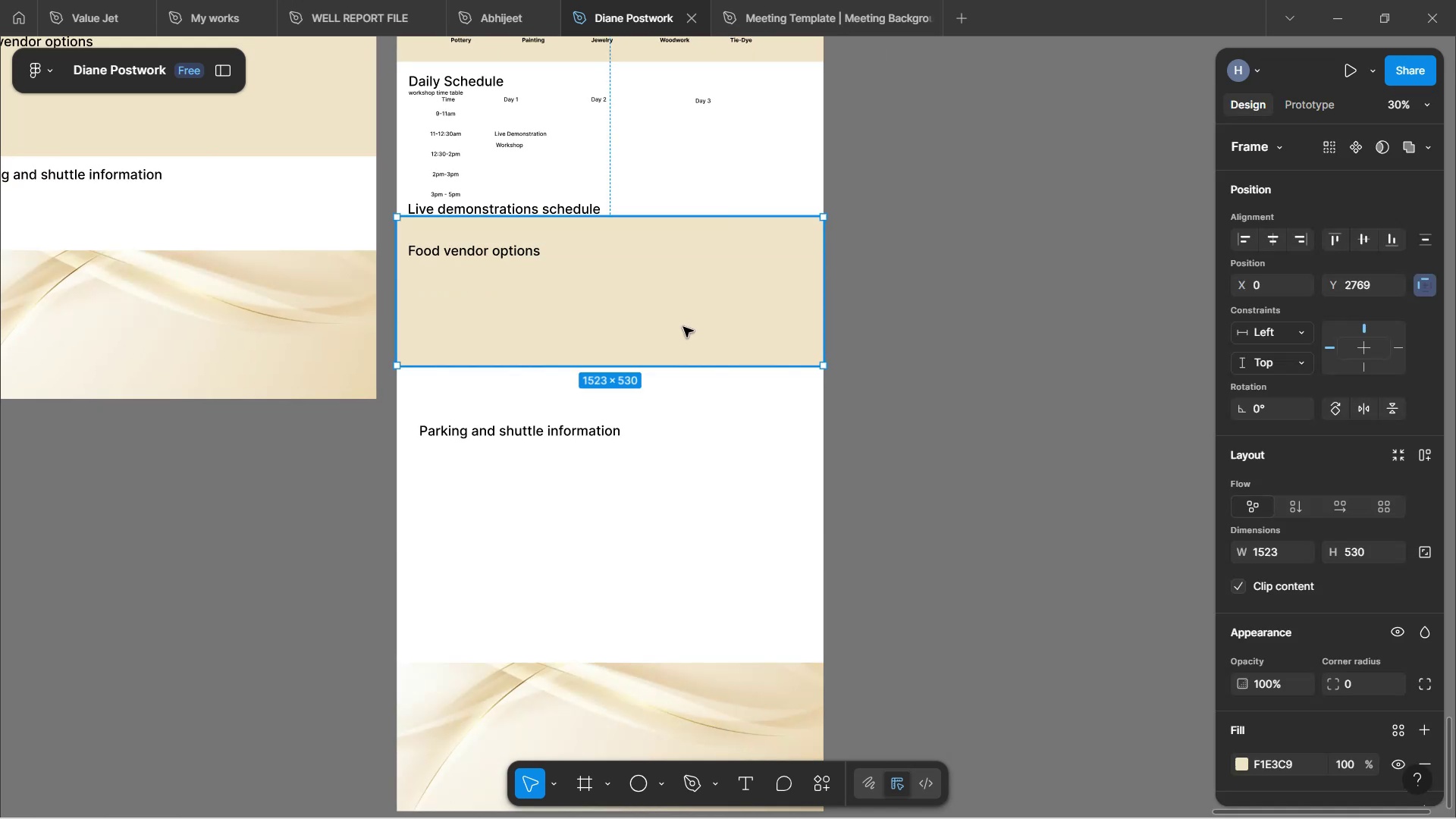 
hold_key(key=ArrowDown, duration=1.51)
 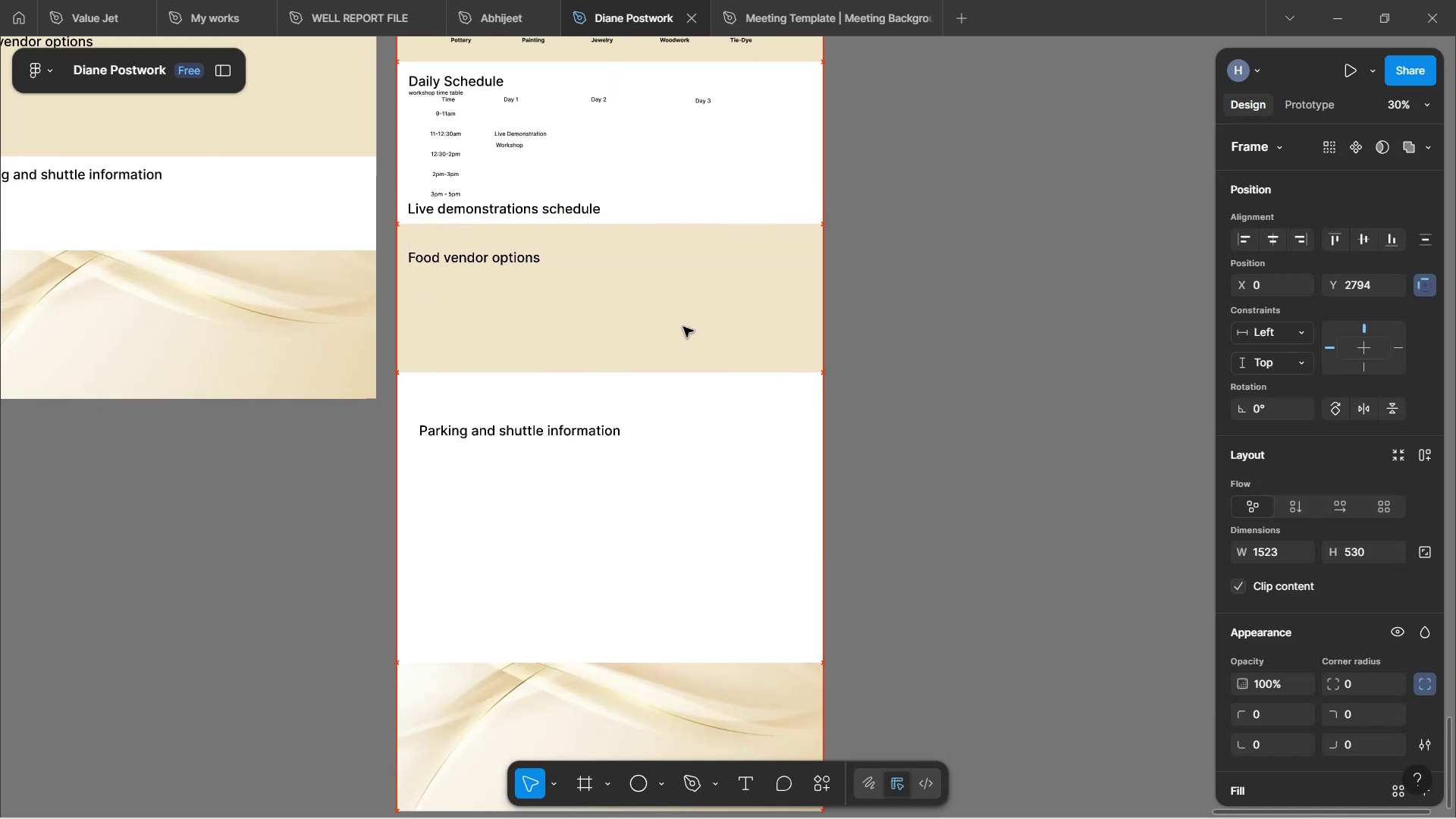 
key(ArrowDown)
 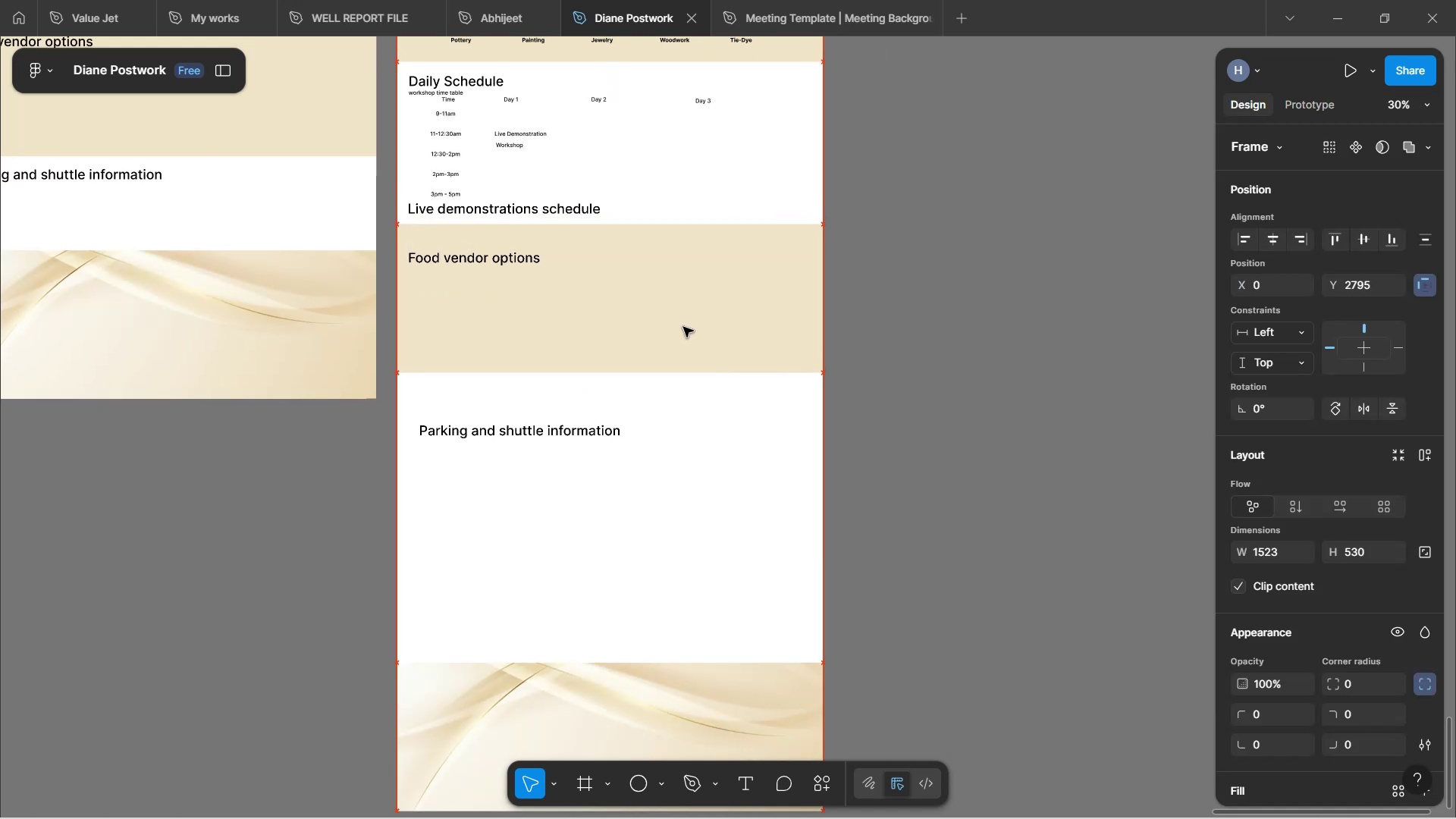 
key(ArrowDown)
 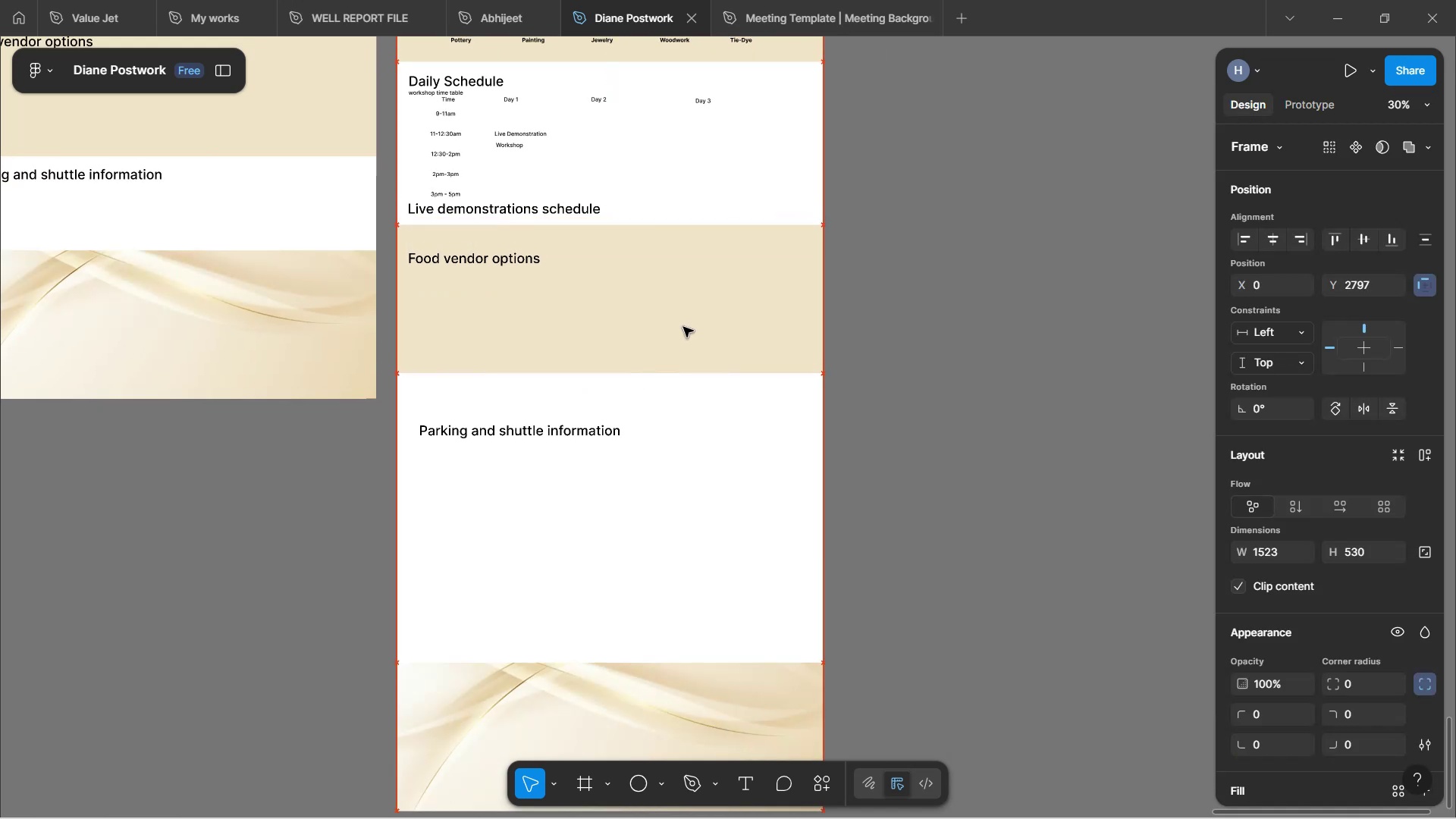 
key(ArrowDown)
 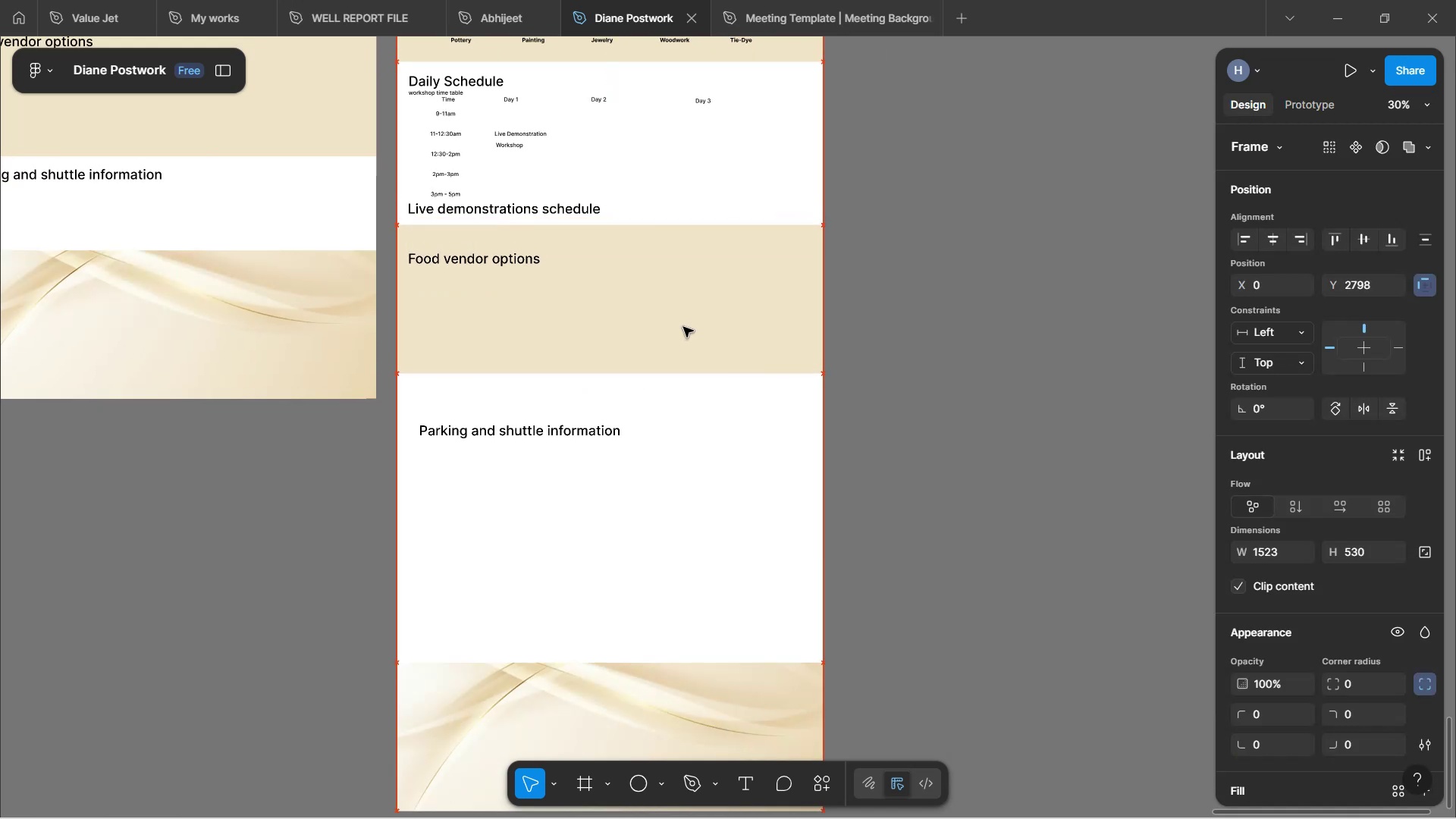 
key(ArrowDown)
 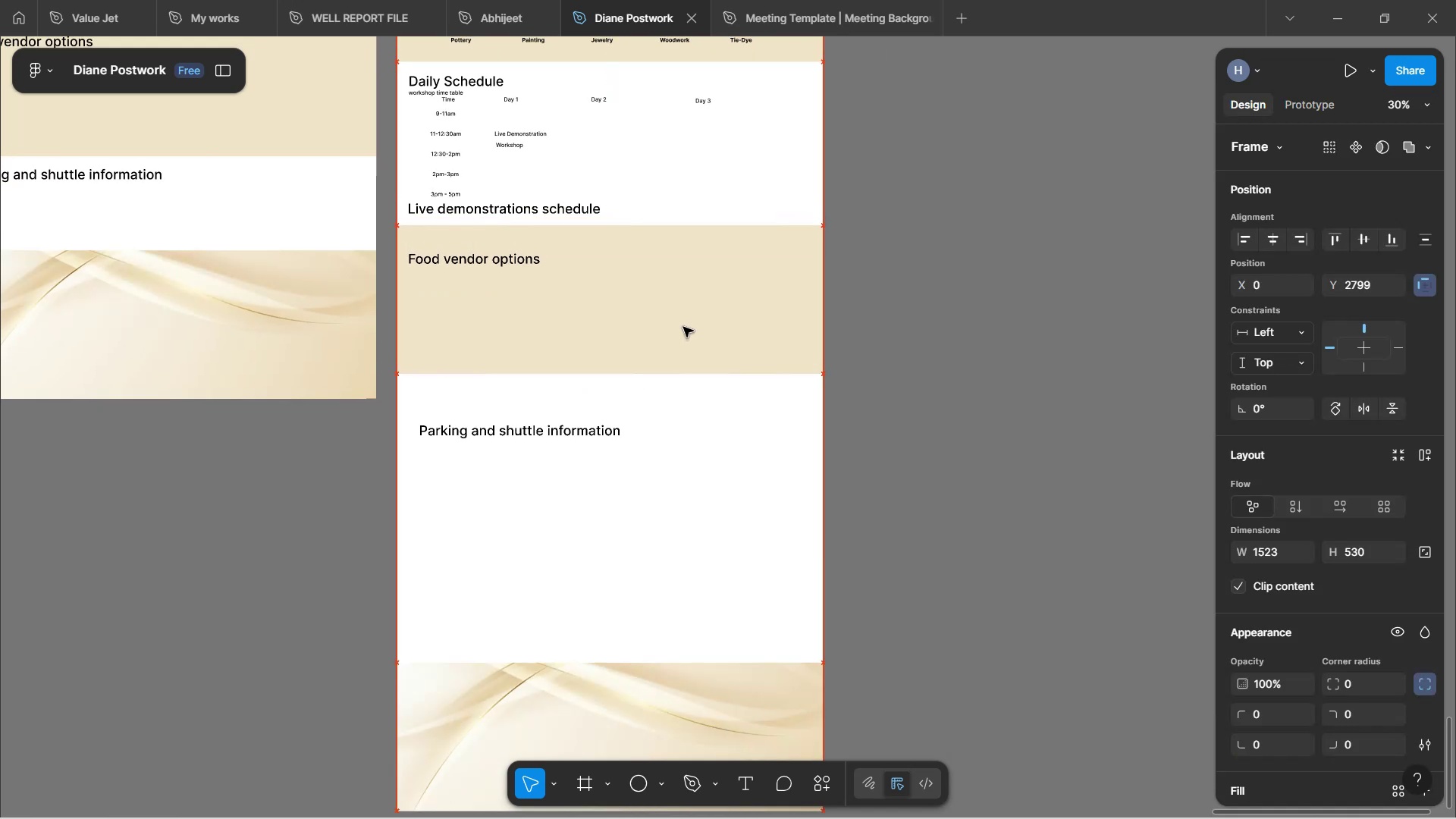 
key(ArrowDown)
 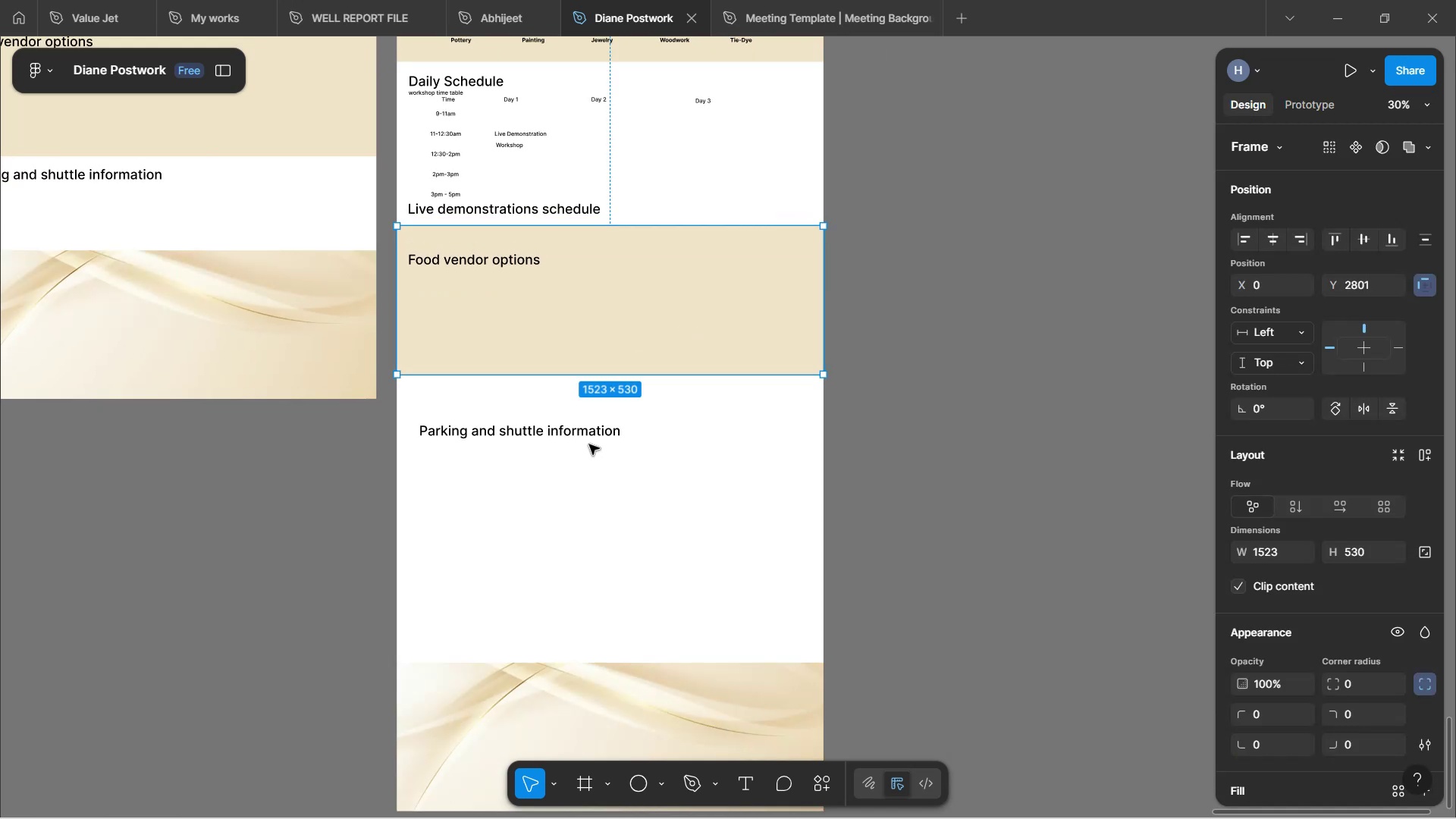 
left_click([589, 435])
 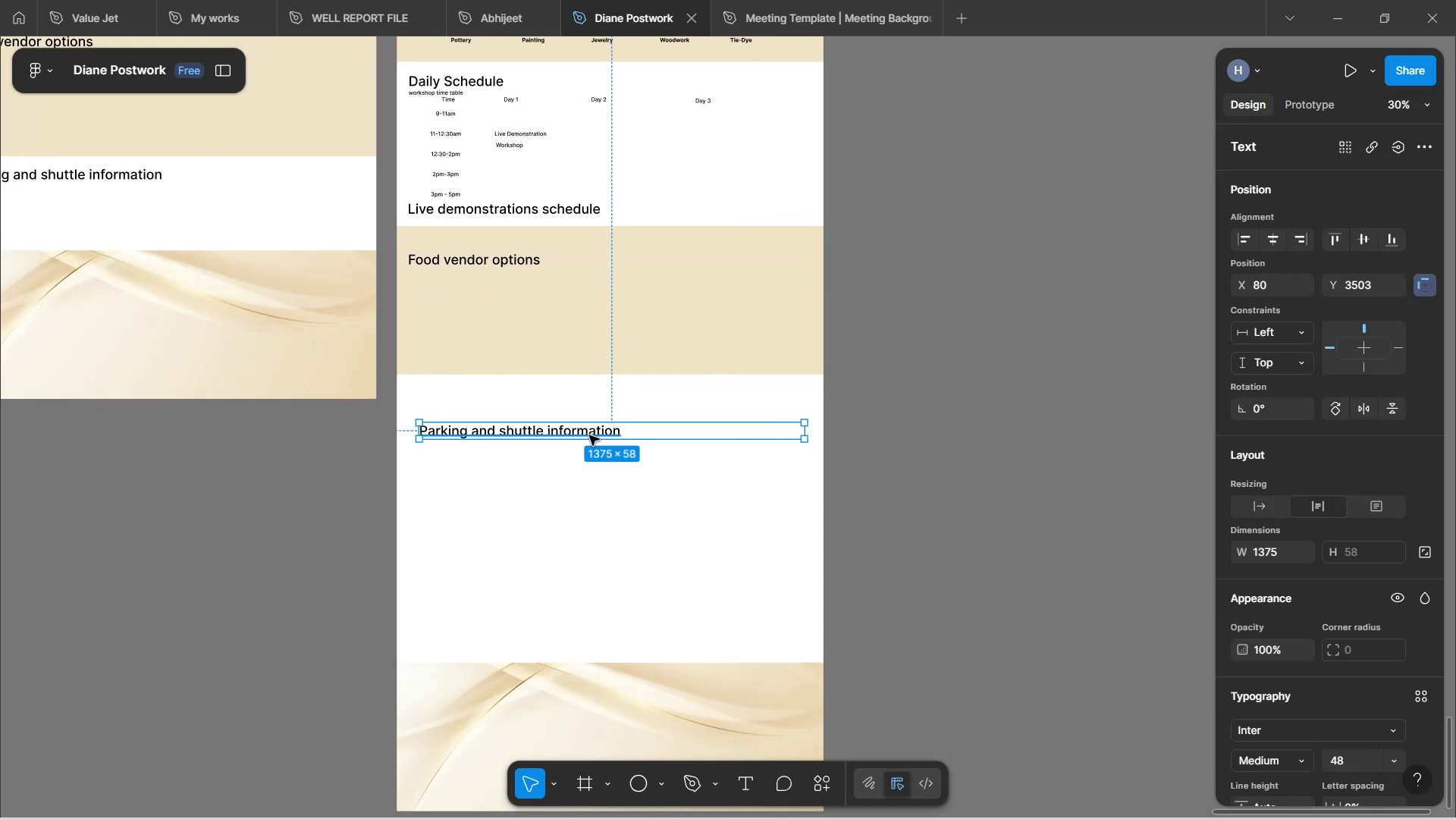 
left_click_drag(start_coordinate=[589, 435], to_coordinate=[601, 593])
 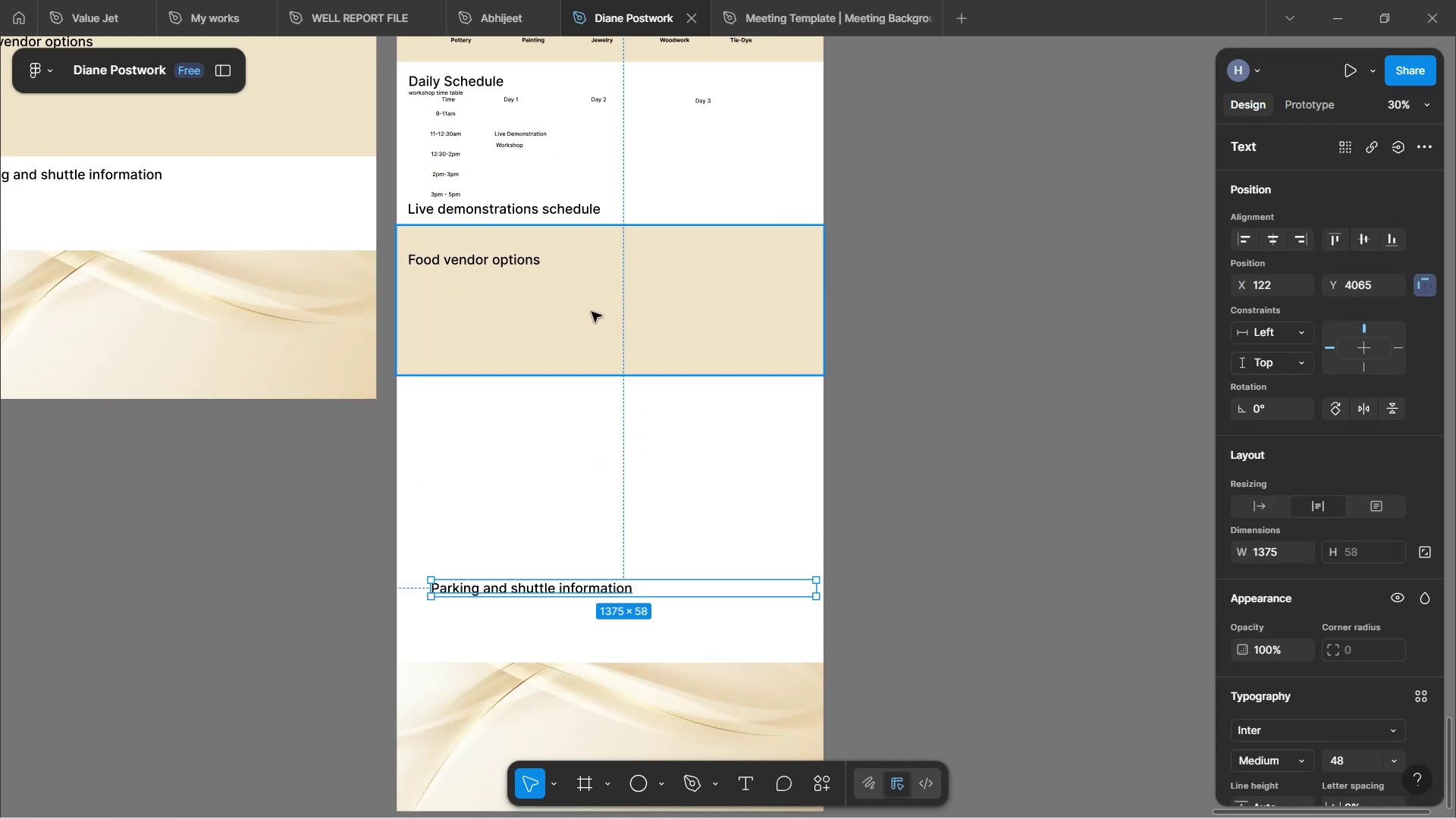 
left_click([592, 312])
 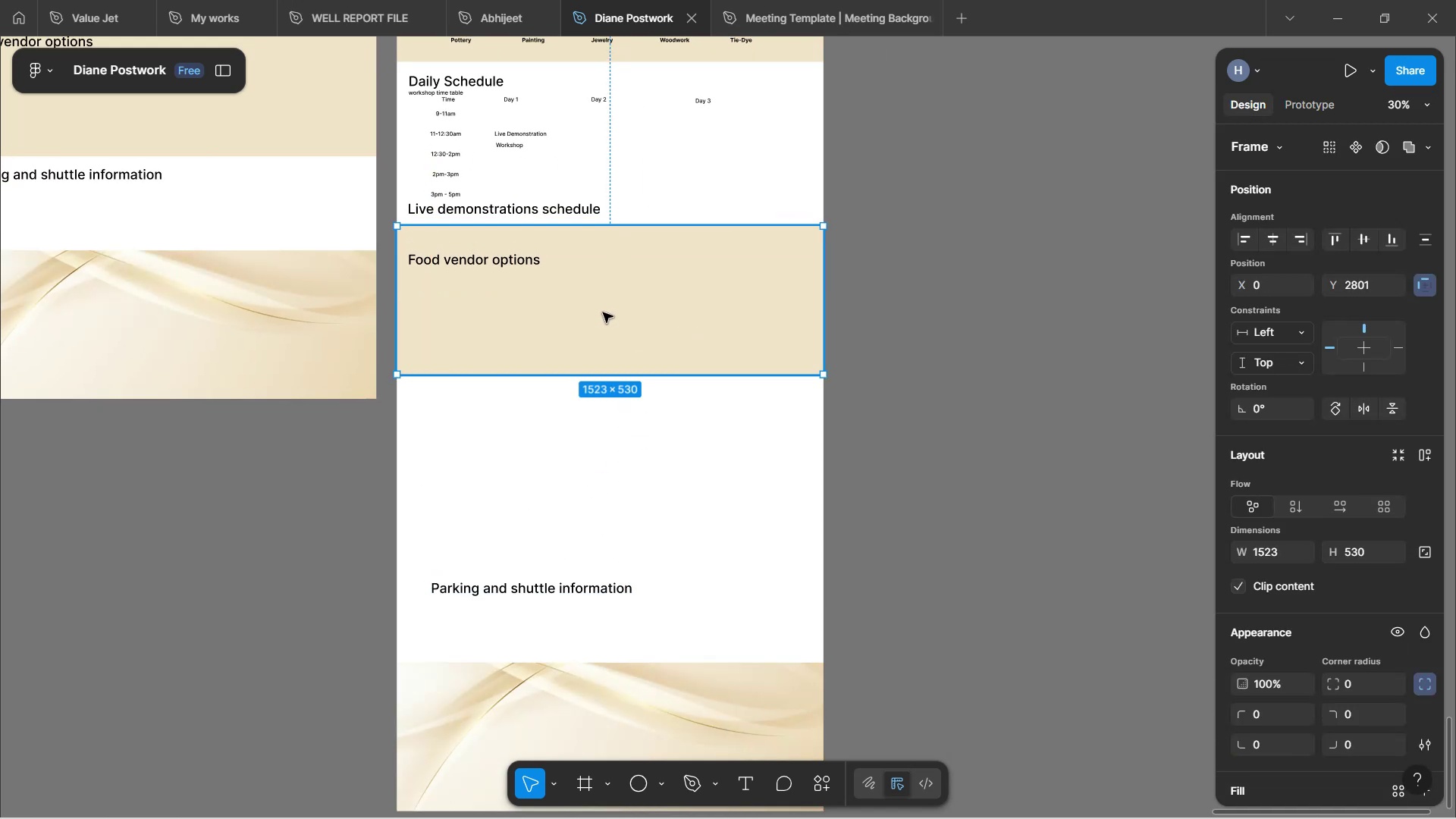 
left_click_drag(start_coordinate=[604, 312], to_coordinate=[604, 459])
 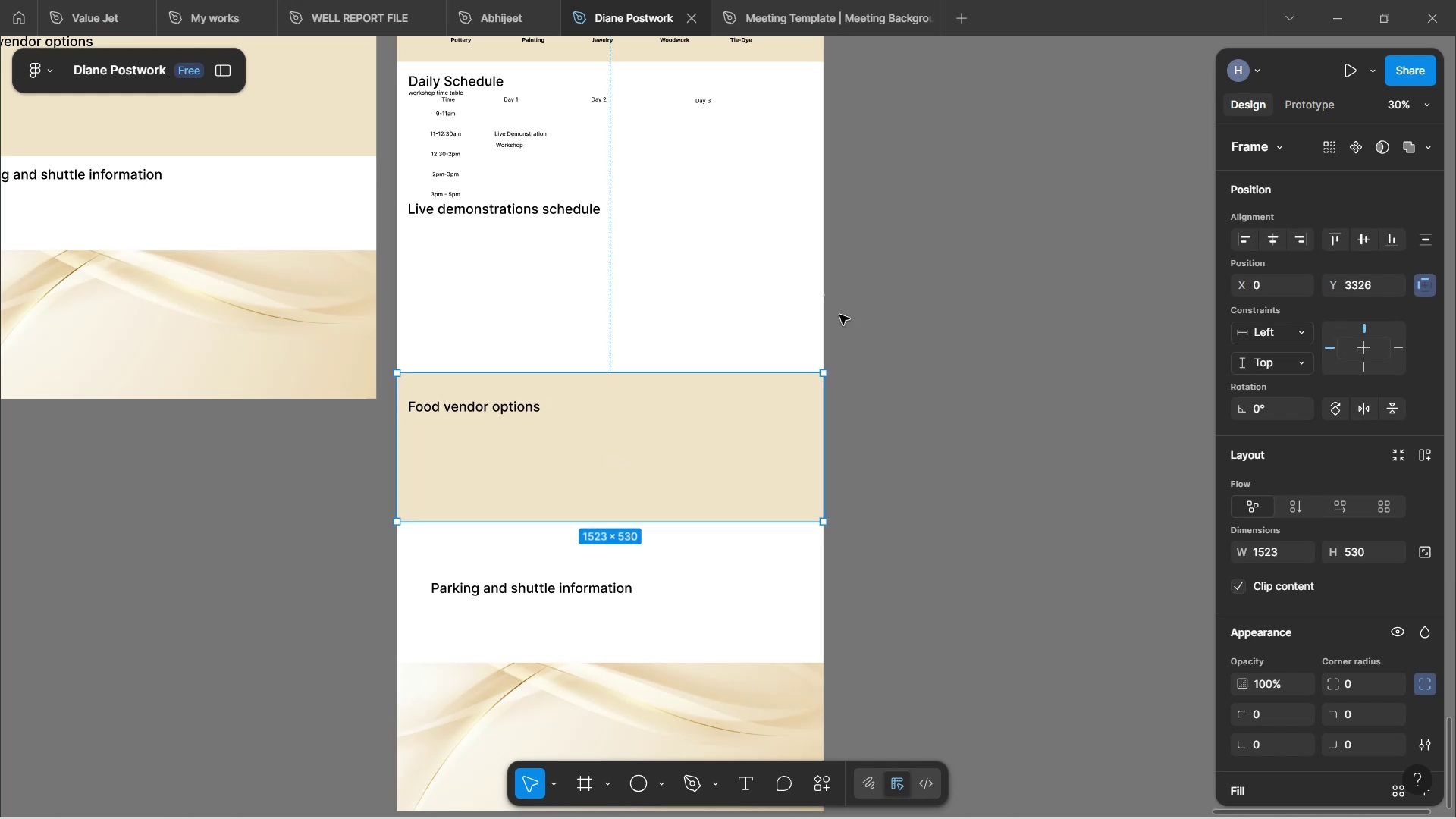 
left_click([839, 315])
 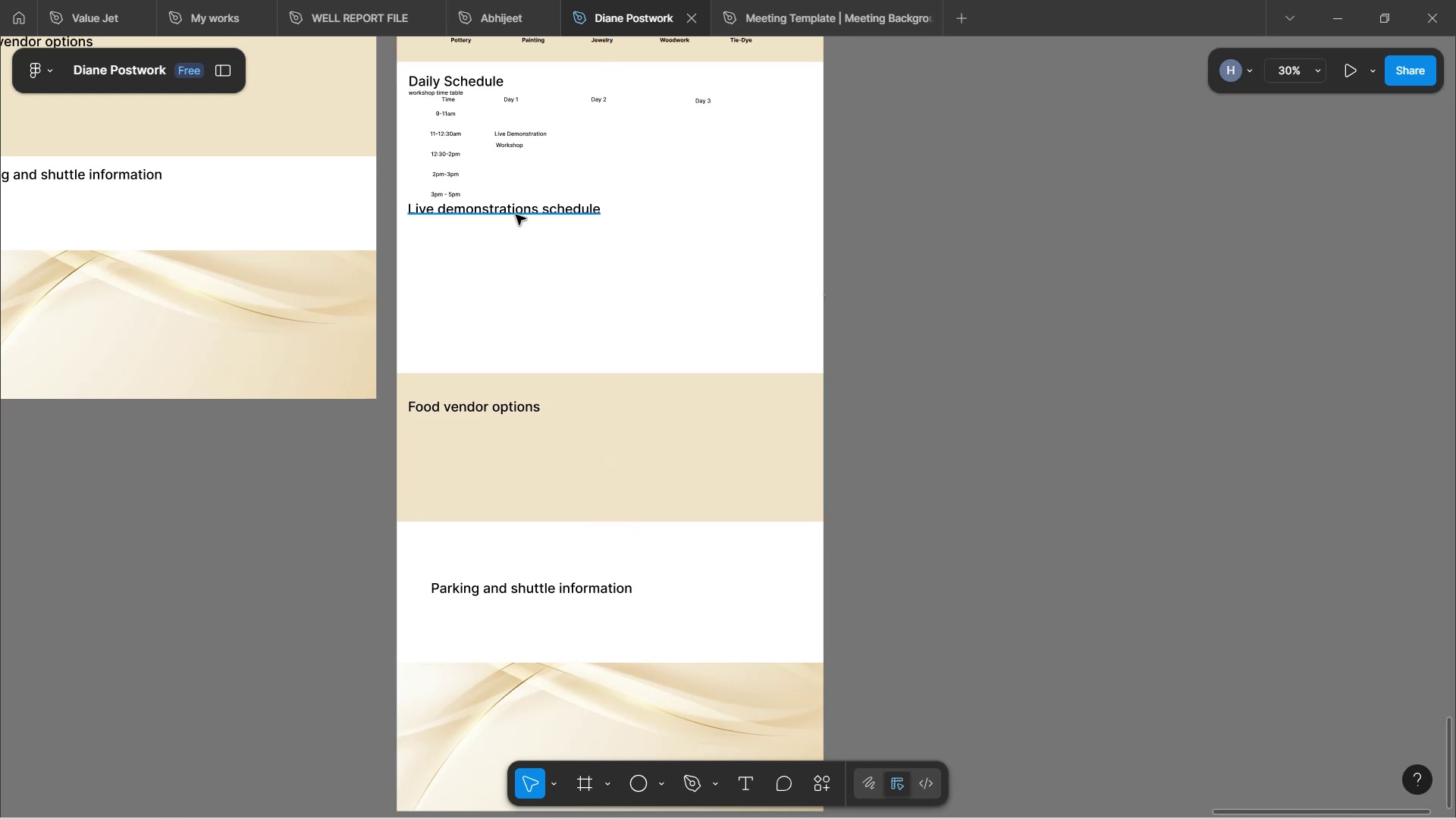 
left_click([516, 215])
 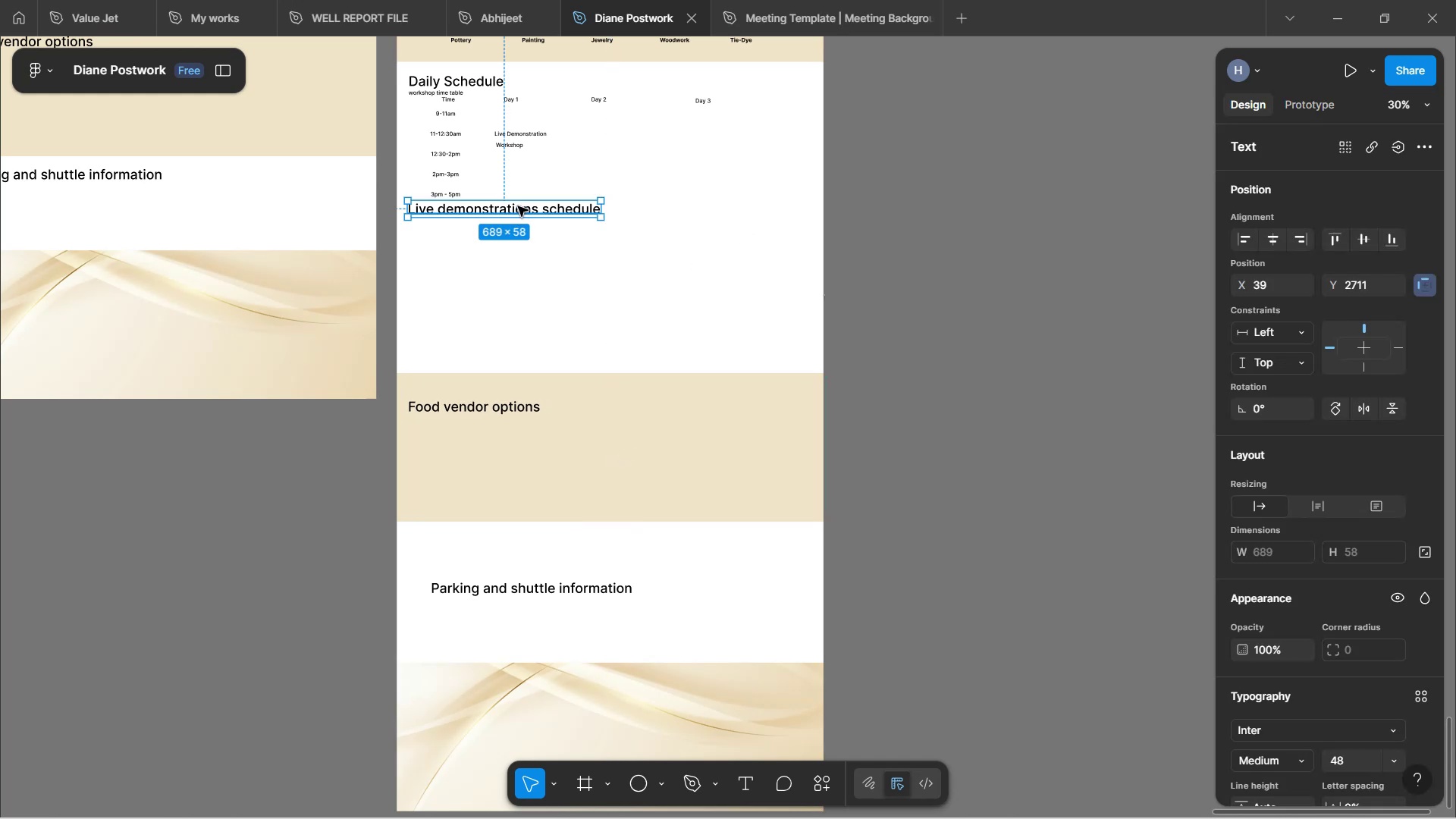 
left_click_drag(start_coordinate=[518, 206], to_coordinate=[515, 292])
 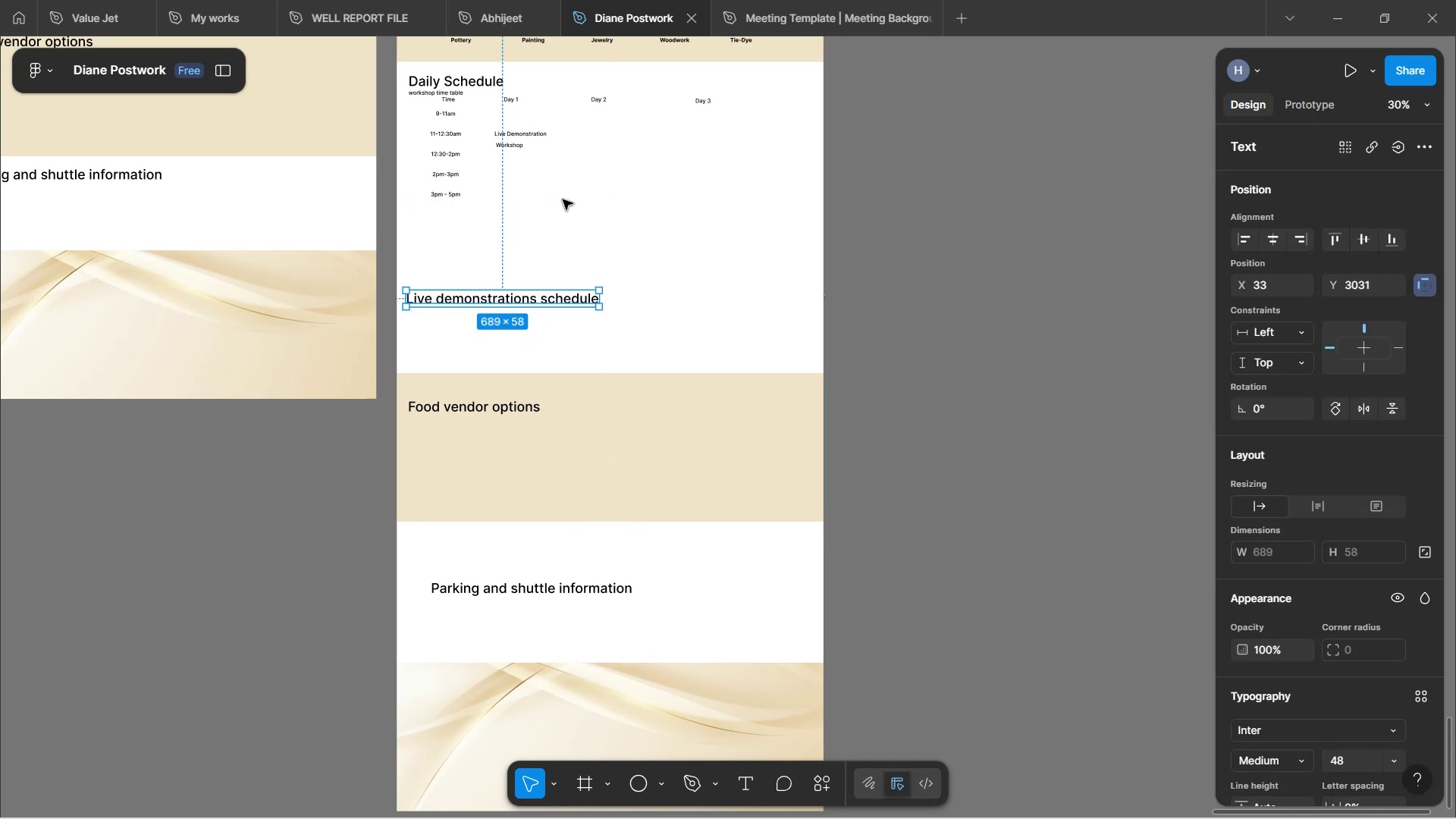 
scroll: coordinate [564, 193], scroll_direction: up, amount: 4.0
 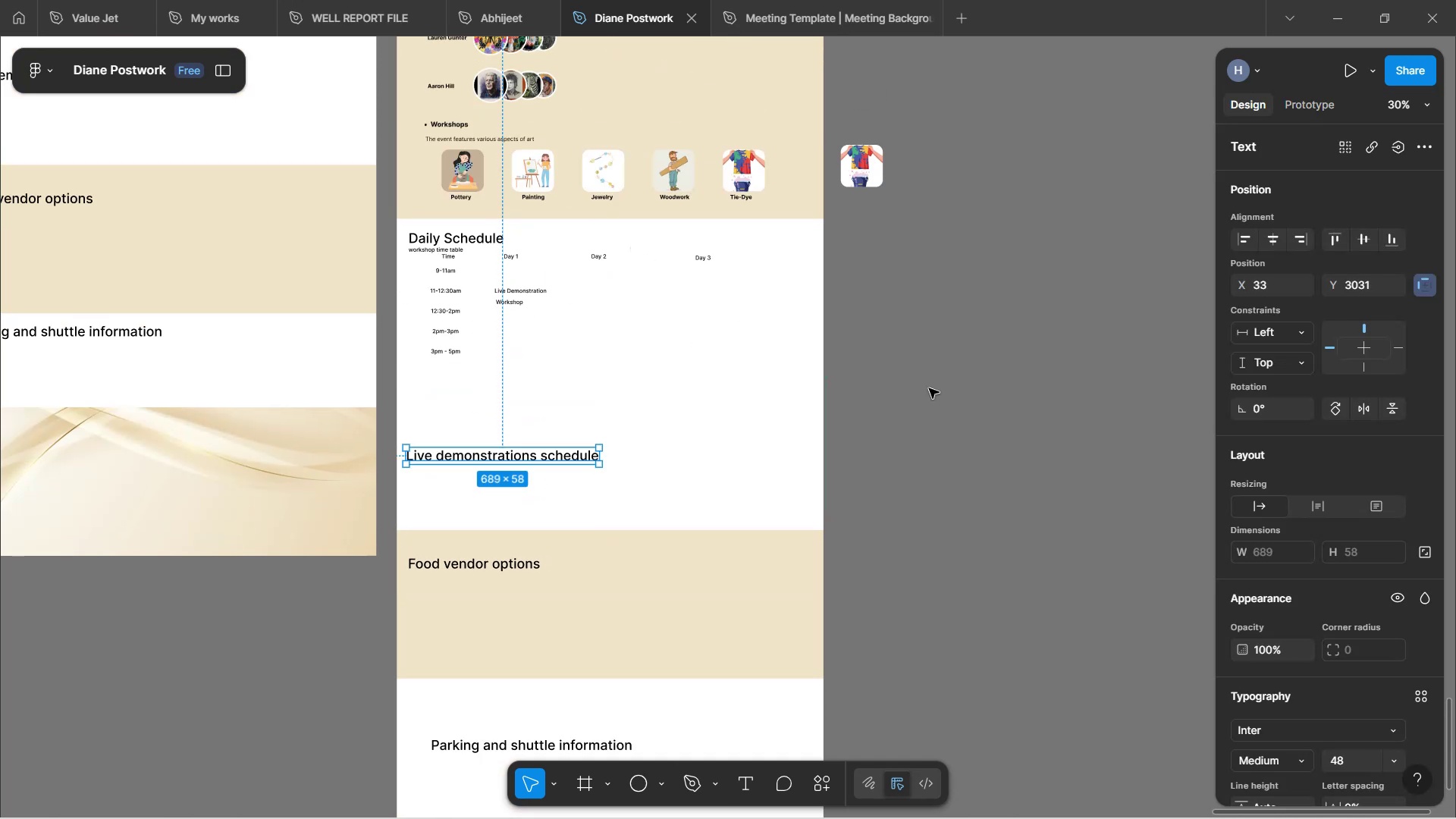 
left_click([965, 367])
 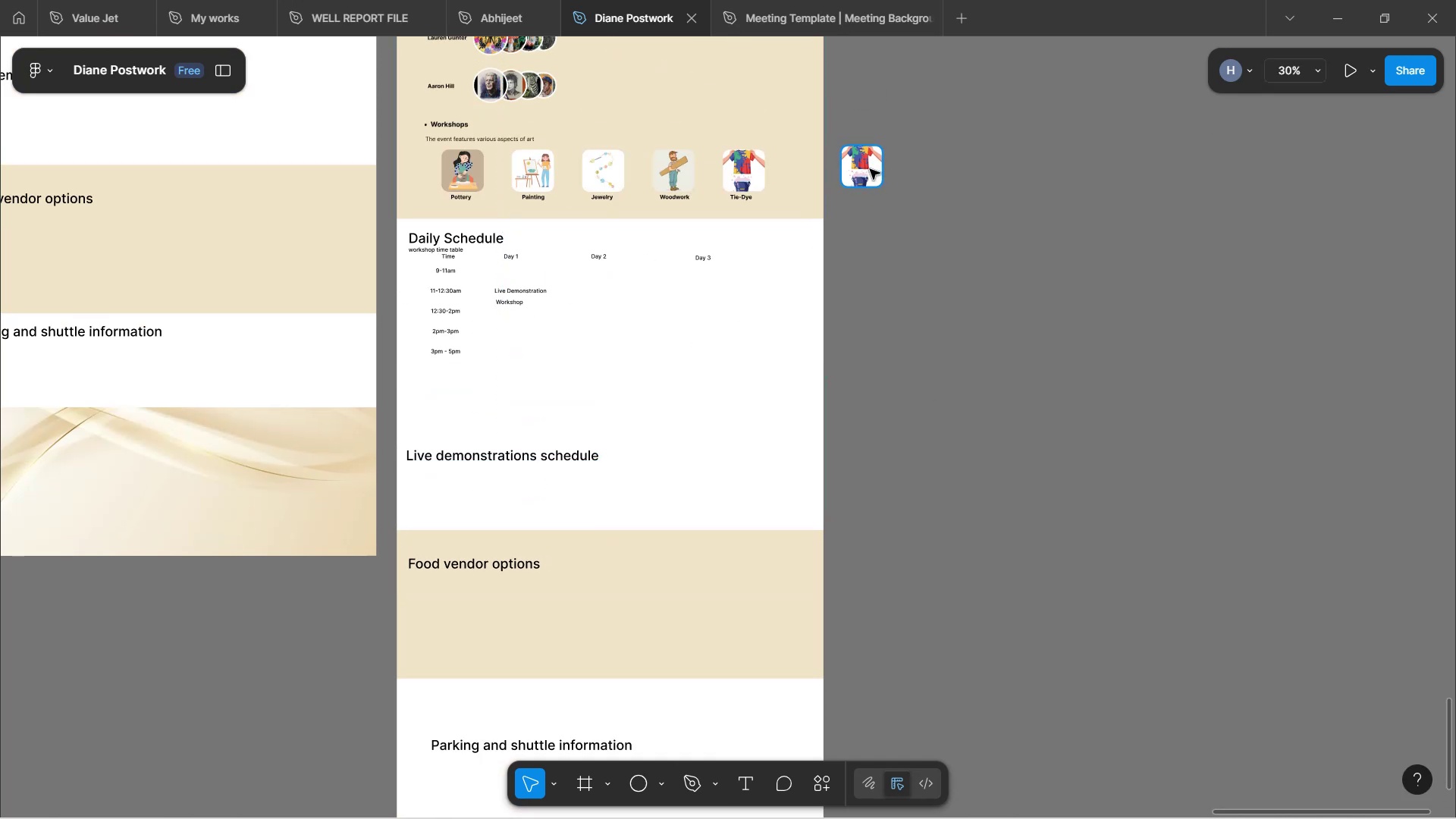 
left_click([867, 169])
 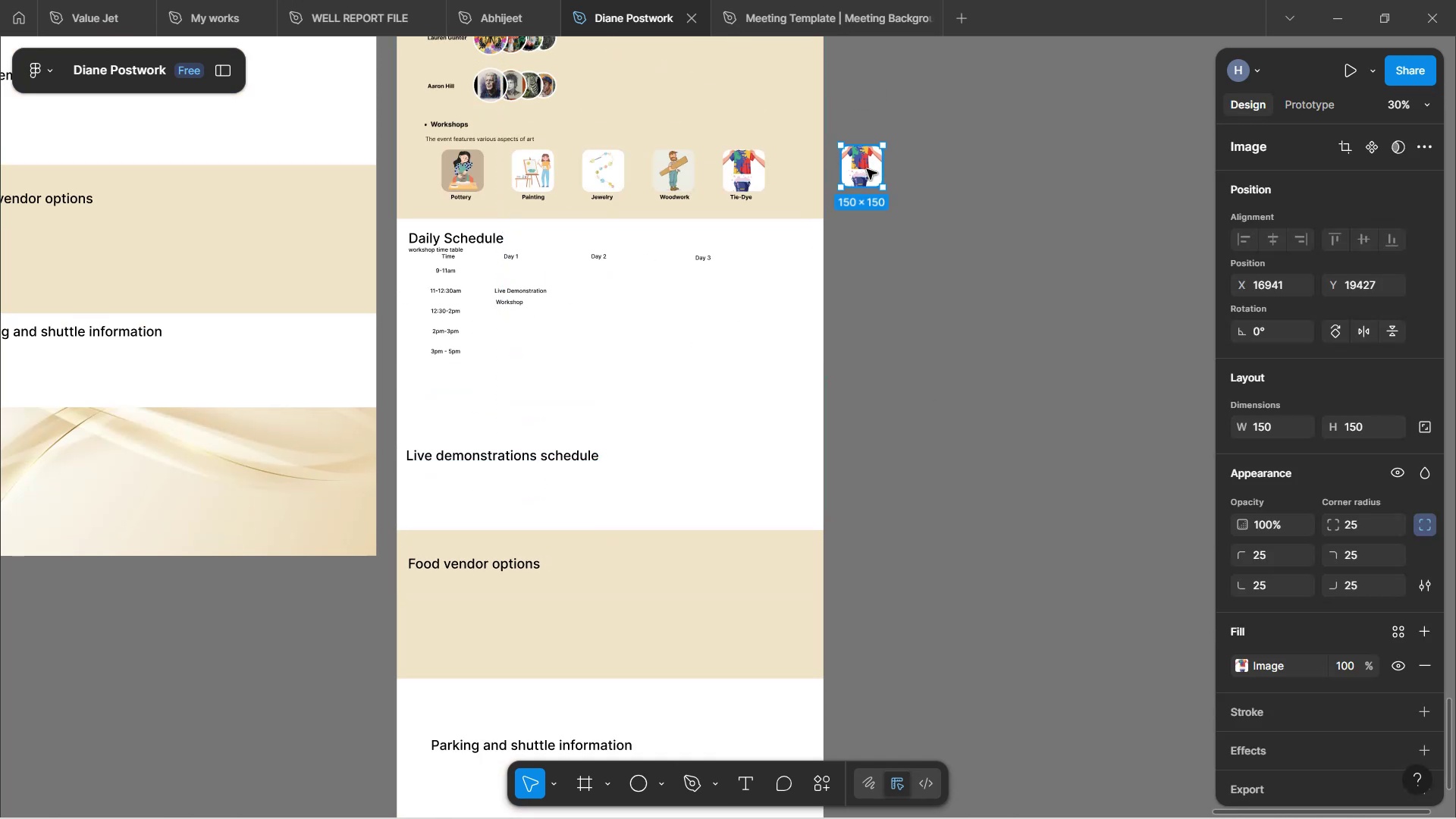 
key(Backspace)
 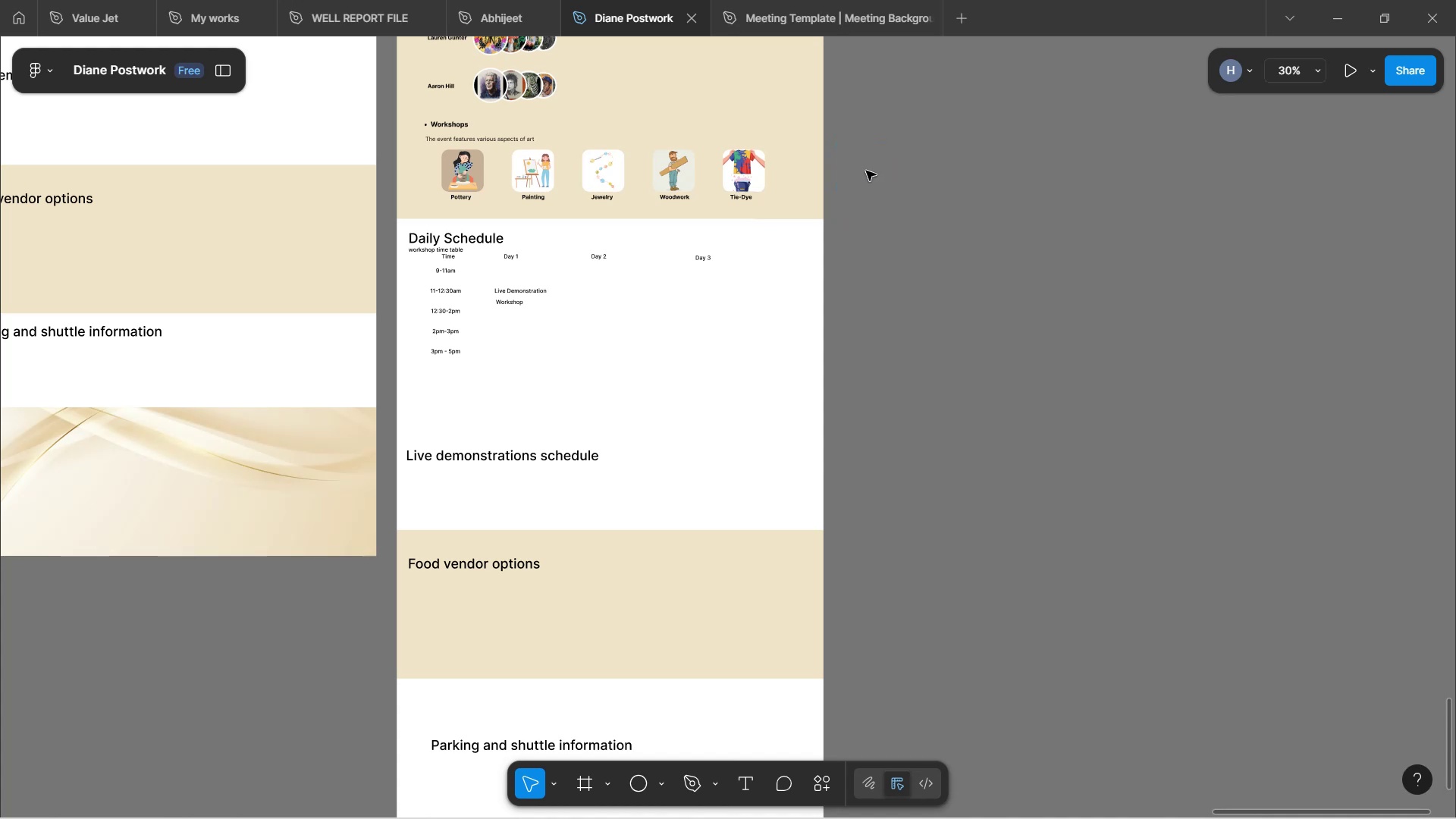 
scroll: coordinate [866, 171], scroll_direction: up, amount: 7.0
 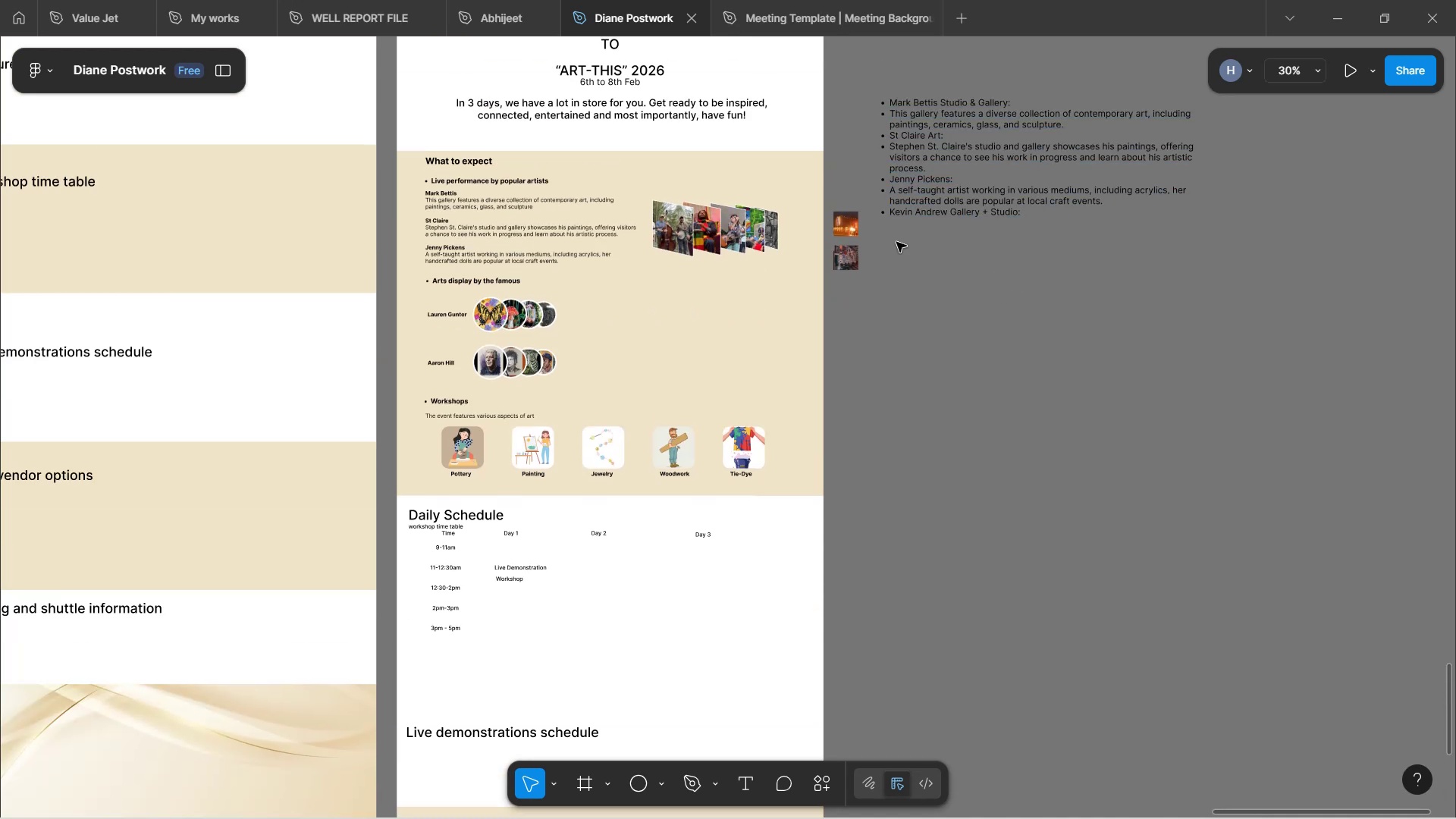 
wait(7.29)
 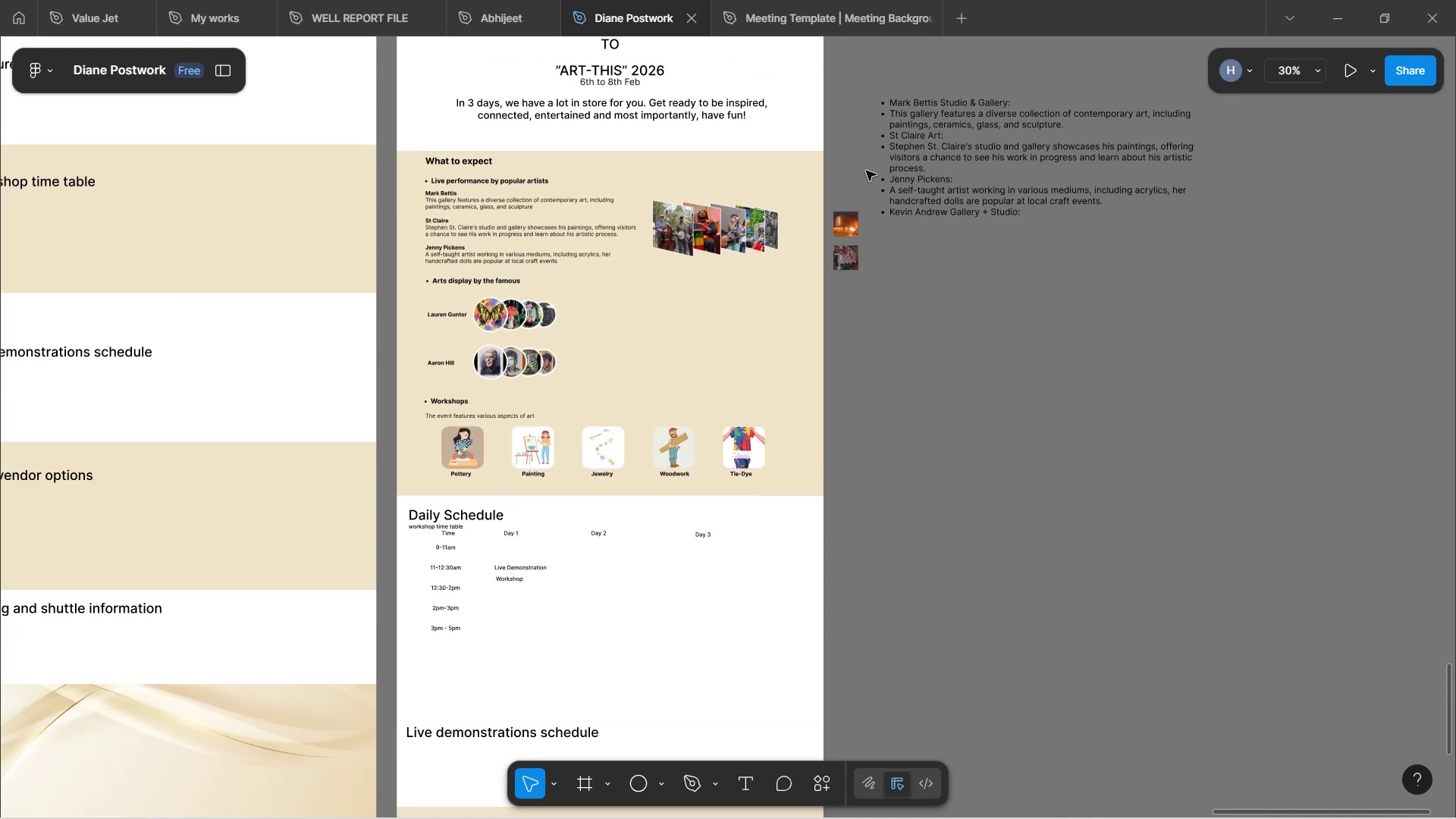 
scroll: coordinate [594, 258], scroll_direction: down, amount: 3.0
 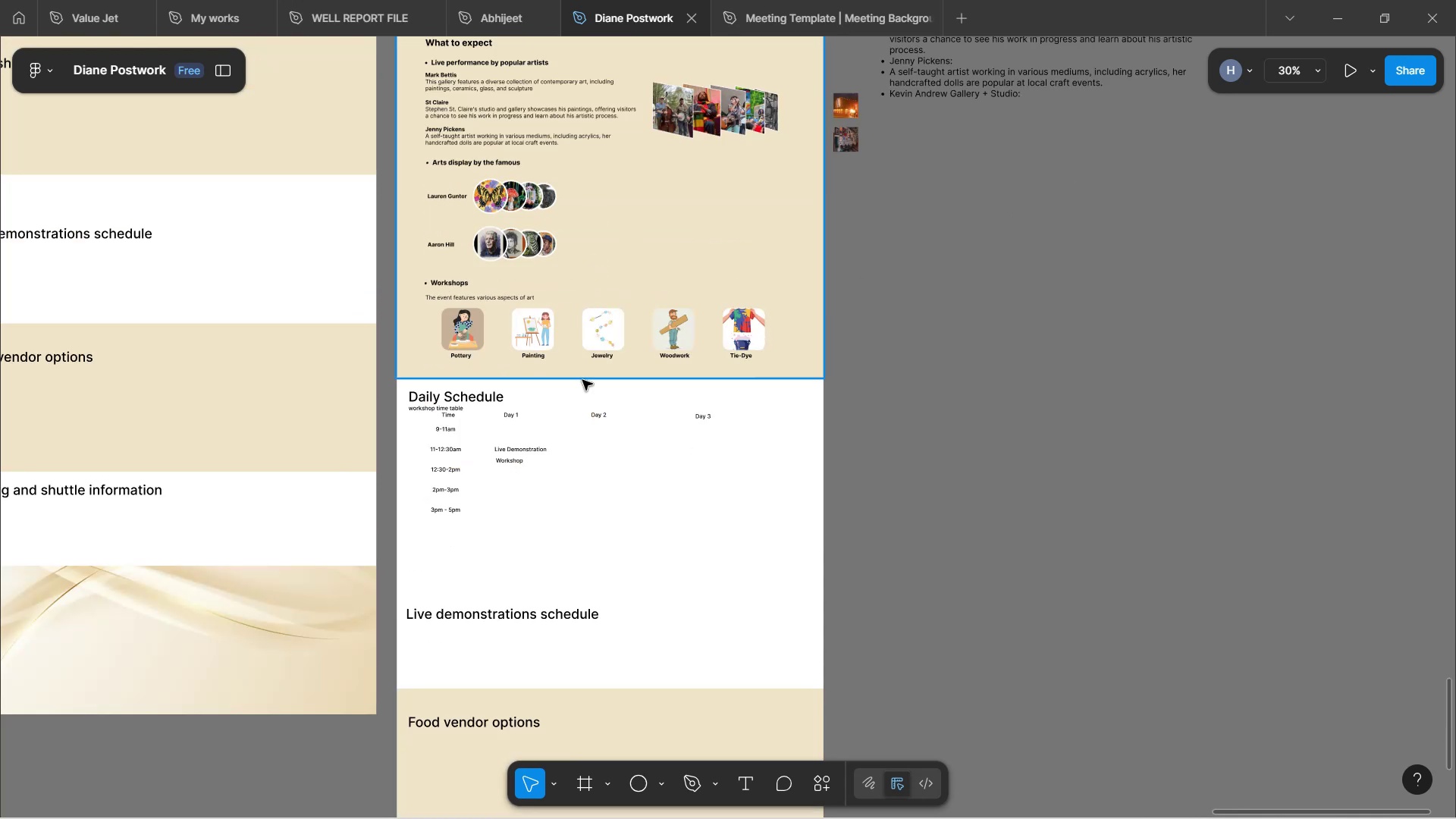 
hold_key(key=ControlLeft, duration=0.66)
scroll: coordinate [582, 380], scroll_direction: up, amount: 3.0
 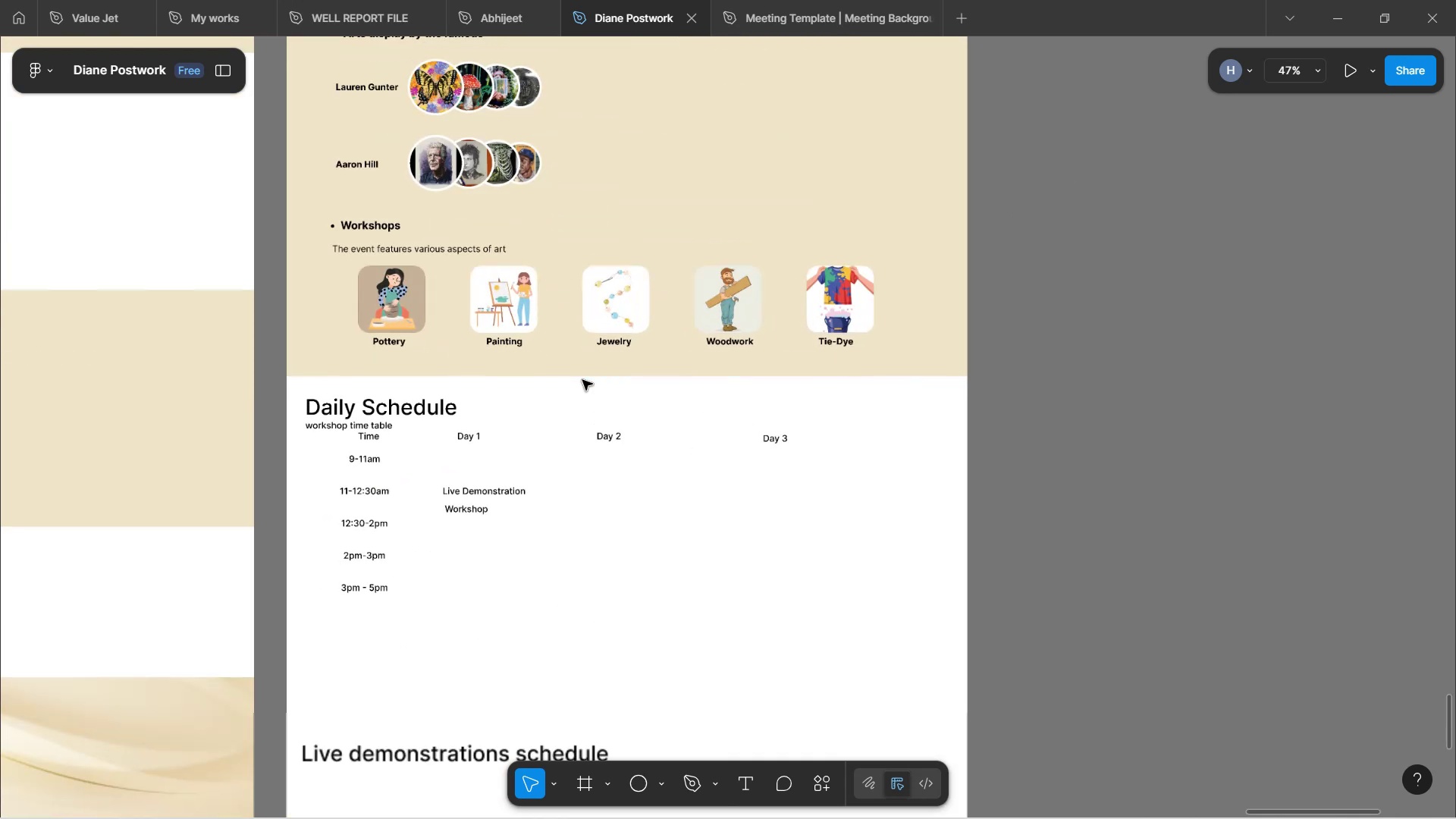 
scroll: coordinate [595, 379], scroll_direction: down, amount: 3.0
 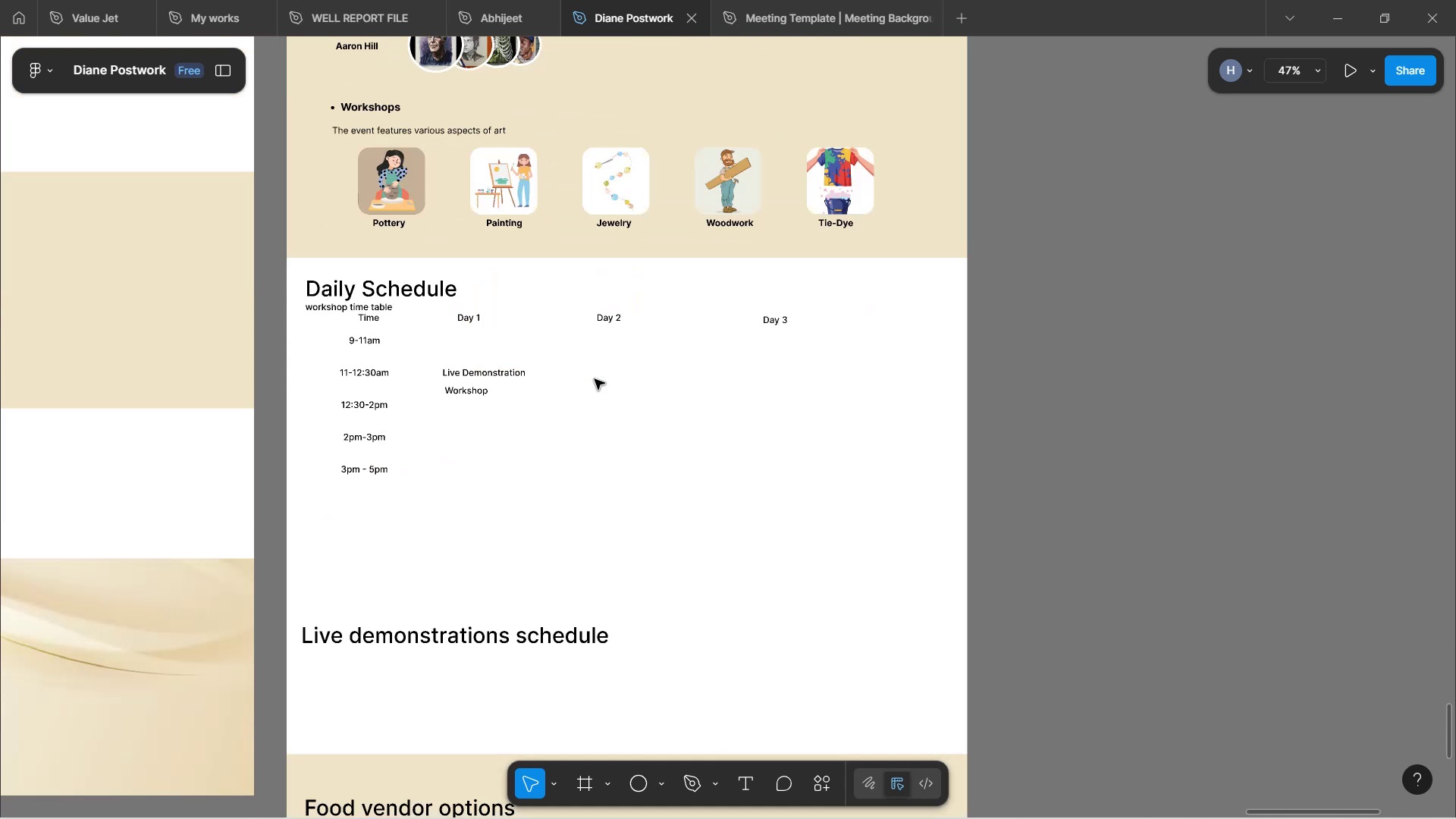 
hold_key(key=ControlLeft, duration=1.62)
scroll: coordinate [595, 379], scroll_direction: down, amount: 1.0
 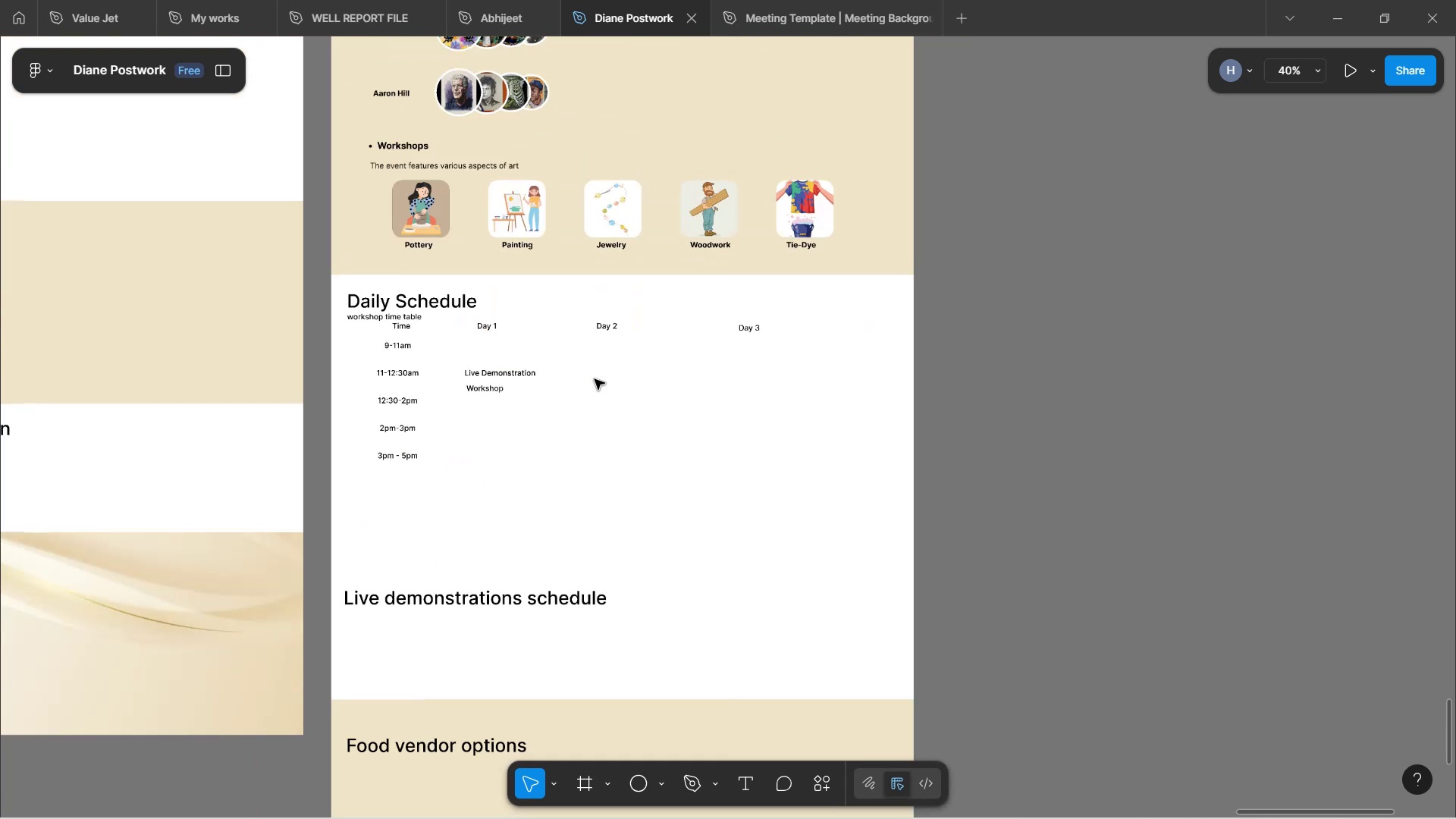 
scroll: coordinate [585, 384], scroll_direction: up, amount: 3.0
 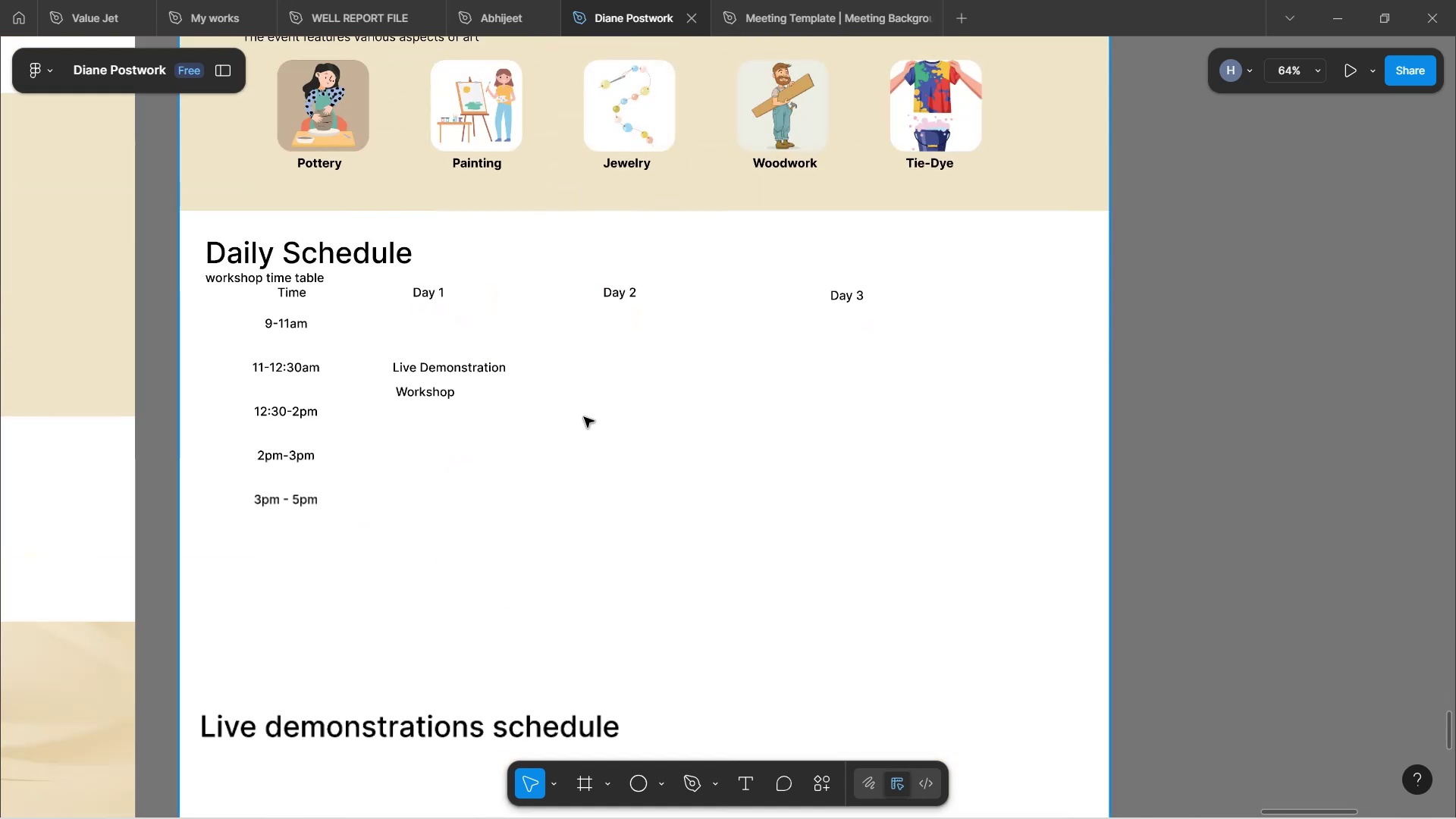 
hold_key(key=ControlLeft, duration=0.32)
scroll: coordinate [585, 428], scroll_direction: down, amount: 4.0
 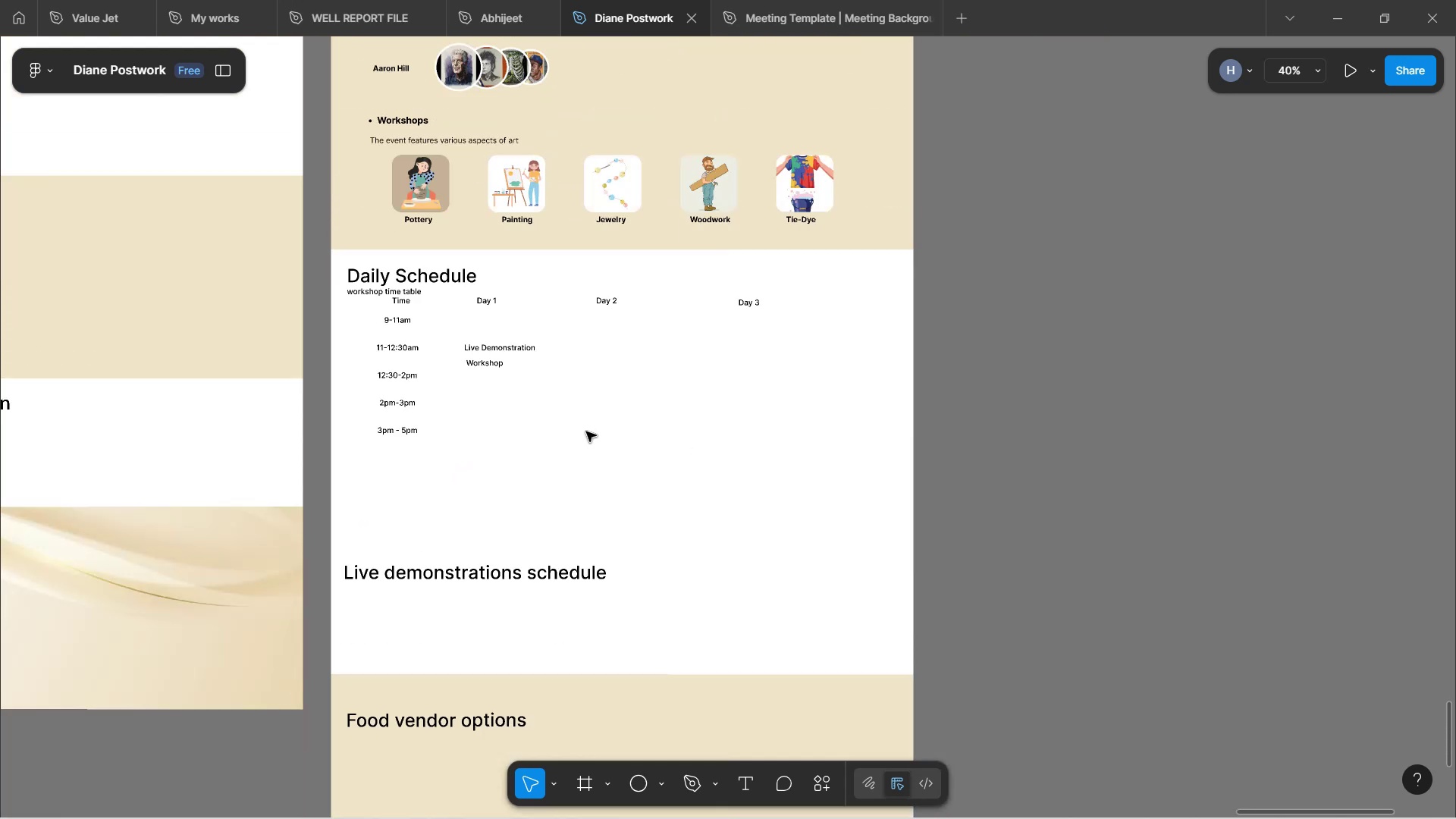 
hold_key(key=ControlLeft, duration=0.88)
scroll: coordinate [538, 417], scroll_direction: up, amount: 4.0
 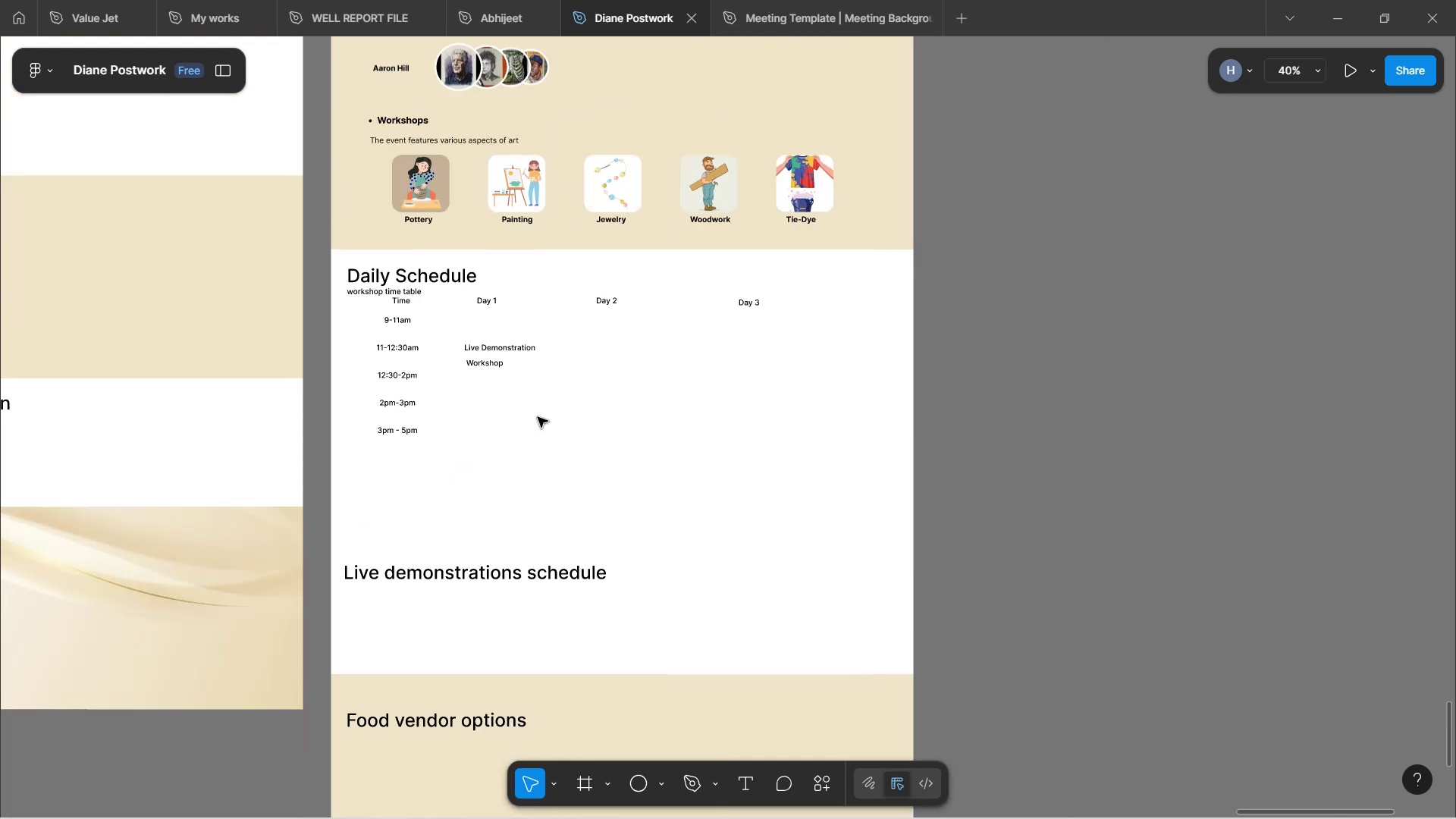 
hold_key(key=ControlLeft, duration=1.53)
scroll: coordinate [560, 547], scroll_direction: up, amount: 3.0
 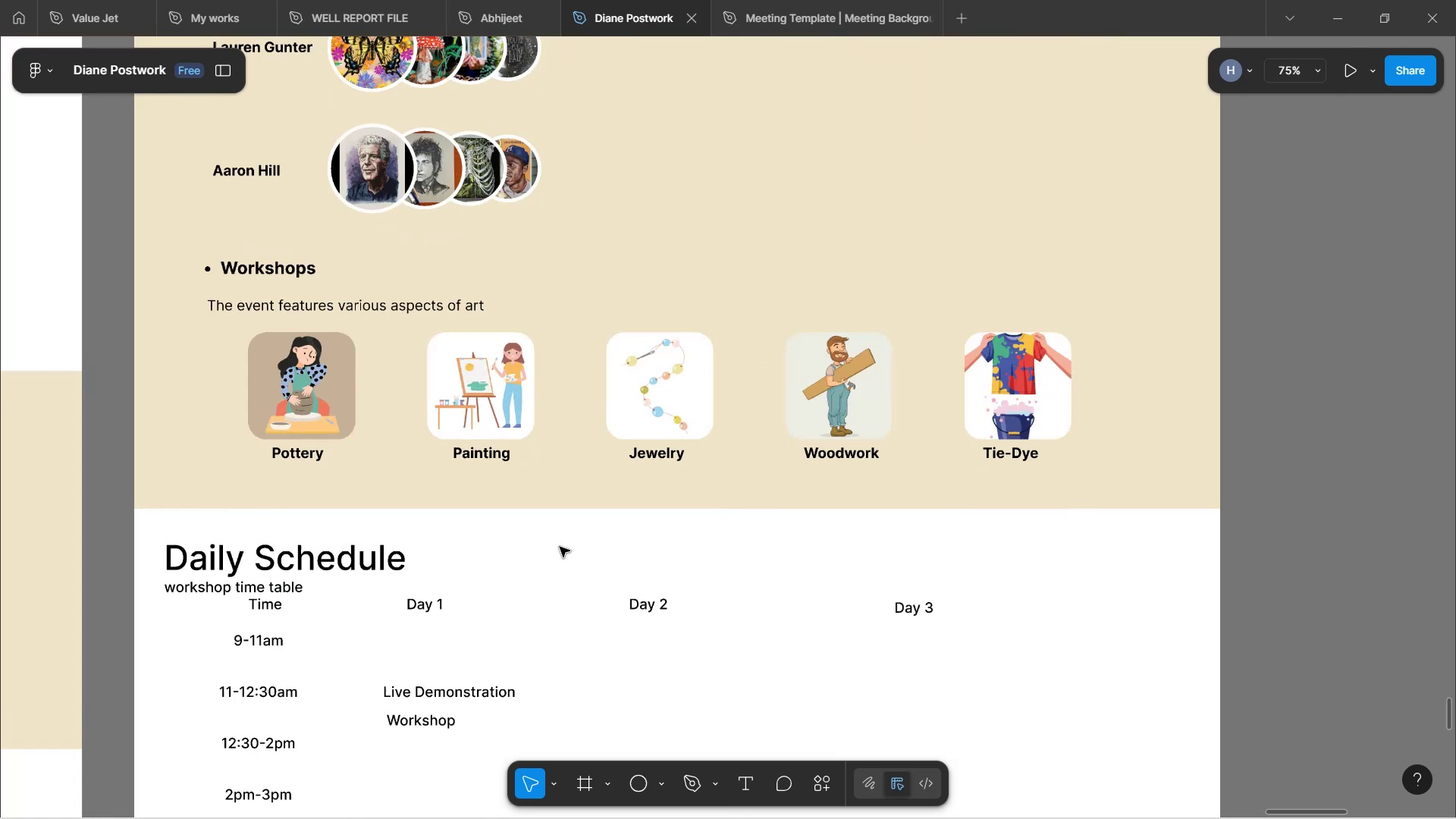 
hold_key(key=ControlLeft, duration=1.57)
 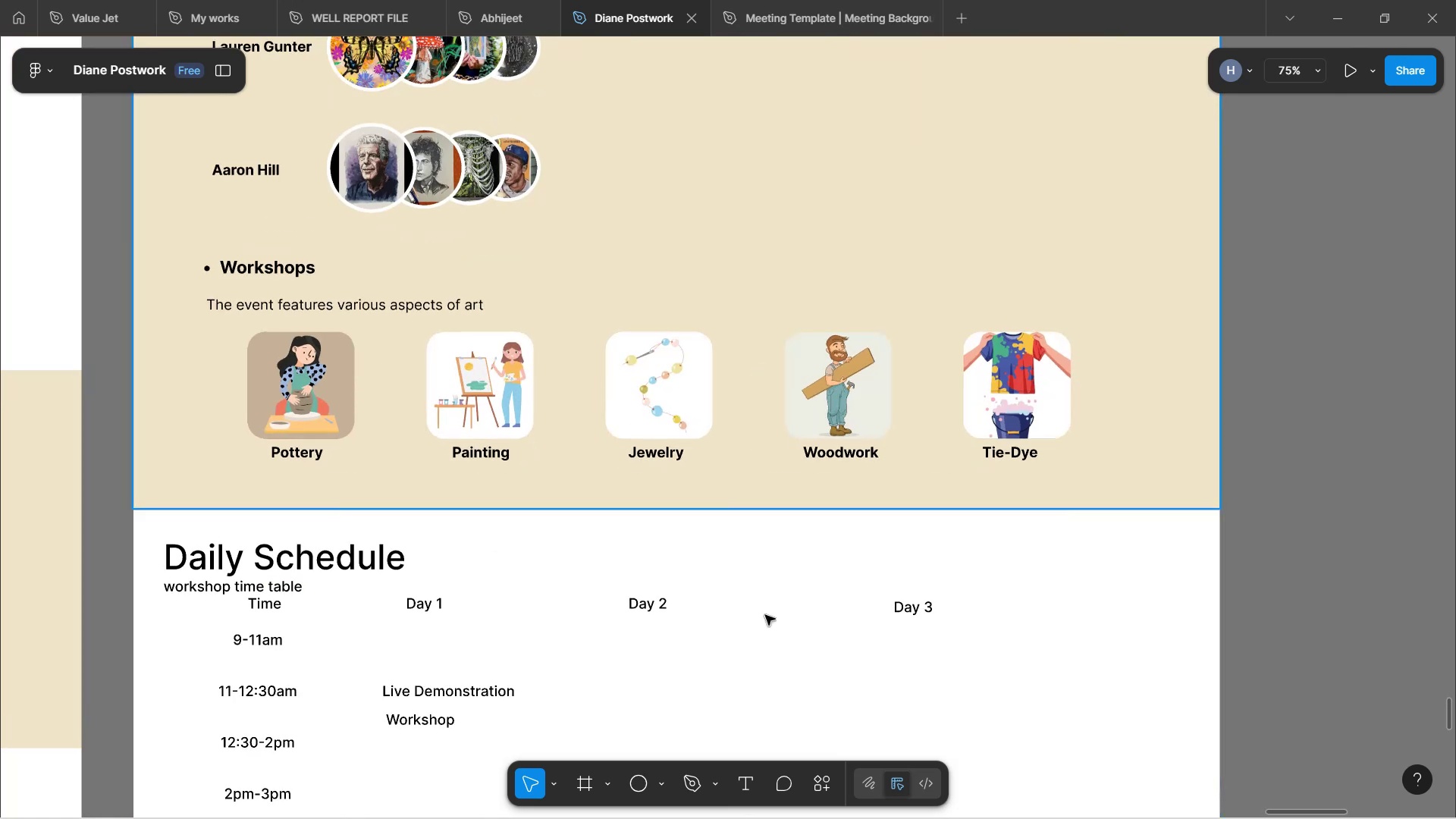 
hold_key(key=ControlLeft, duration=0.64)
scroll: coordinate [970, 477], scroll_direction: down, amount: 7.0
 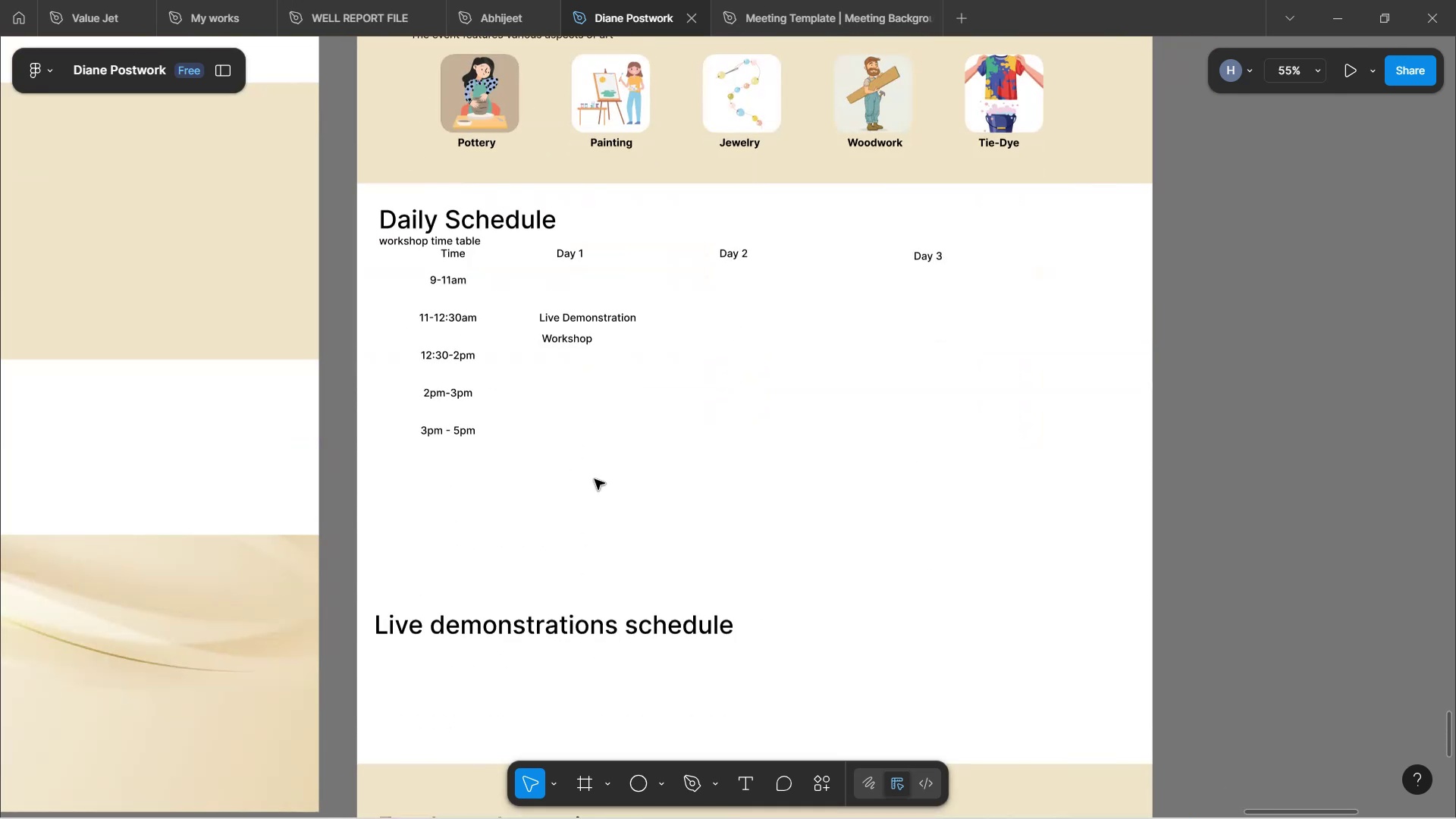 
hold_key(key=ControlLeft, duration=1.51)
scroll: coordinate [595, 479], scroll_direction: up, amount: 2.0
 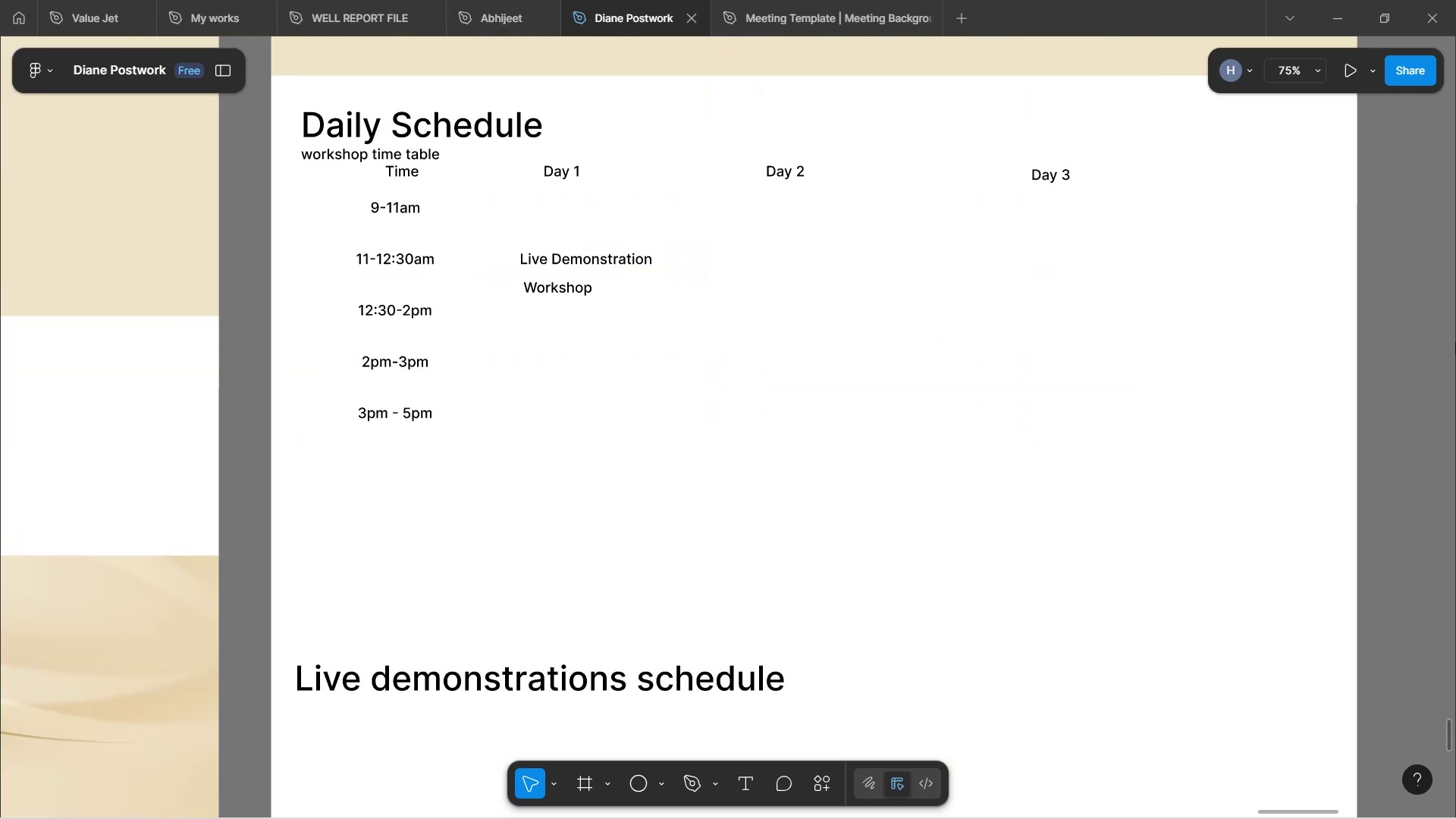 
left_click([1370, 384])
 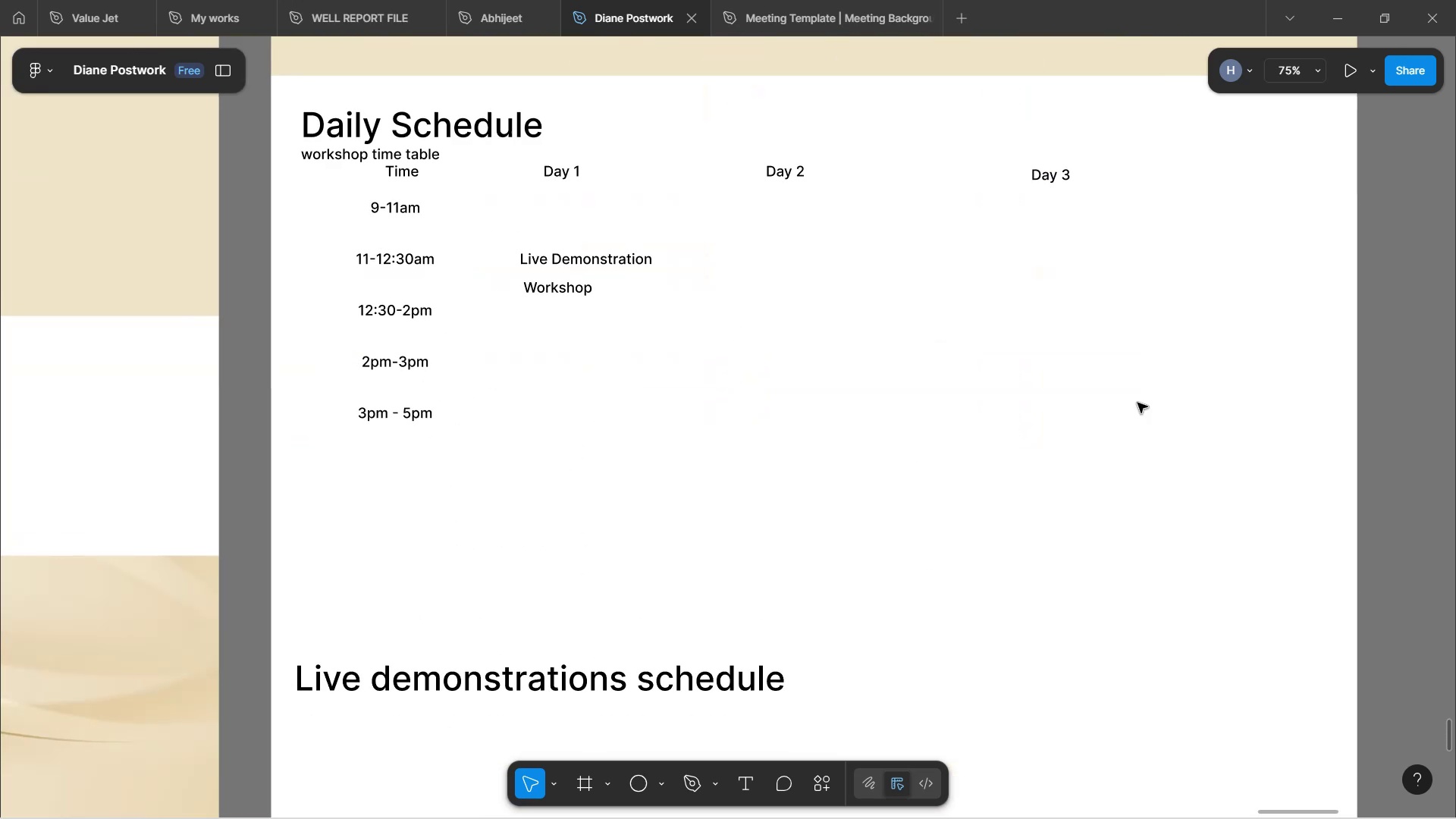 
scroll: coordinate [1109, 399], scroll_direction: none, amount: 0.0
 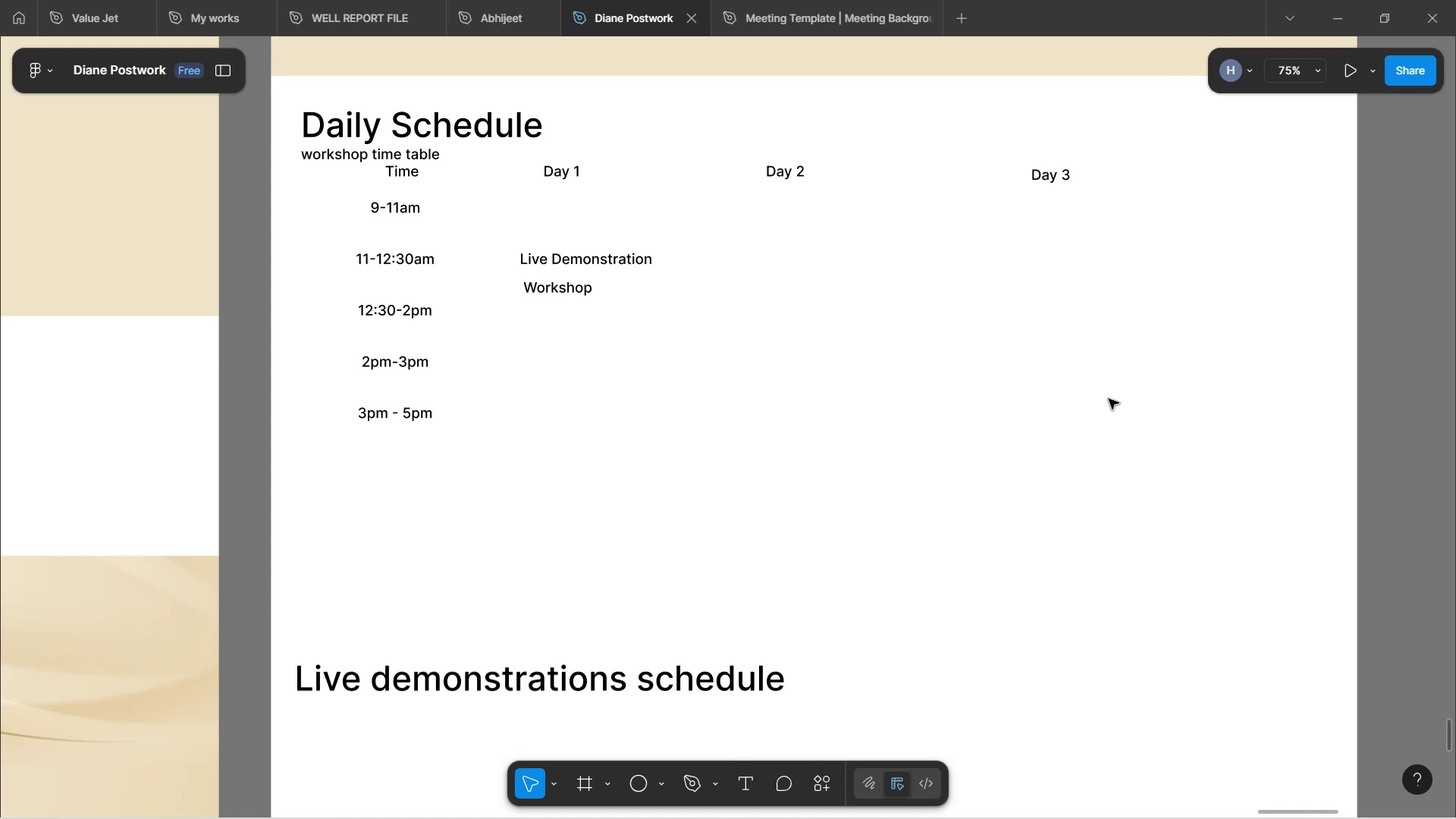 
hold_key(key=ControlLeft, duration=0.41)
scroll: coordinate [1277, 355], scroll_direction: up, amount: 2.0
 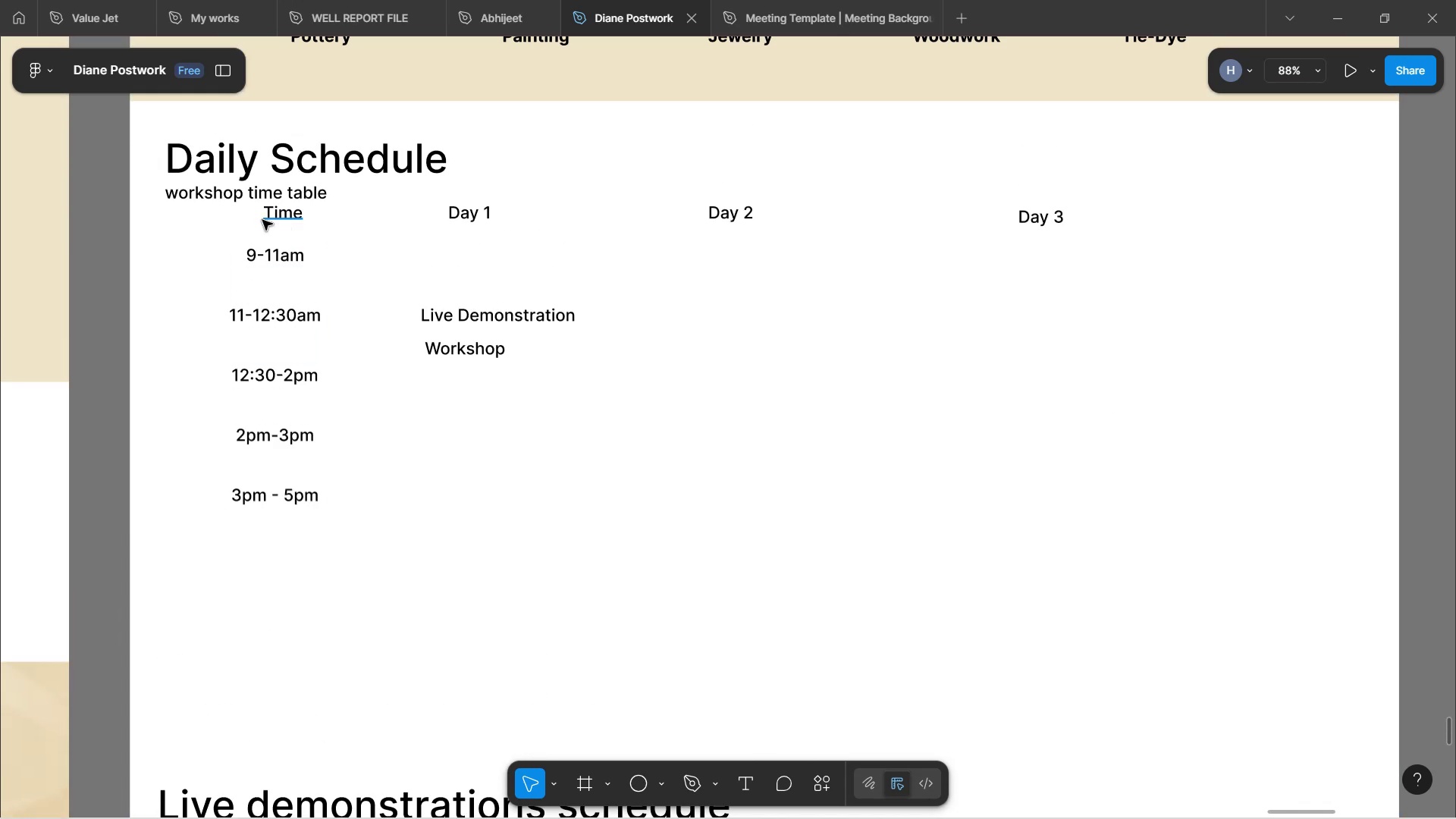 
left_click_drag(start_coordinate=[224, 212], to_coordinate=[1076, 520])
 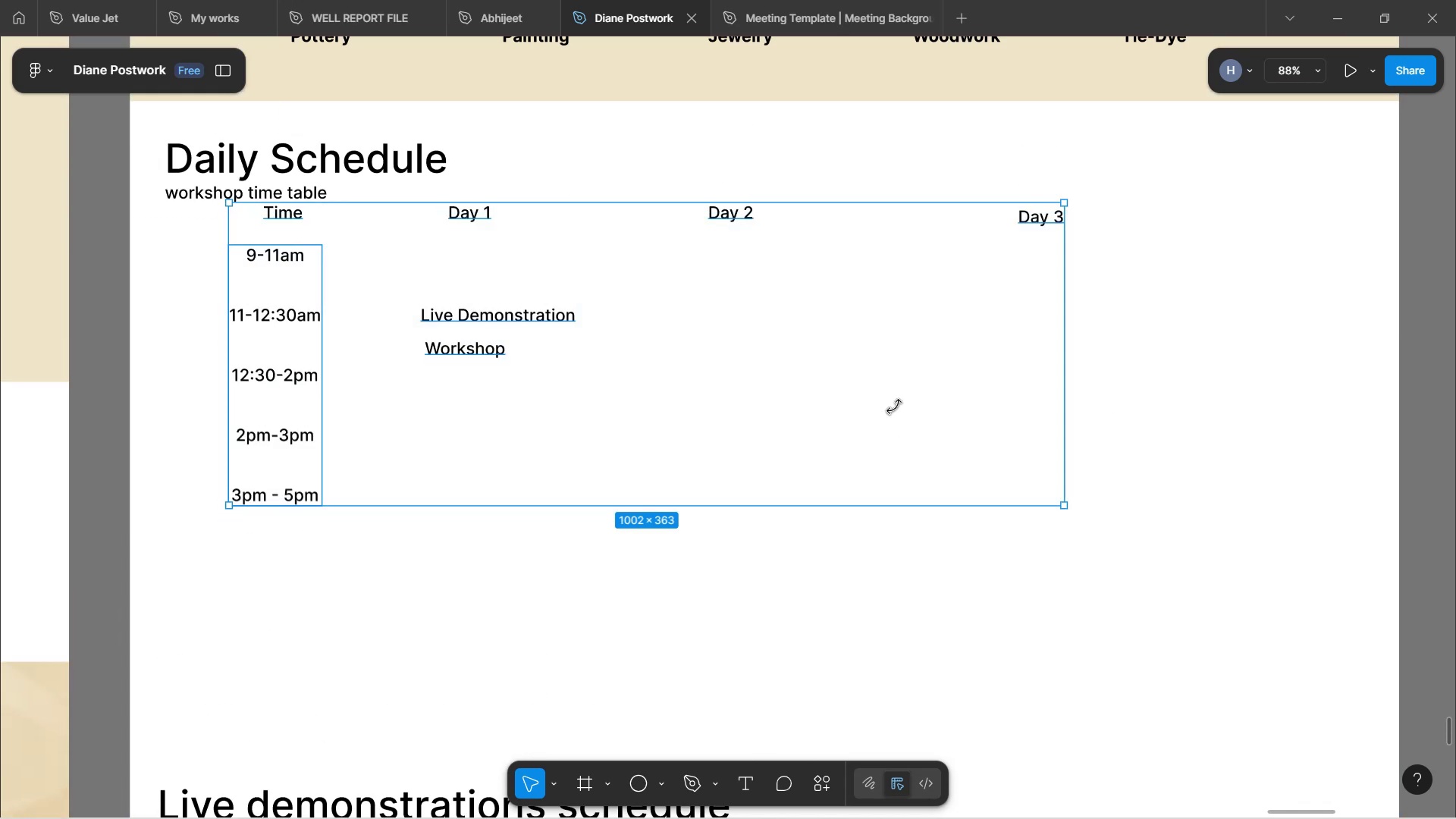 
left_click_drag(start_coordinate=[894, 406], to_coordinate=[883, 485])
 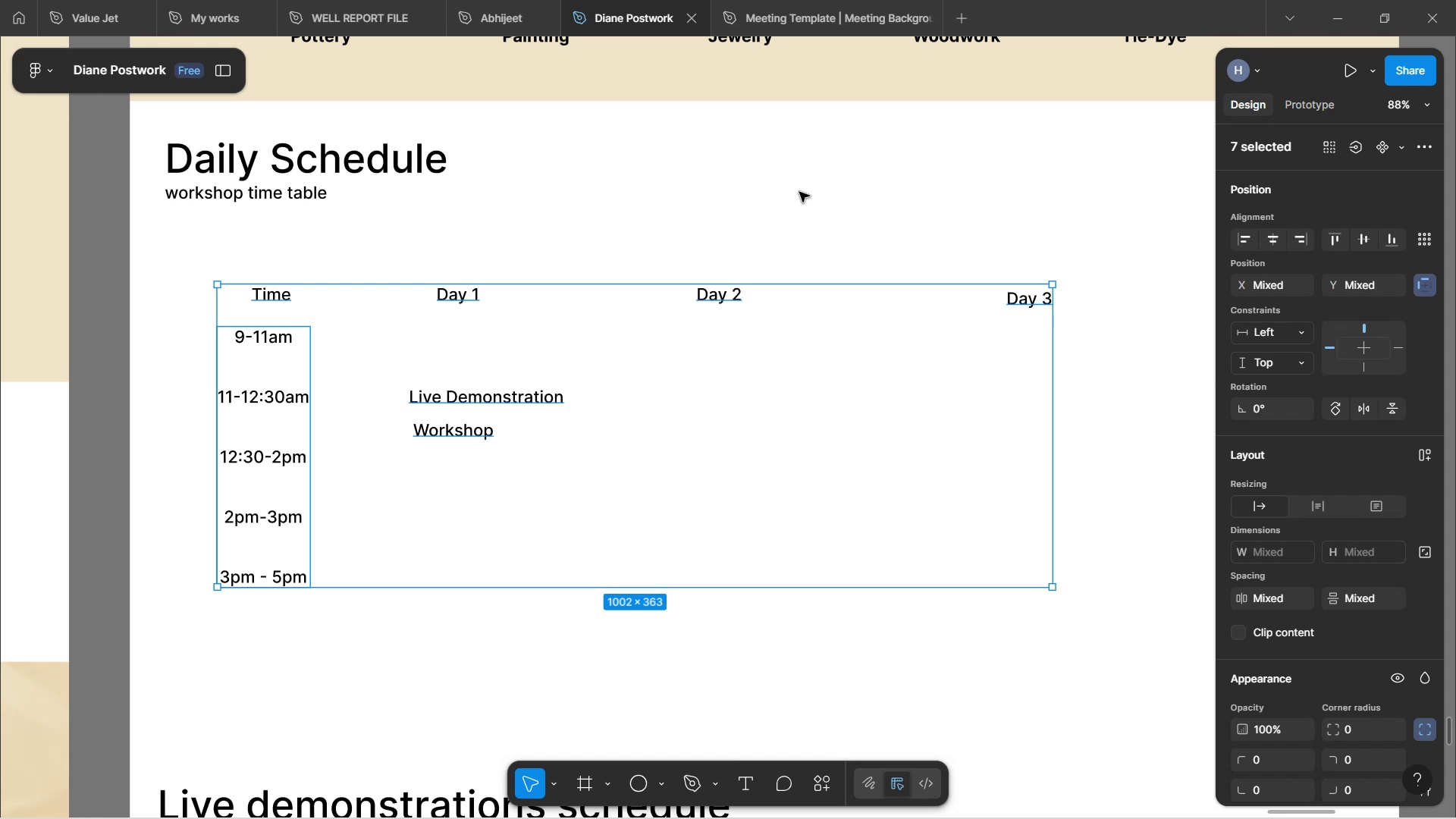 
left_click([799, 191])
 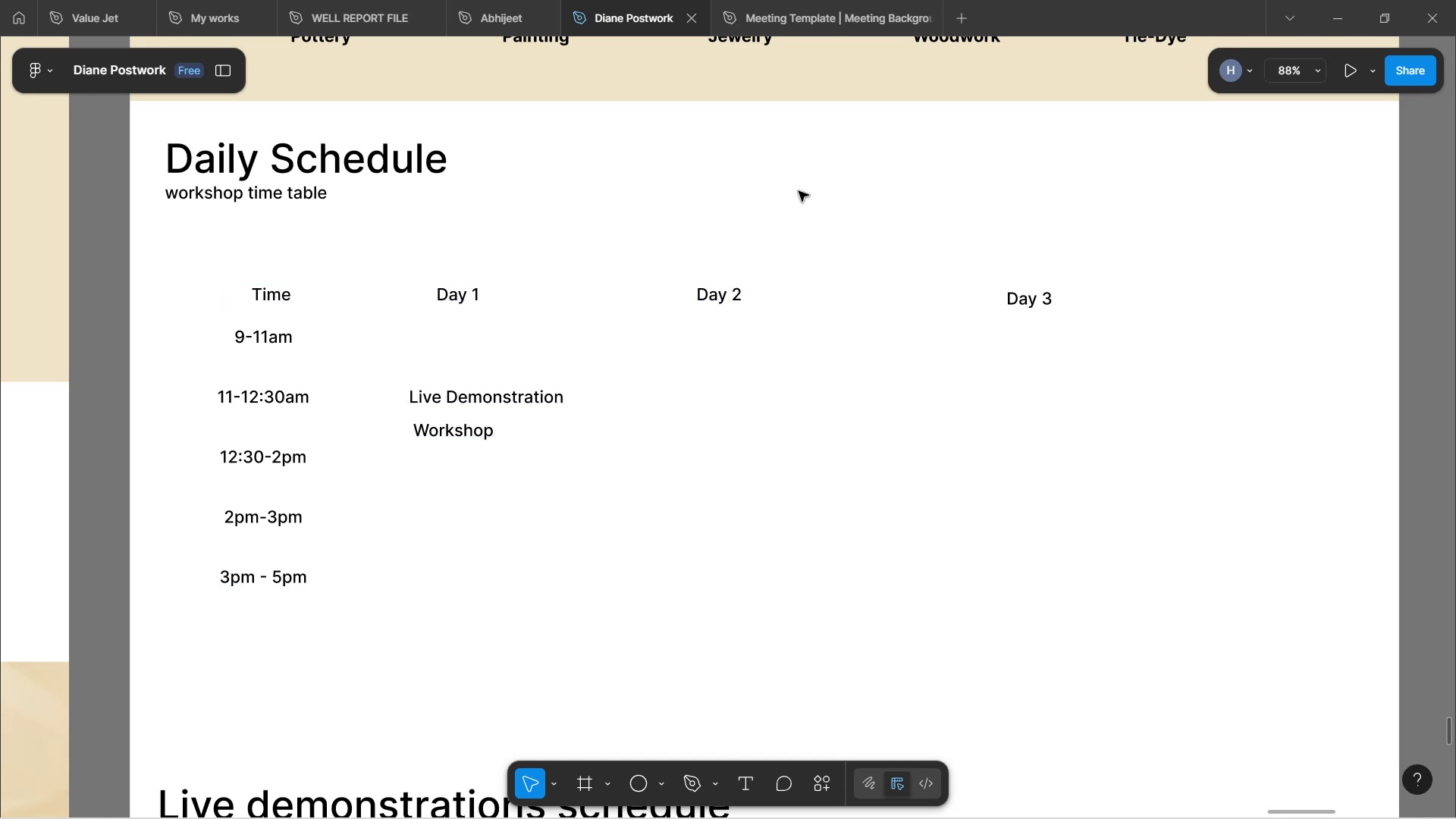 
scroll: coordinate [799, 191], scroll_direction: down, amount: 1.0
 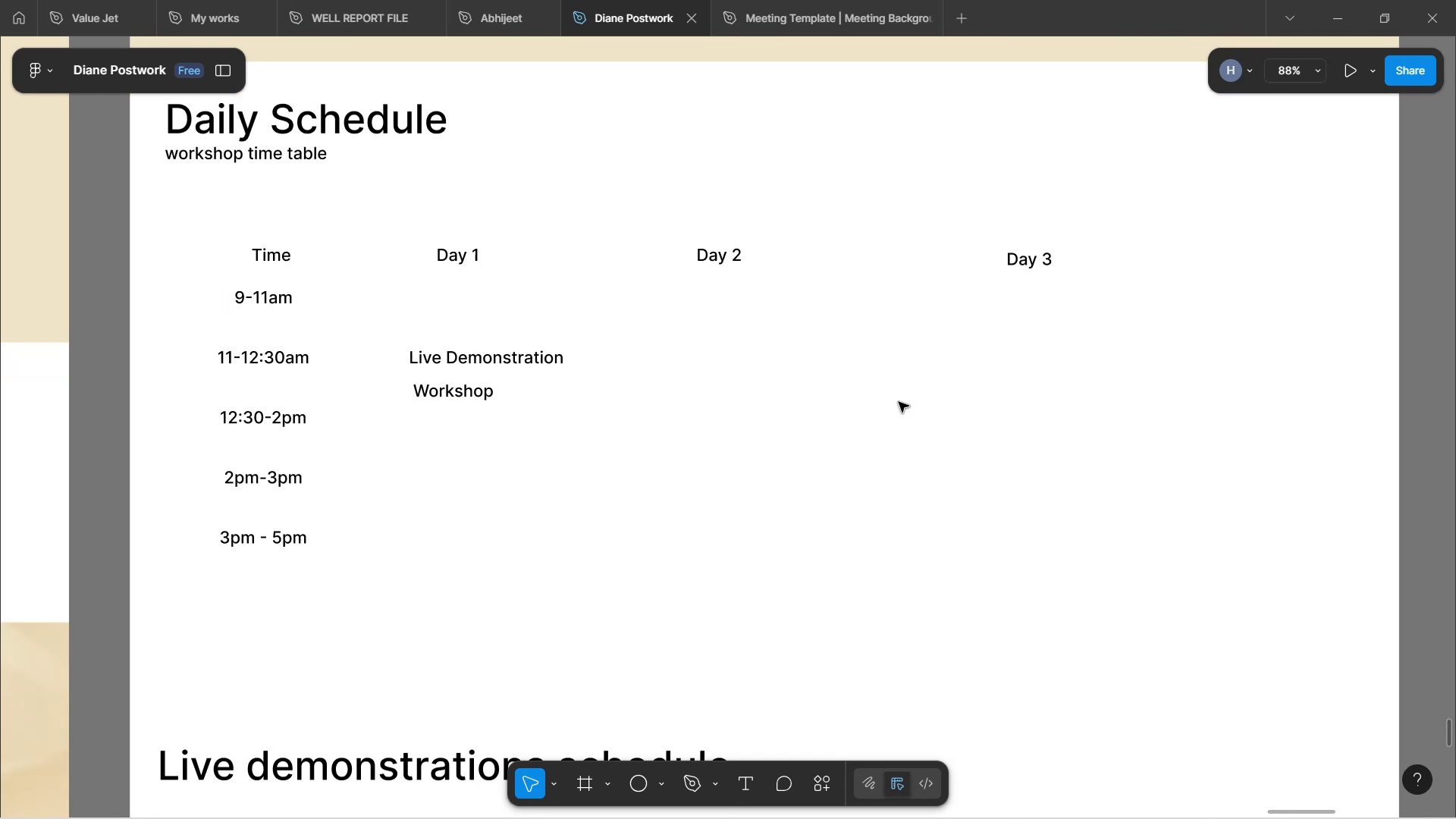 
wait(12.27)
 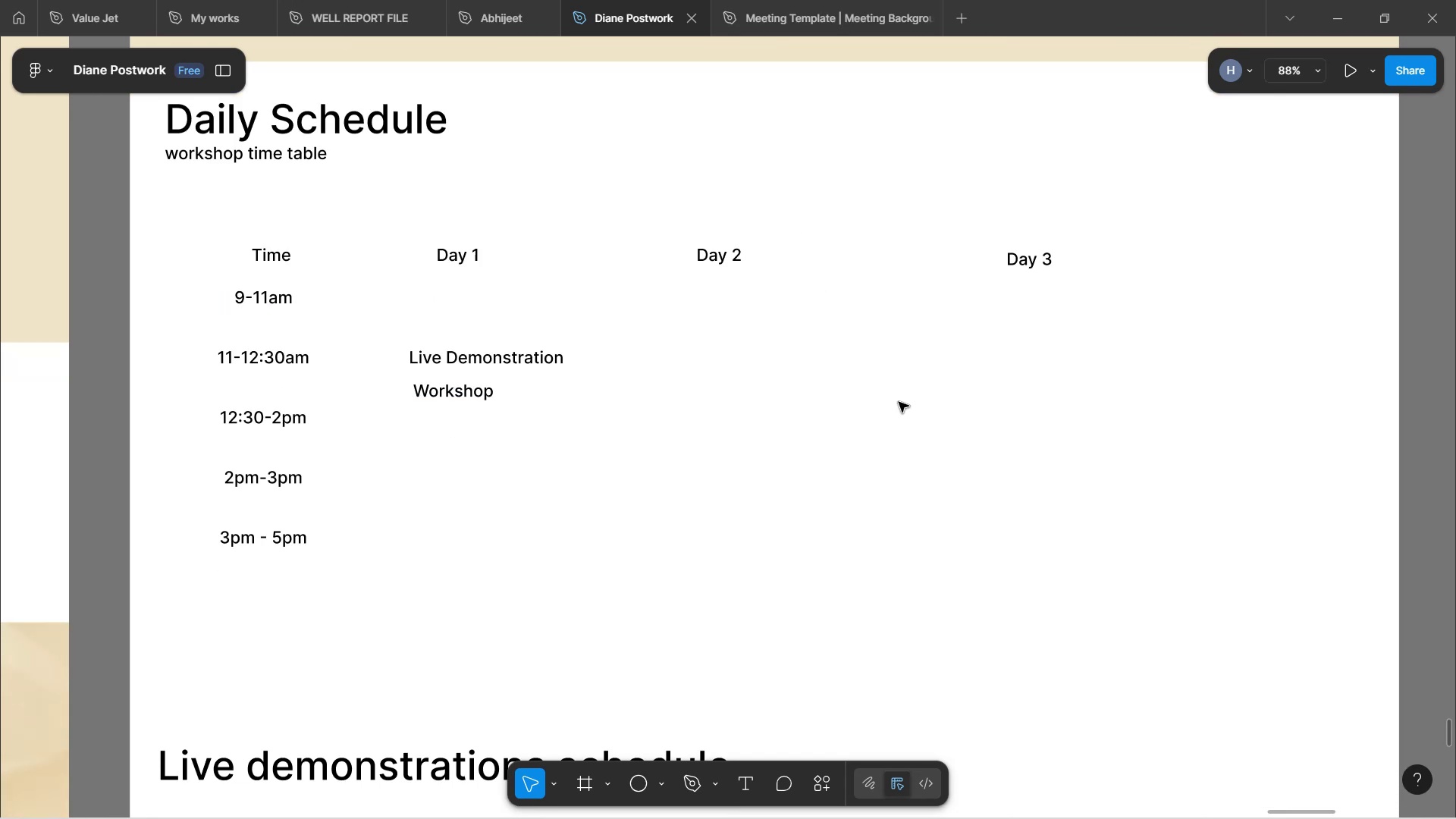 
mouse_move([655, 767])
 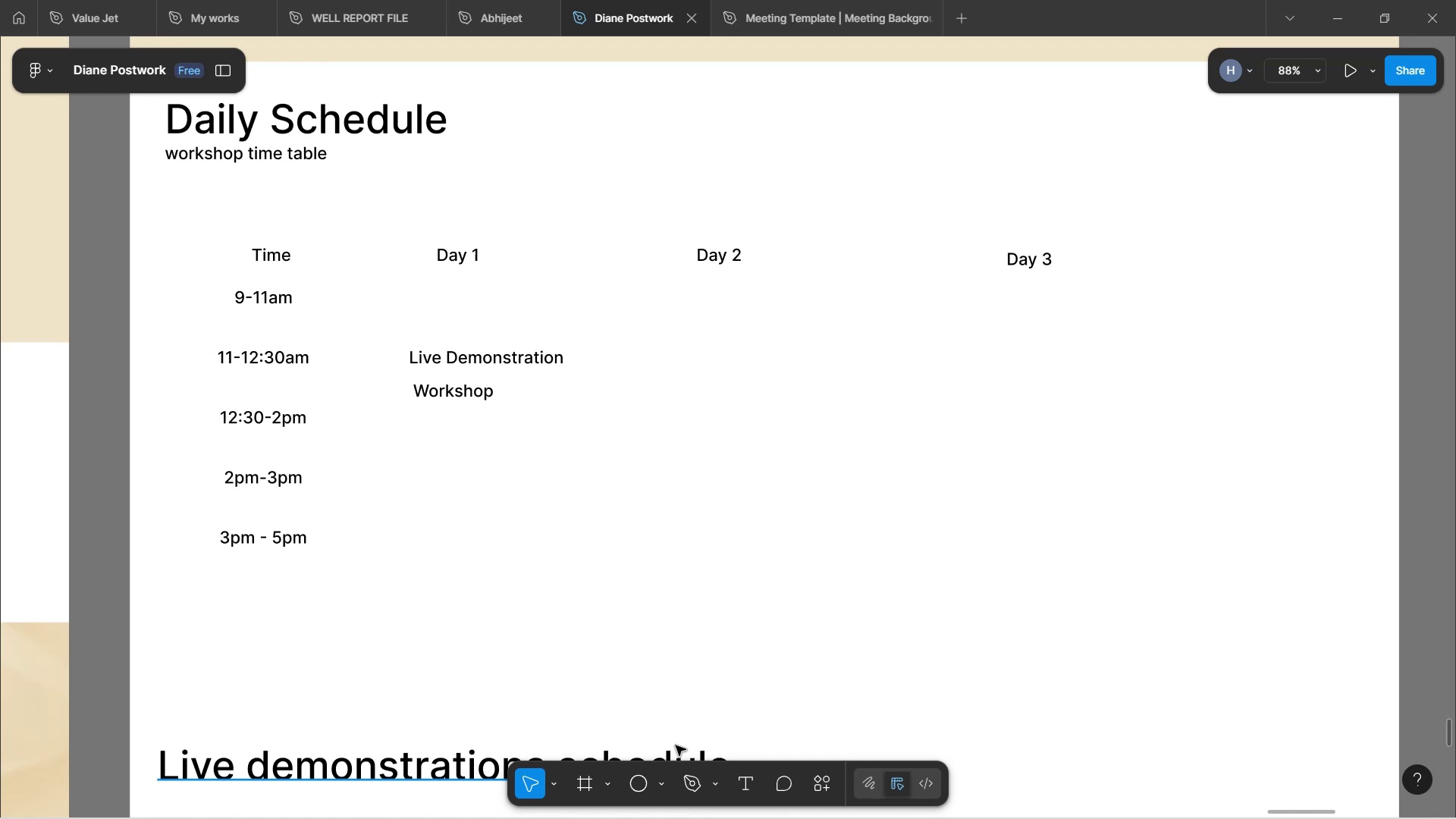 
wait(9.22)
 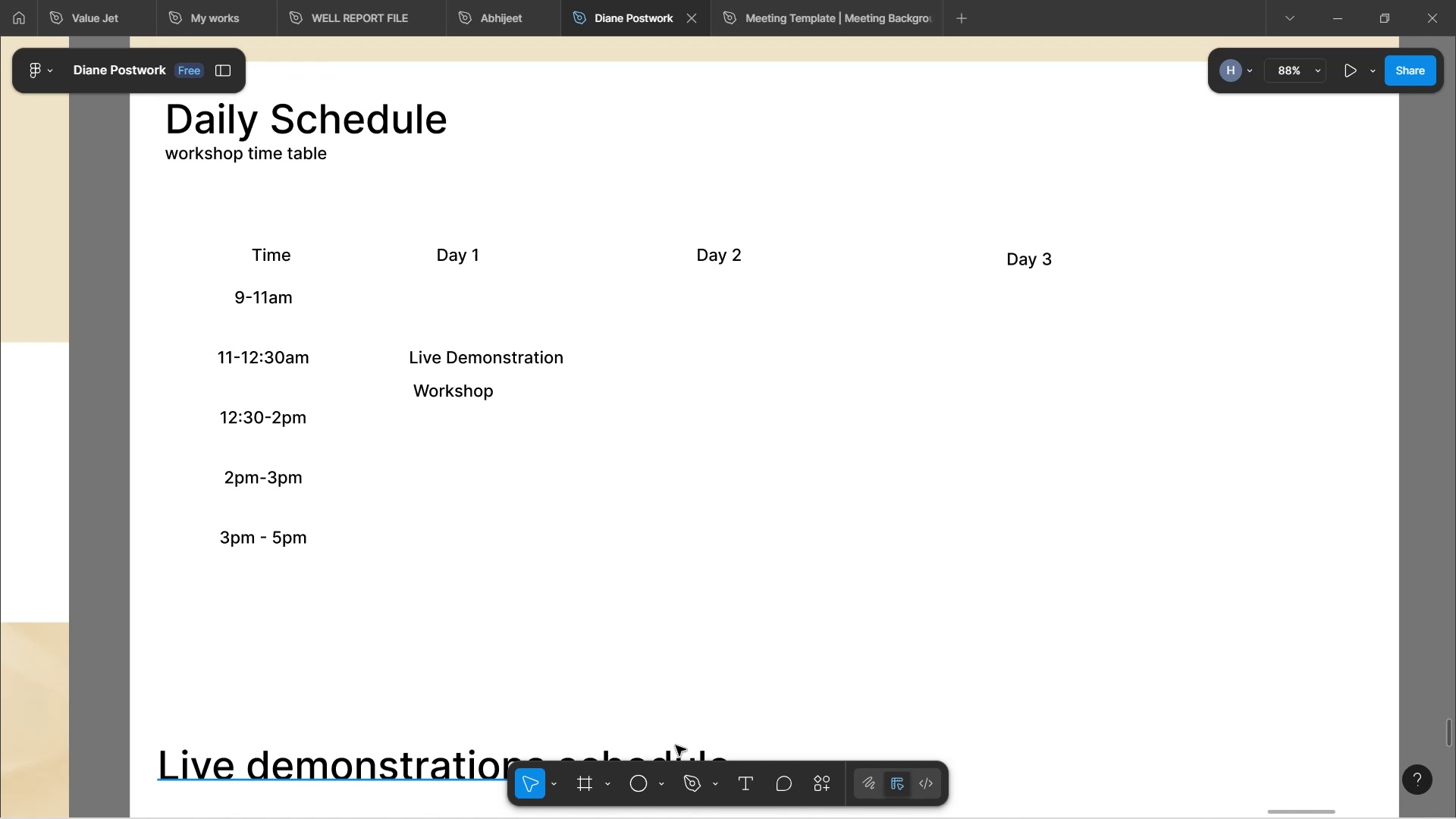 
left_click([667, 783])
 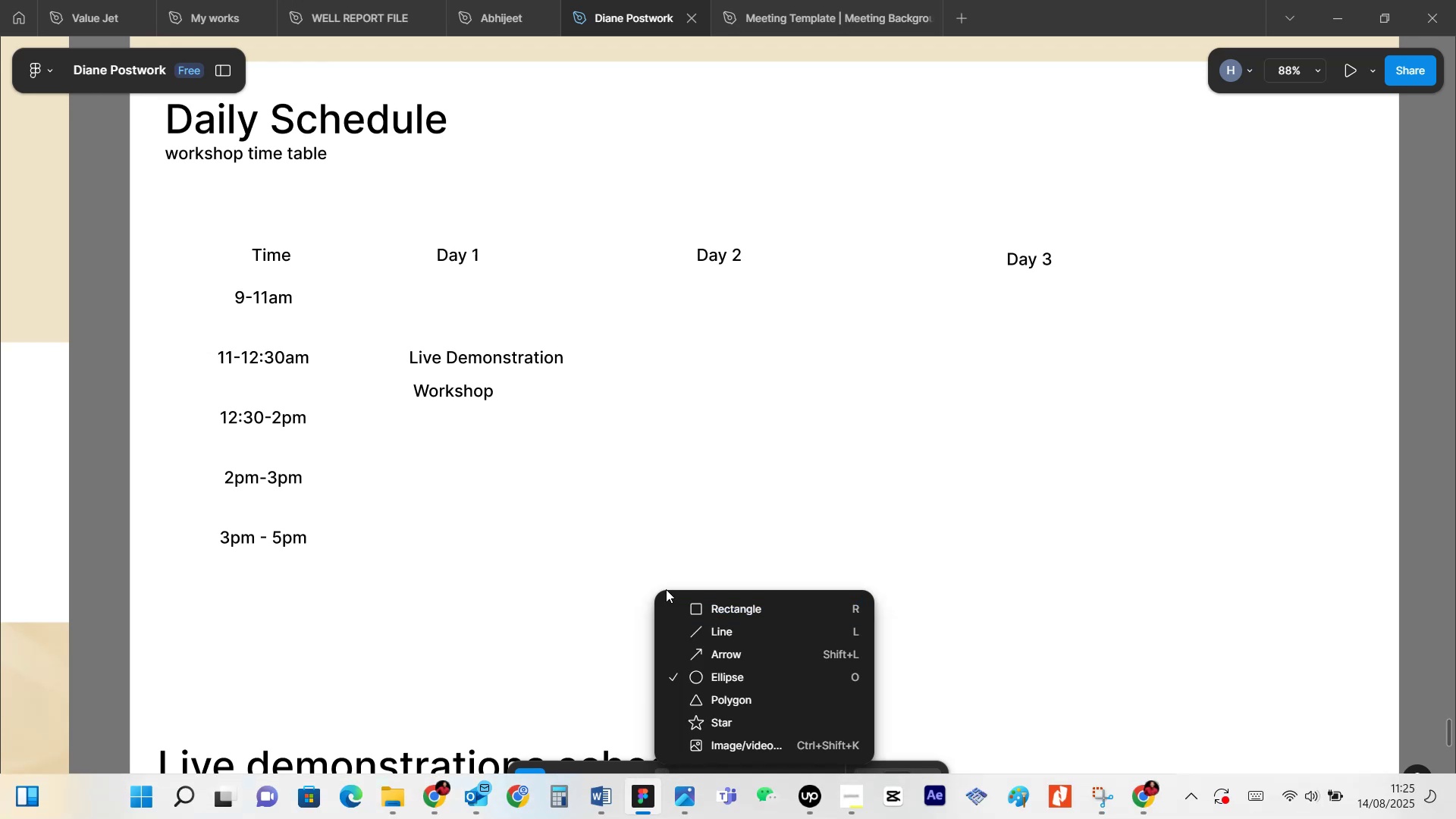 
left_click([729, 606])
 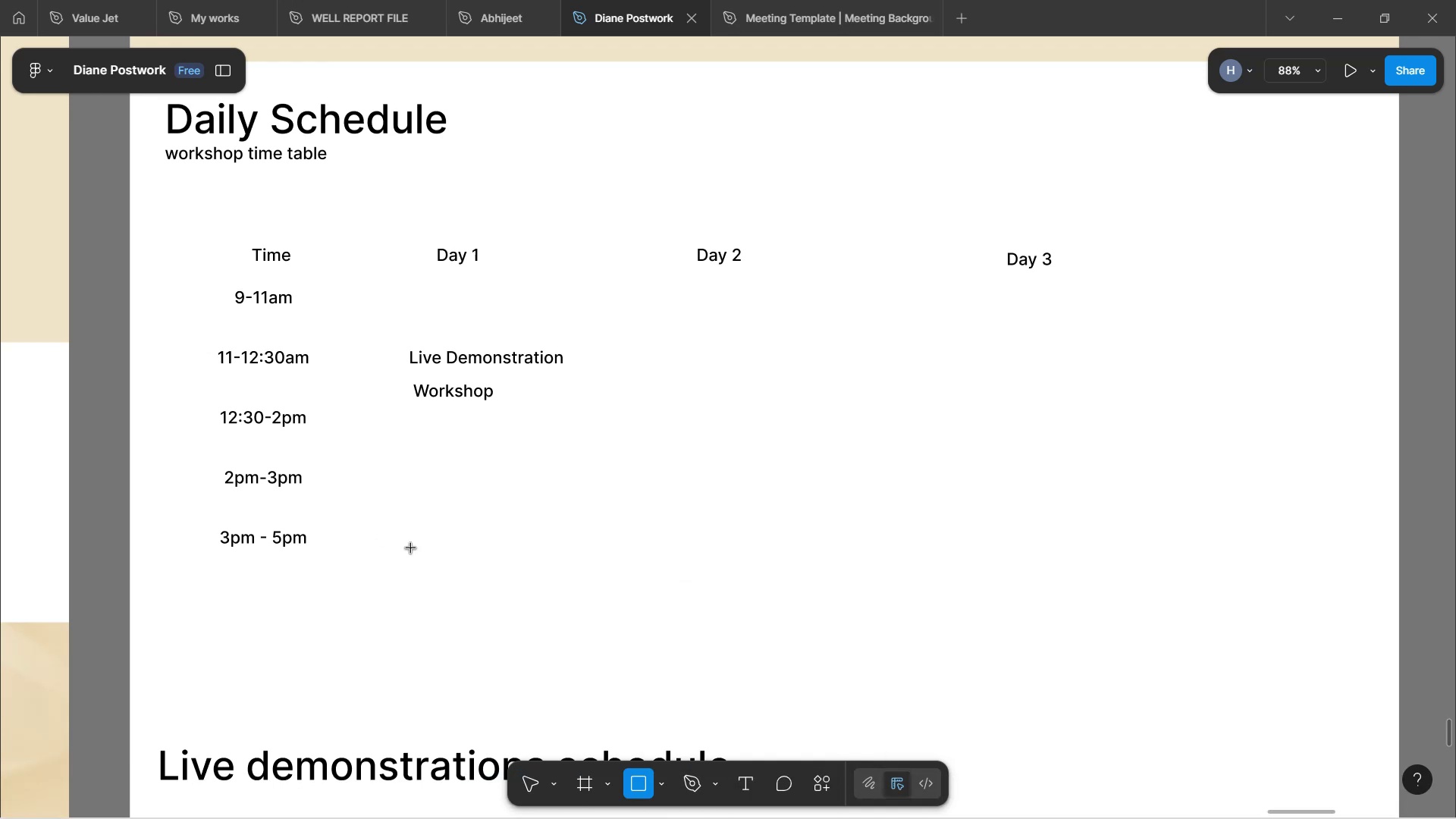 
left_click_drag(start_coordinate=[412, 549], to_coordinate=[507, 574])
 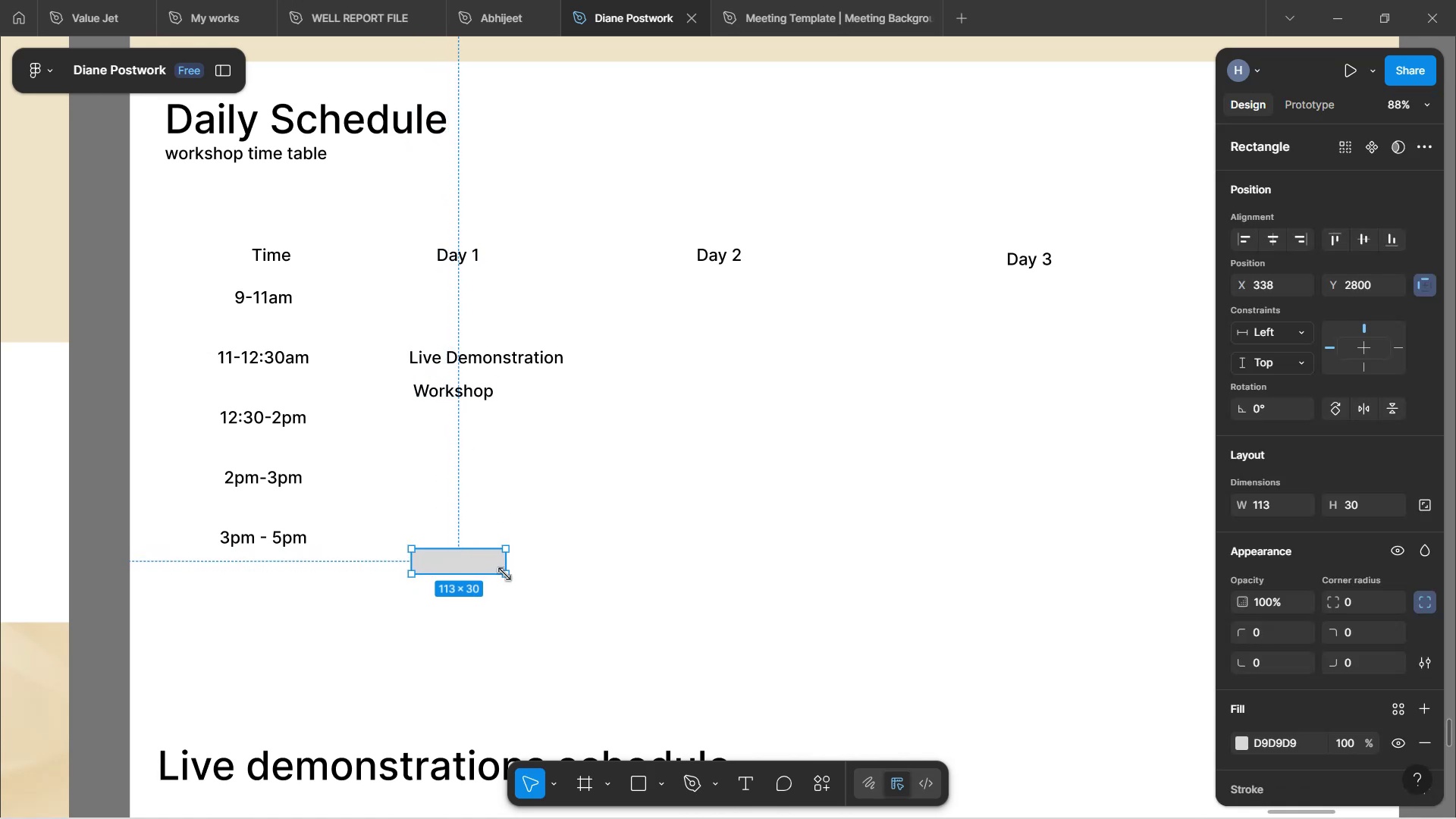 
left_click_drag(start_coordinate=[507, 572], to_coordinate=[533, 582])
 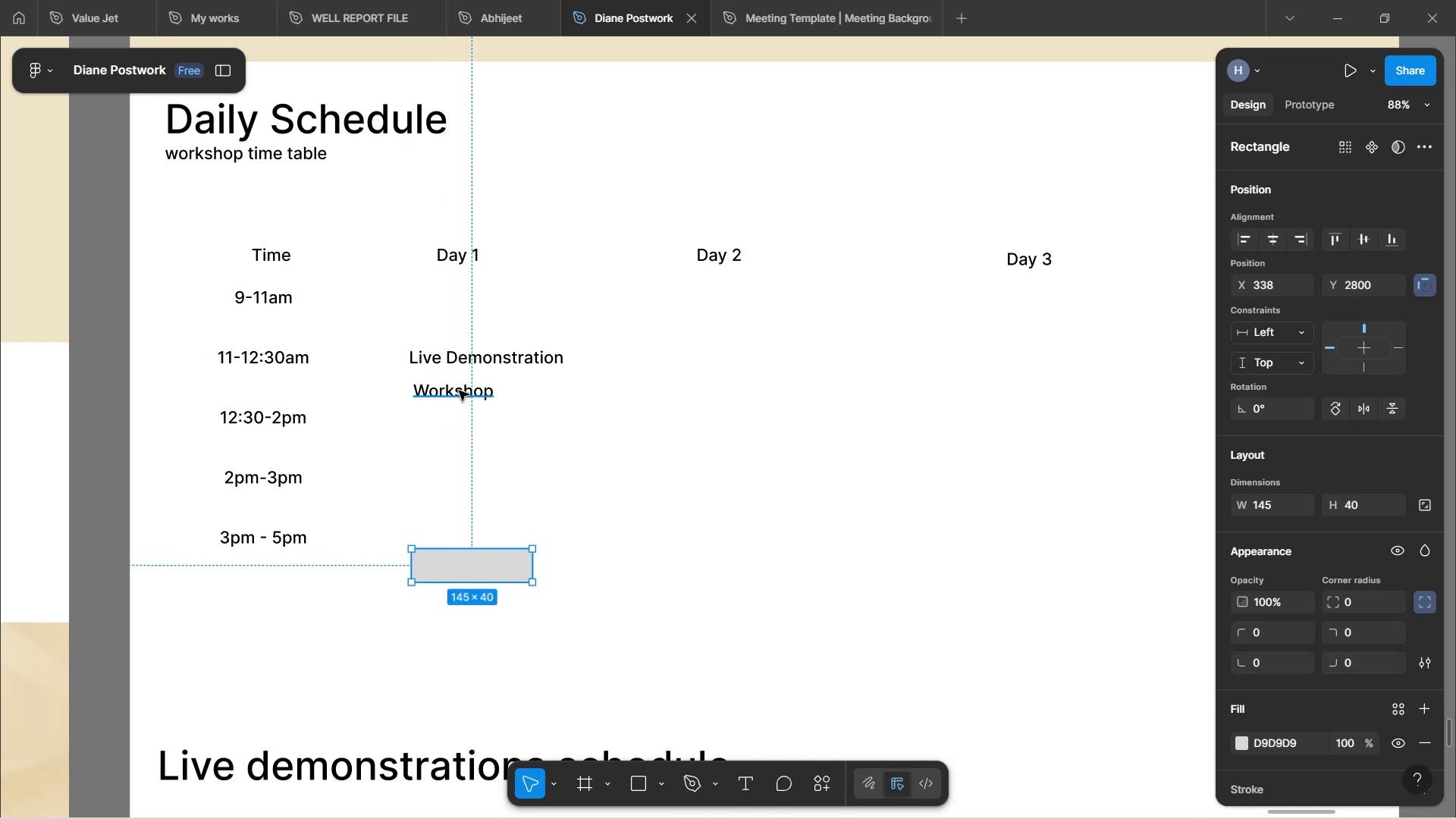 
left_click([459, 391])
 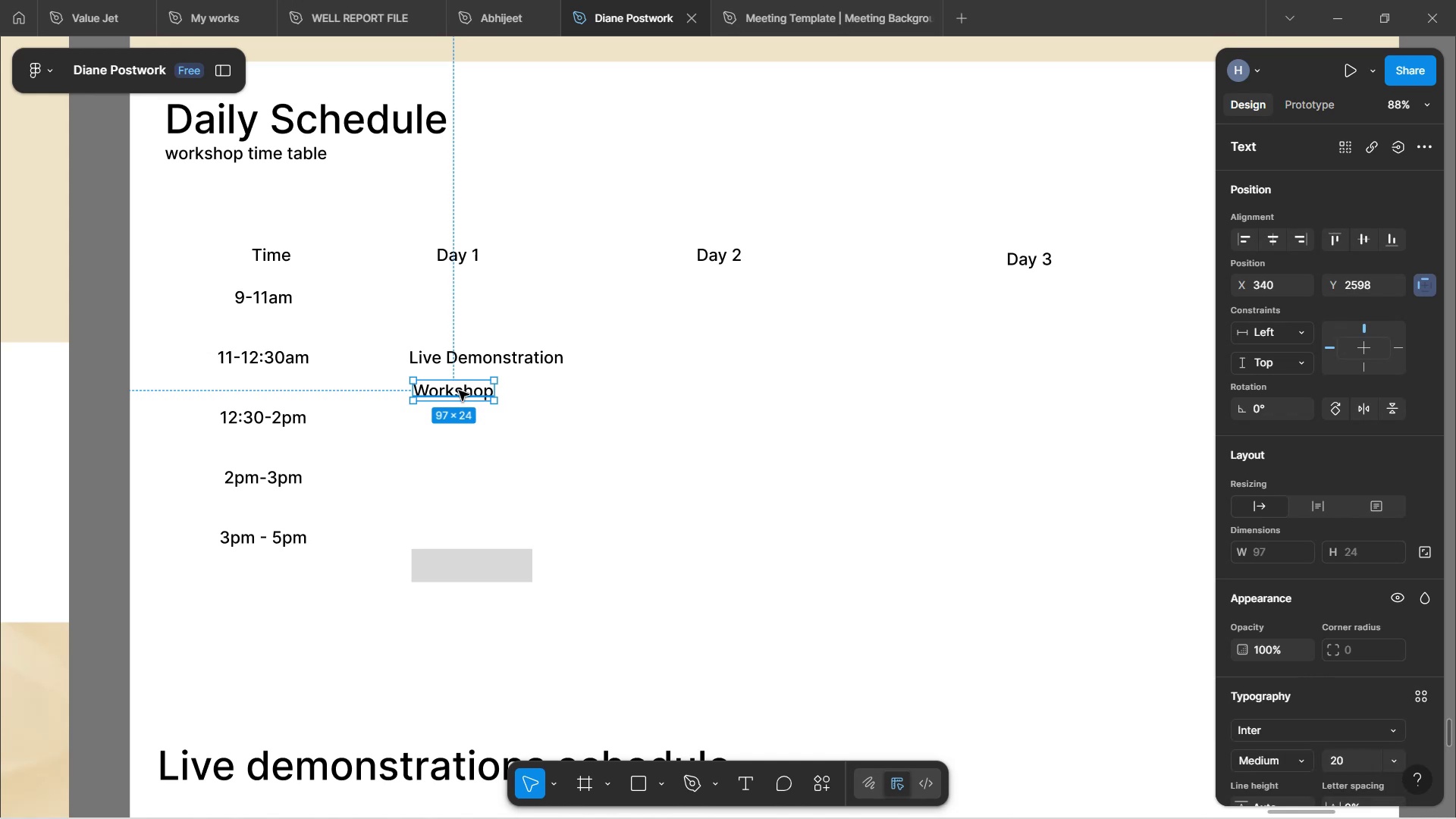 
left_click_drag(start_coordinate=[459, 391], to_coordinate=[494, 604])
 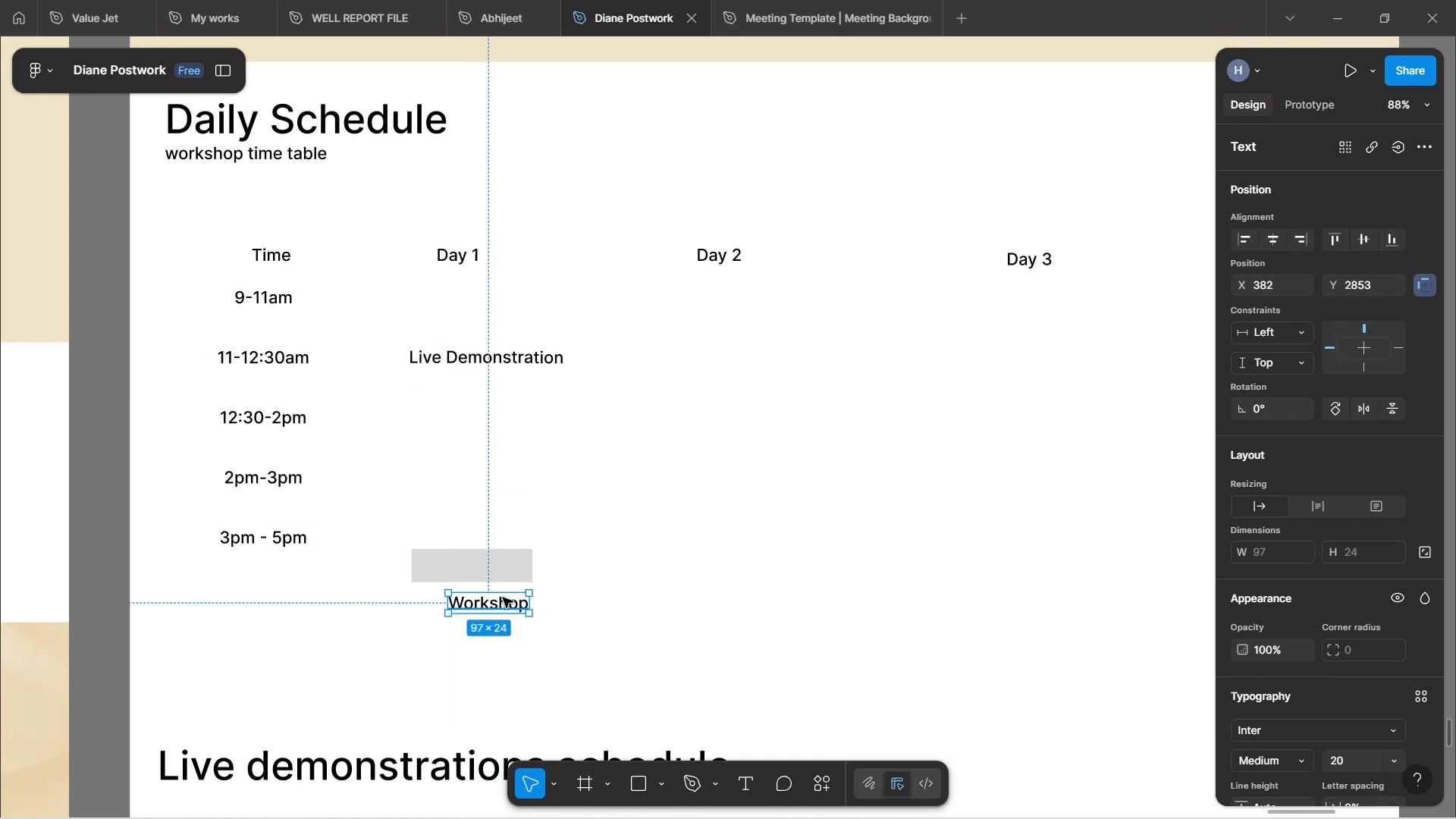 
hold_key(key=ControlLeft, duration=1.4)
scroll: coordinate [485, 578], scroll_direction: down, amount: 9.0
 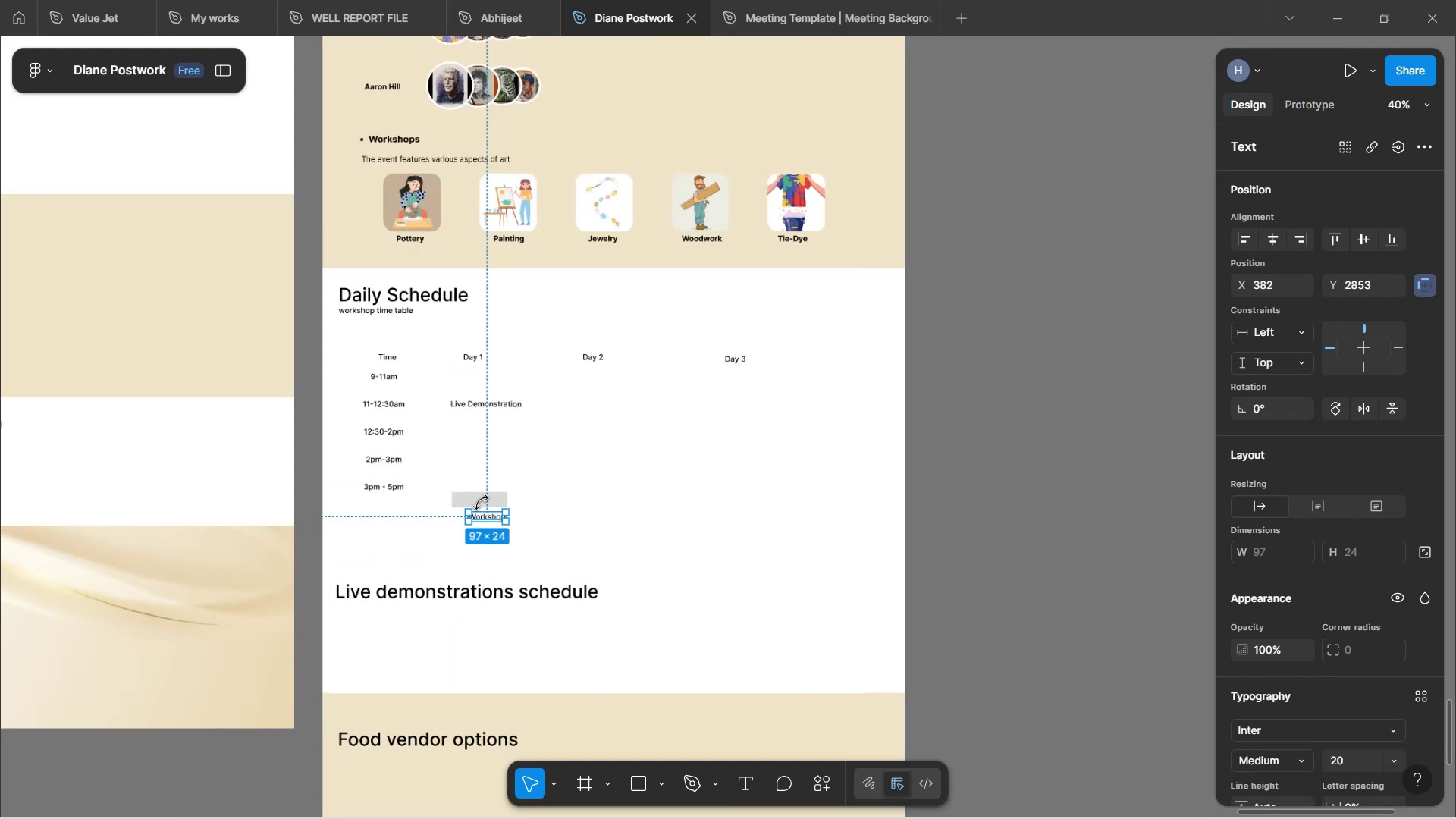 
left_click_drag(start_coordinate=[481, 498], to_coordinate=[973, 463])
 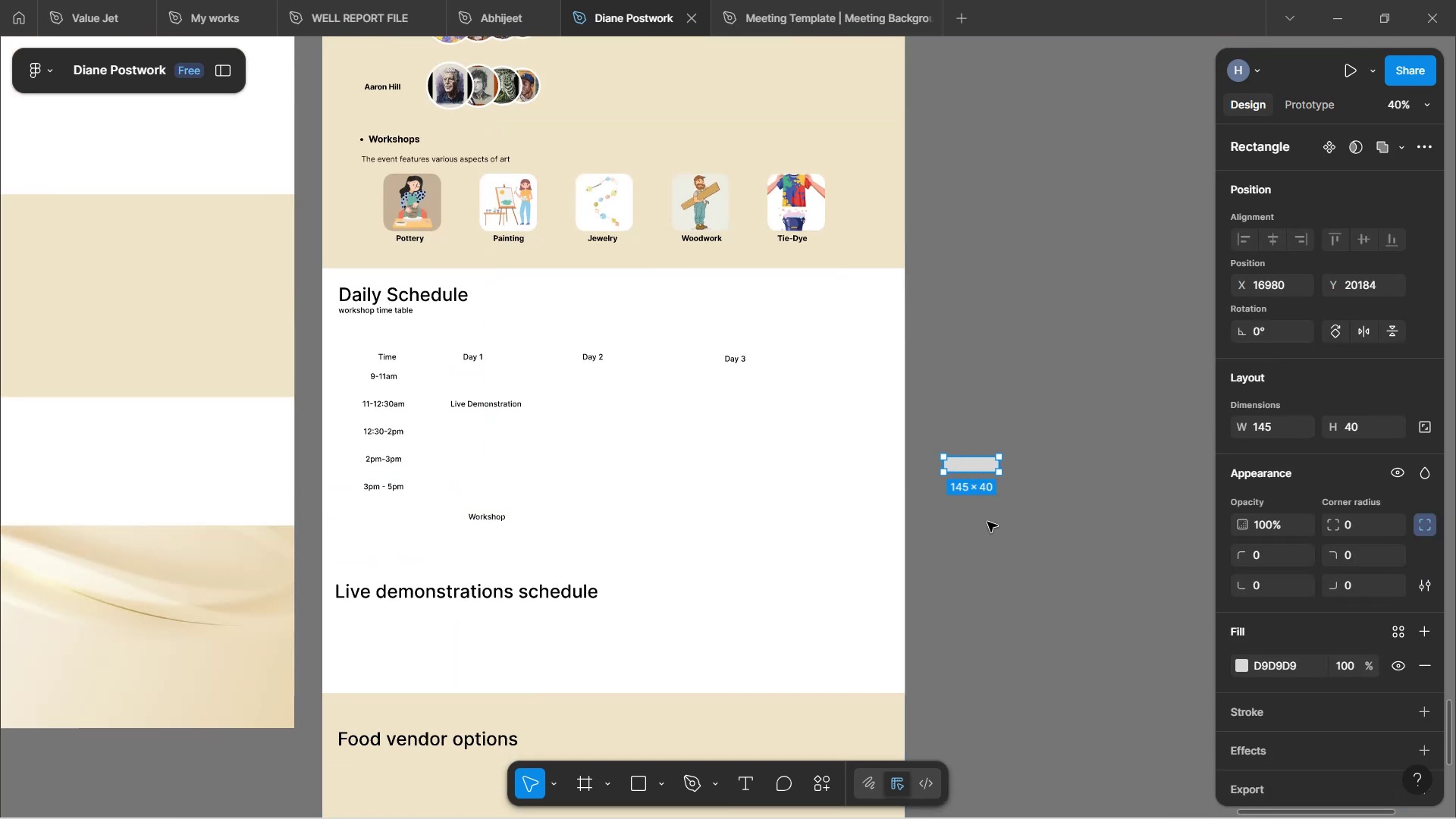 
left_click([987, 522])
 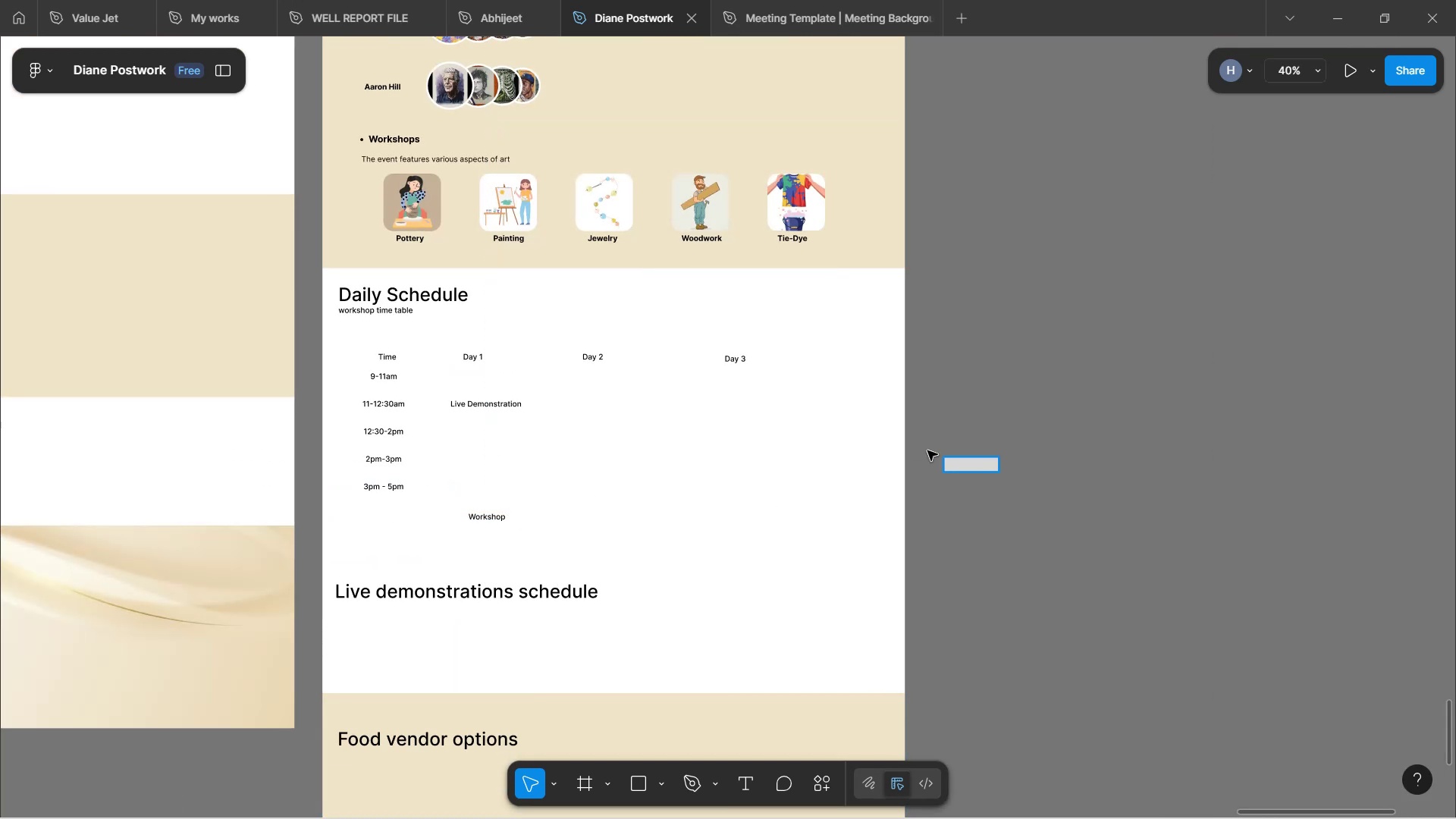 
left_click([670, 479])
 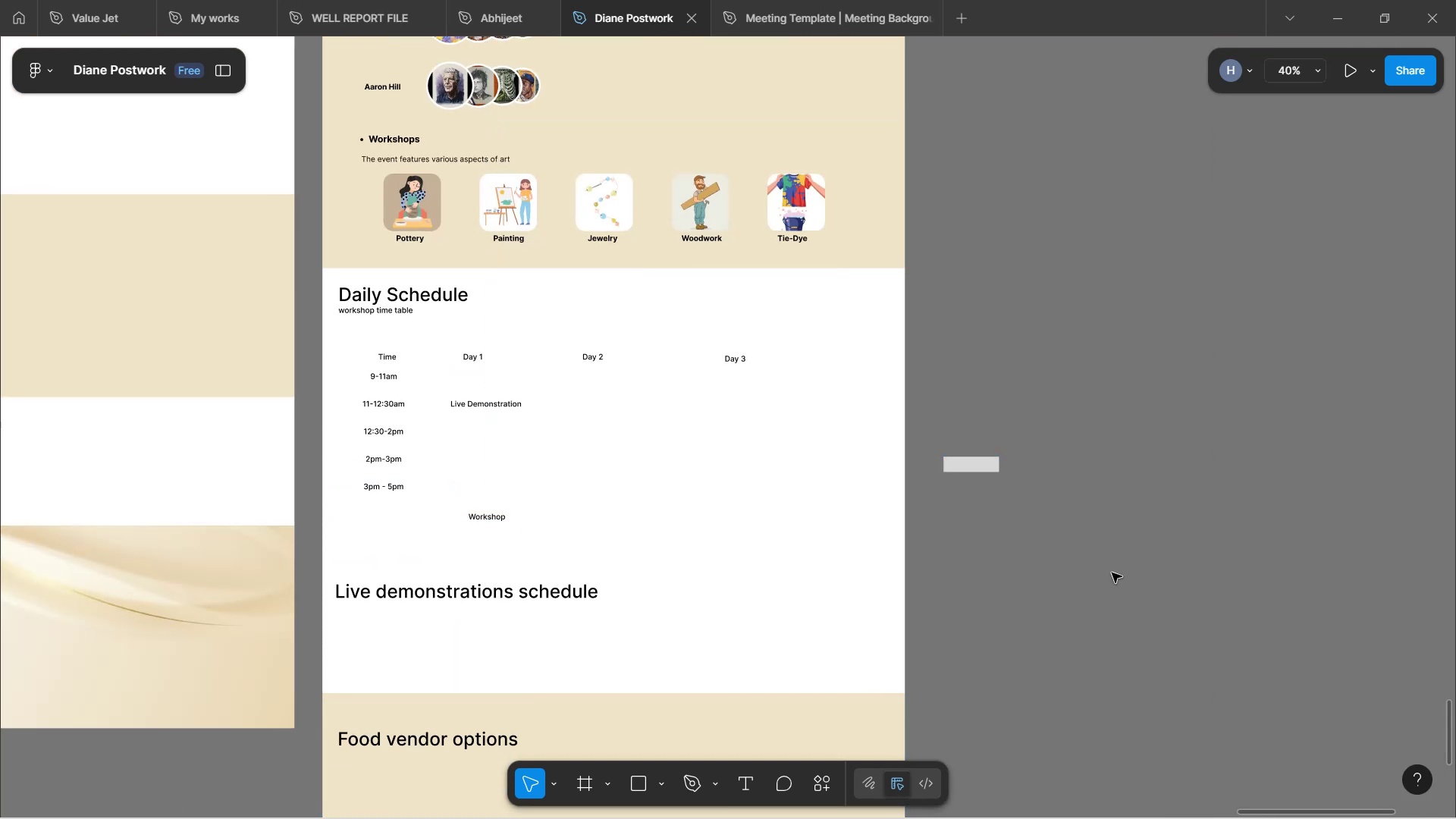 
left_click([1091, 512])
 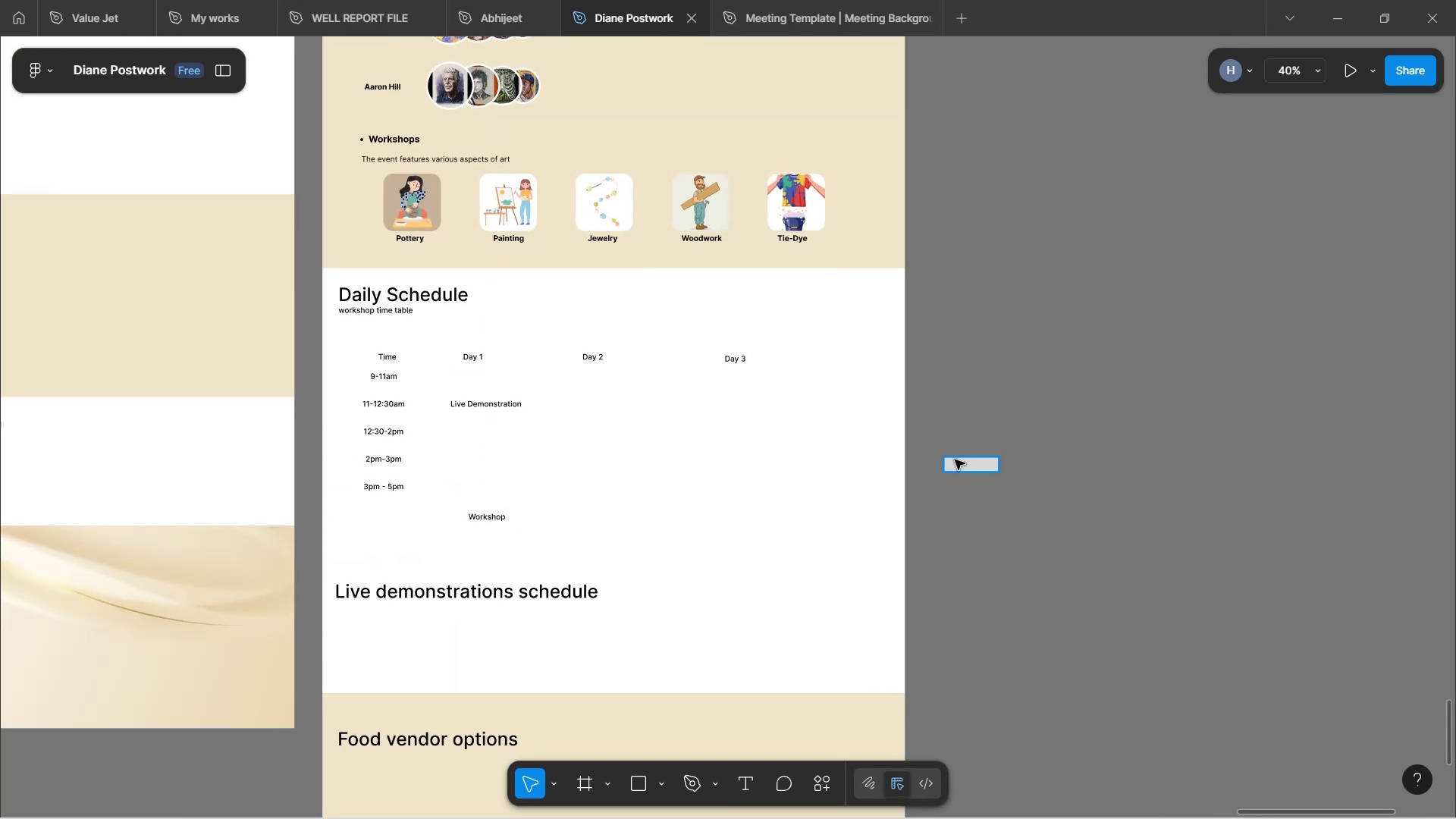 
left_click([955, 460])
 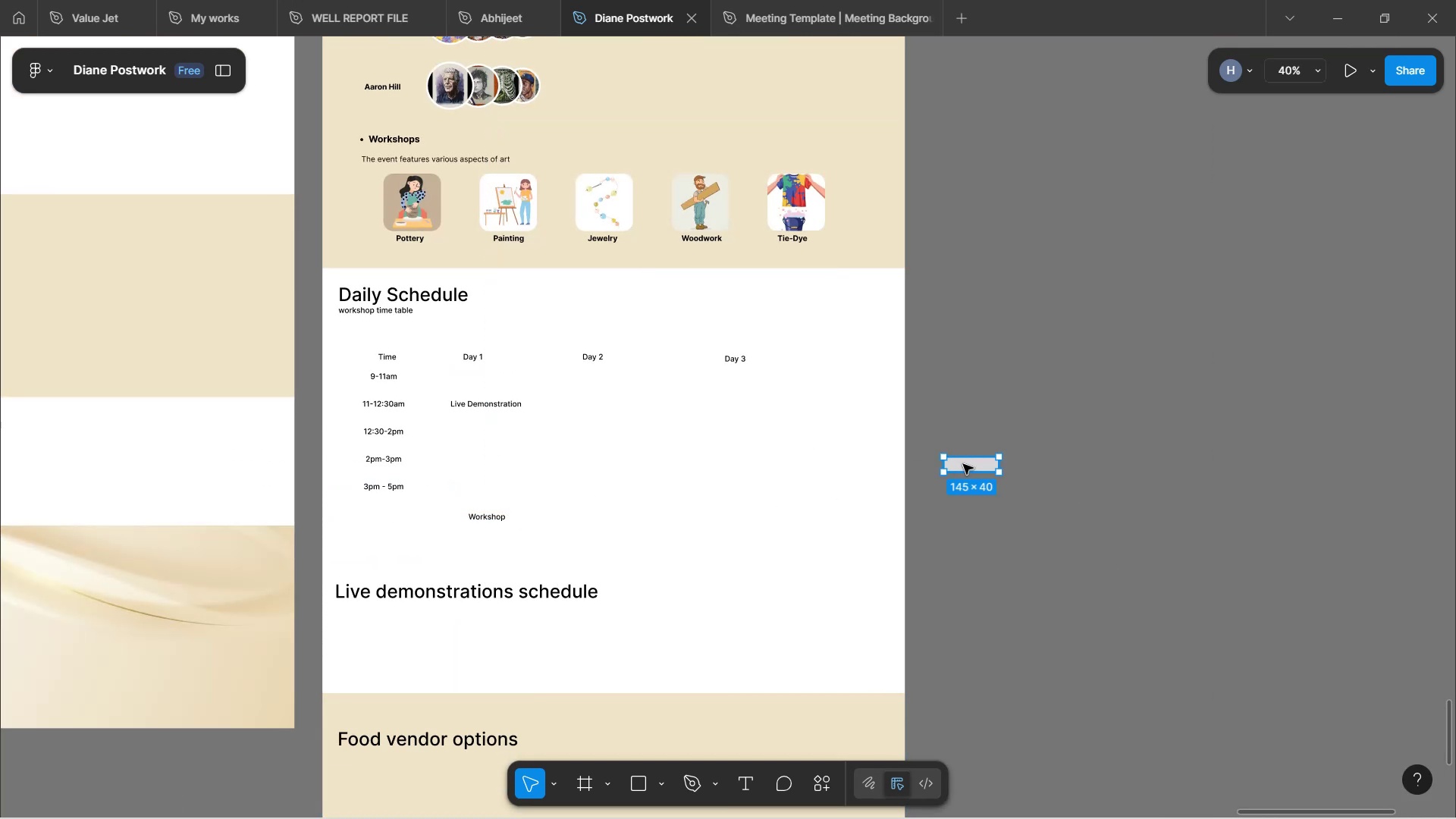 
left_click_drag(start_coordinate=[963, 464], to_coordinate=[477, 488])
 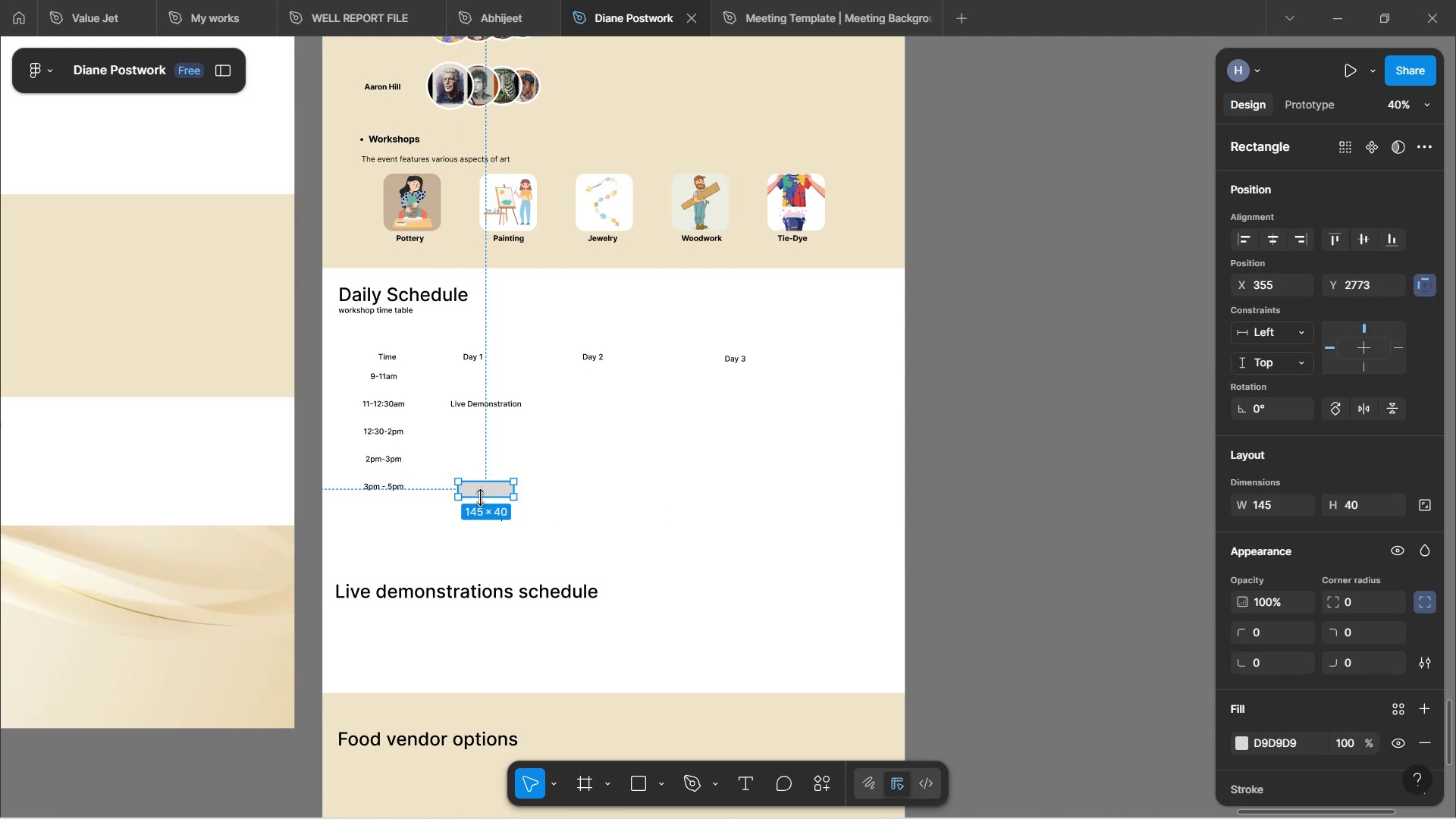 
hold_key(key=ControlLeft, duration=0.83)
scroll: coordinate [480, 508], scroll_direction: up, amount: 7.0
 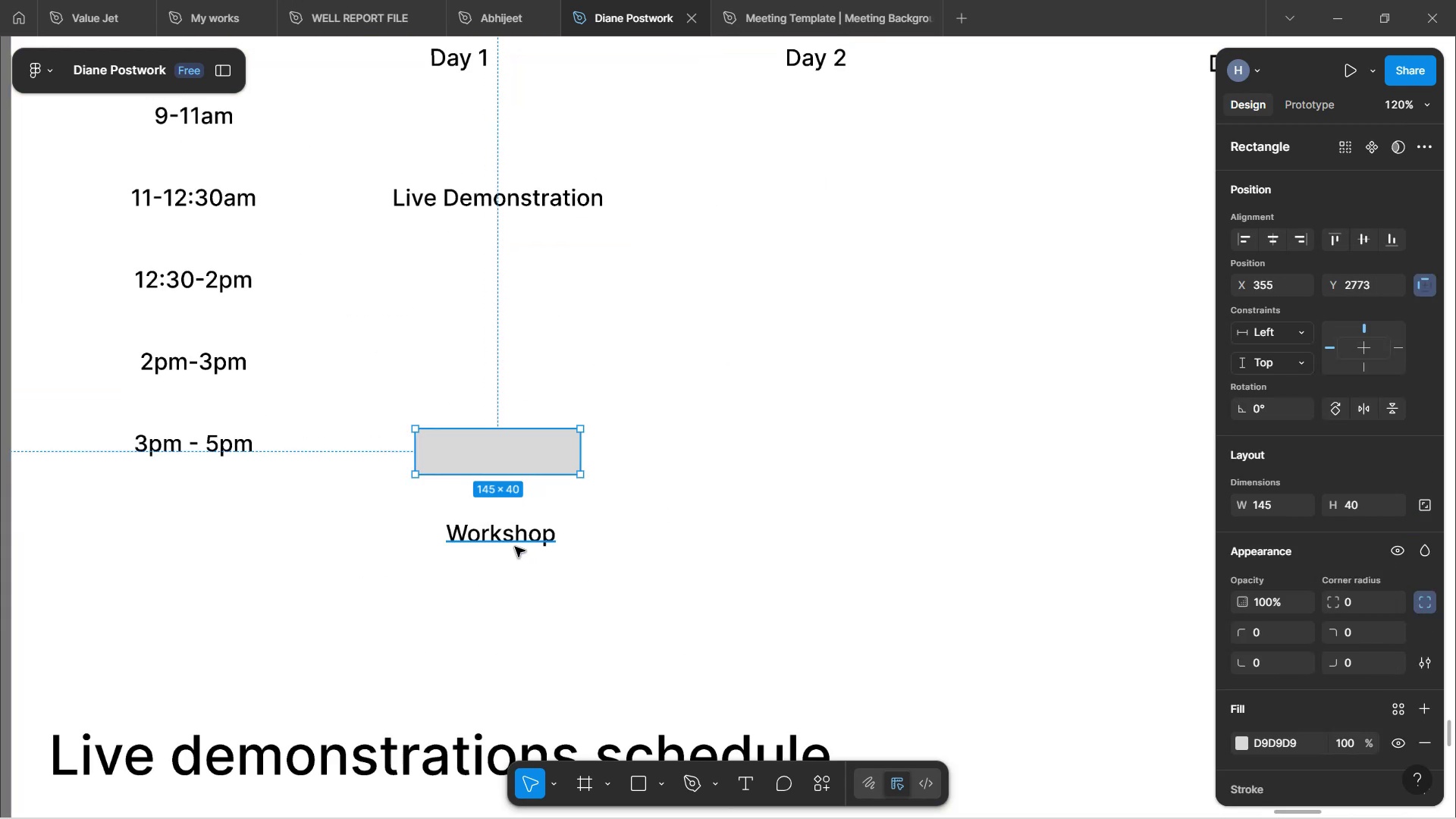 
left_click([511, 544])
 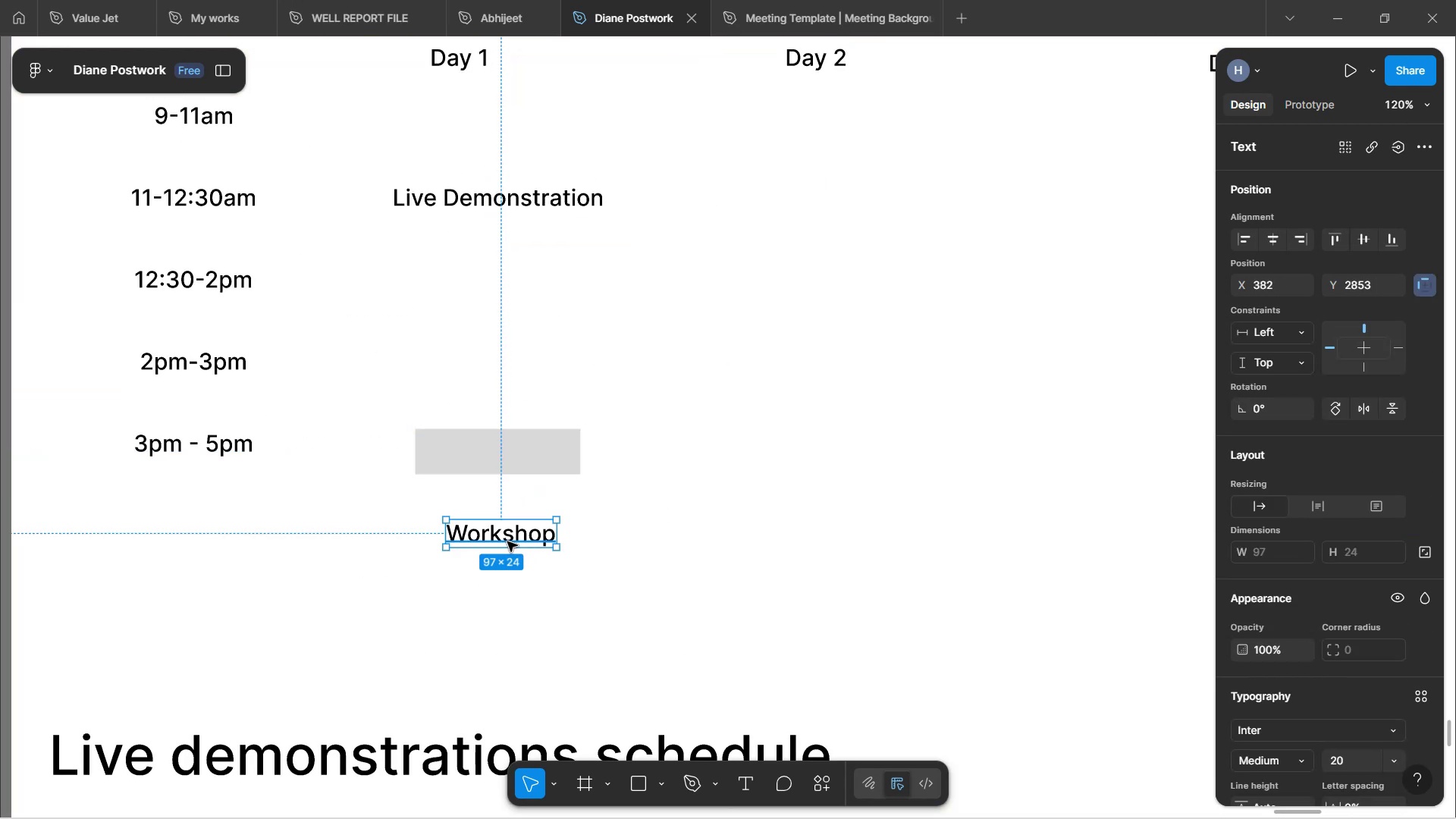 
left_click_drag(start_coordinate=[507, 535], to_coordinate=[503, 462])
 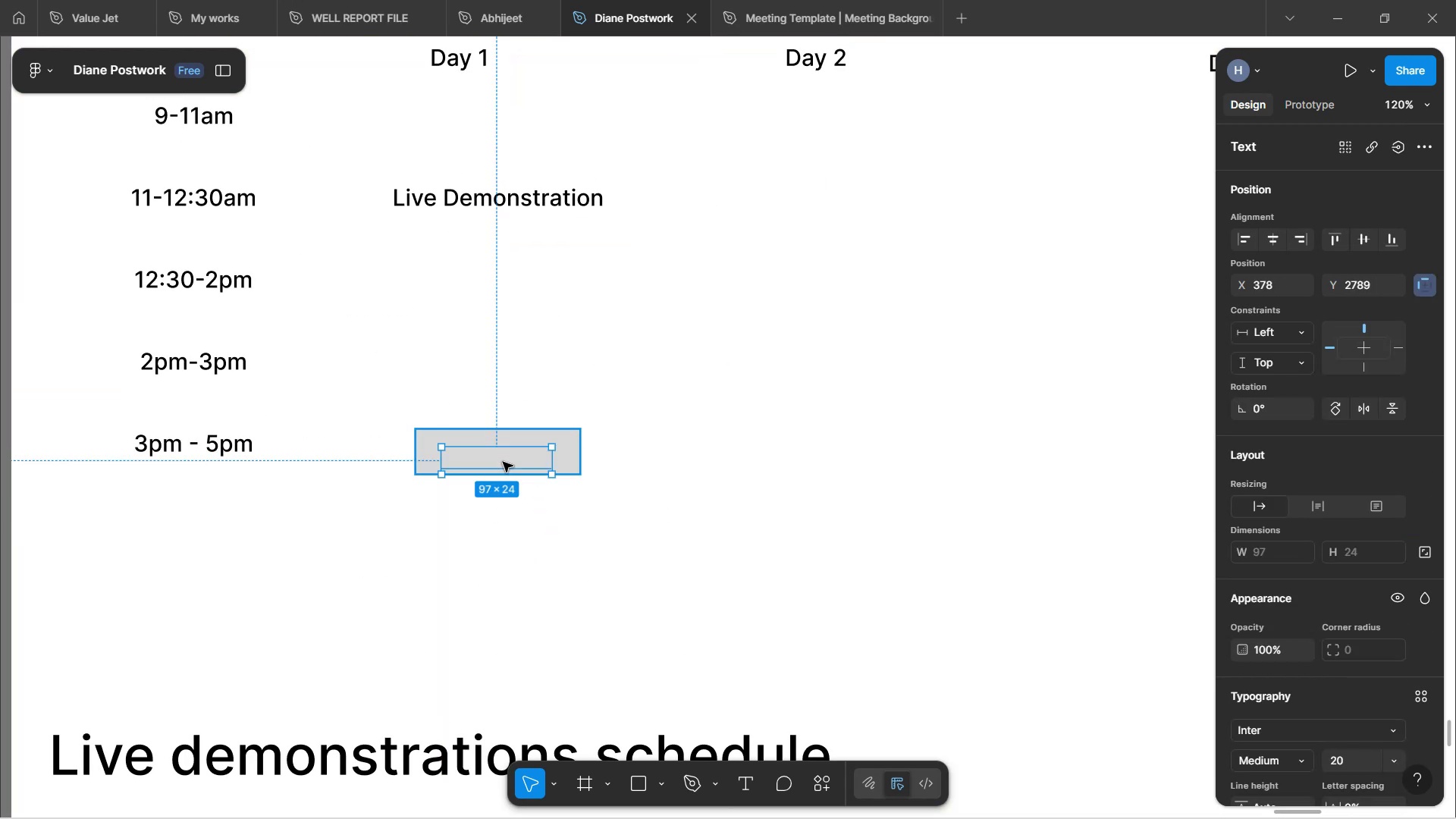 
right_click([503, 462])
 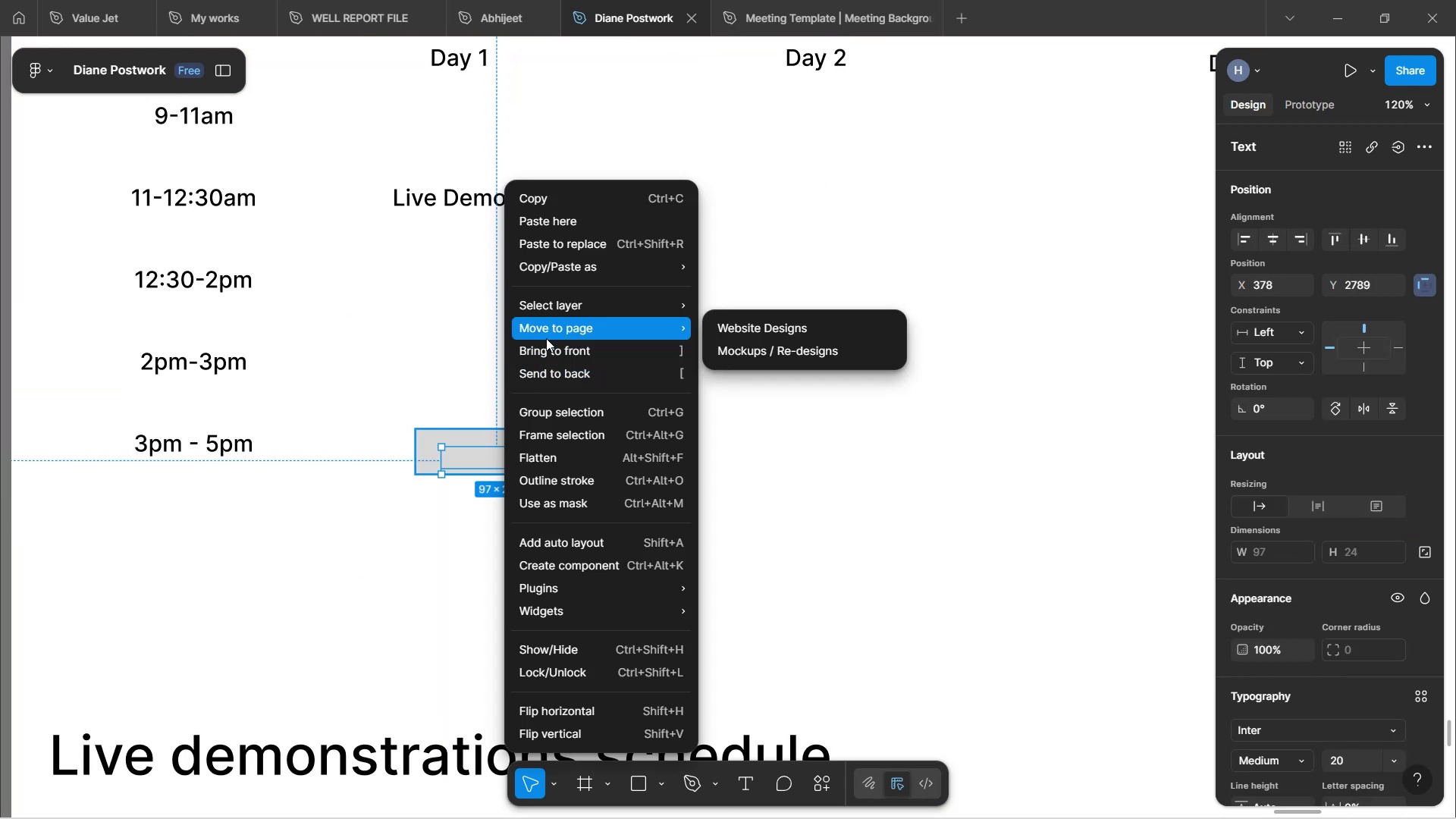 
left_click([546, 344])
 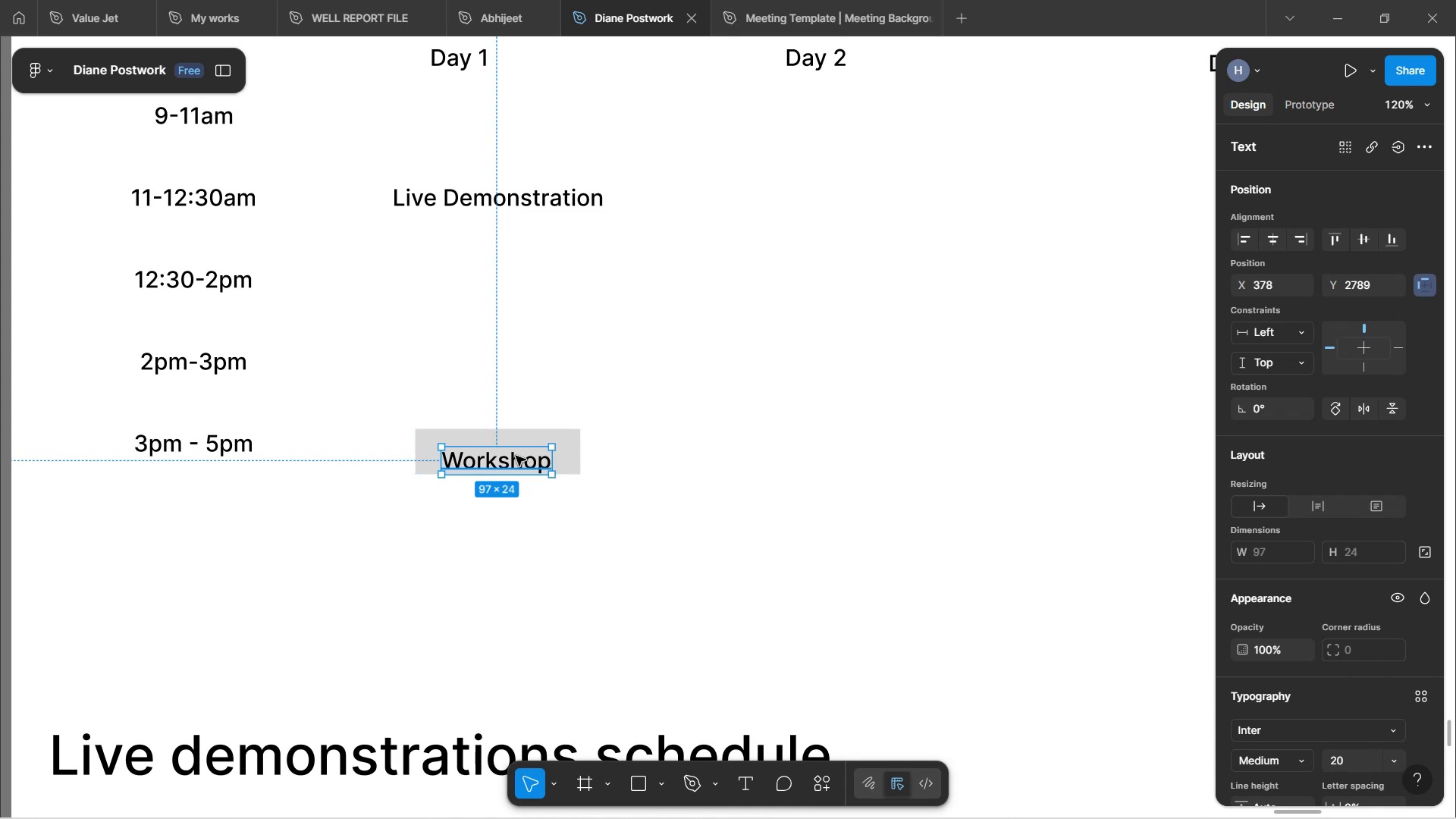 
left_click_drag(start_coordinate=[516, 456], to_coordinate=[519, 448])
 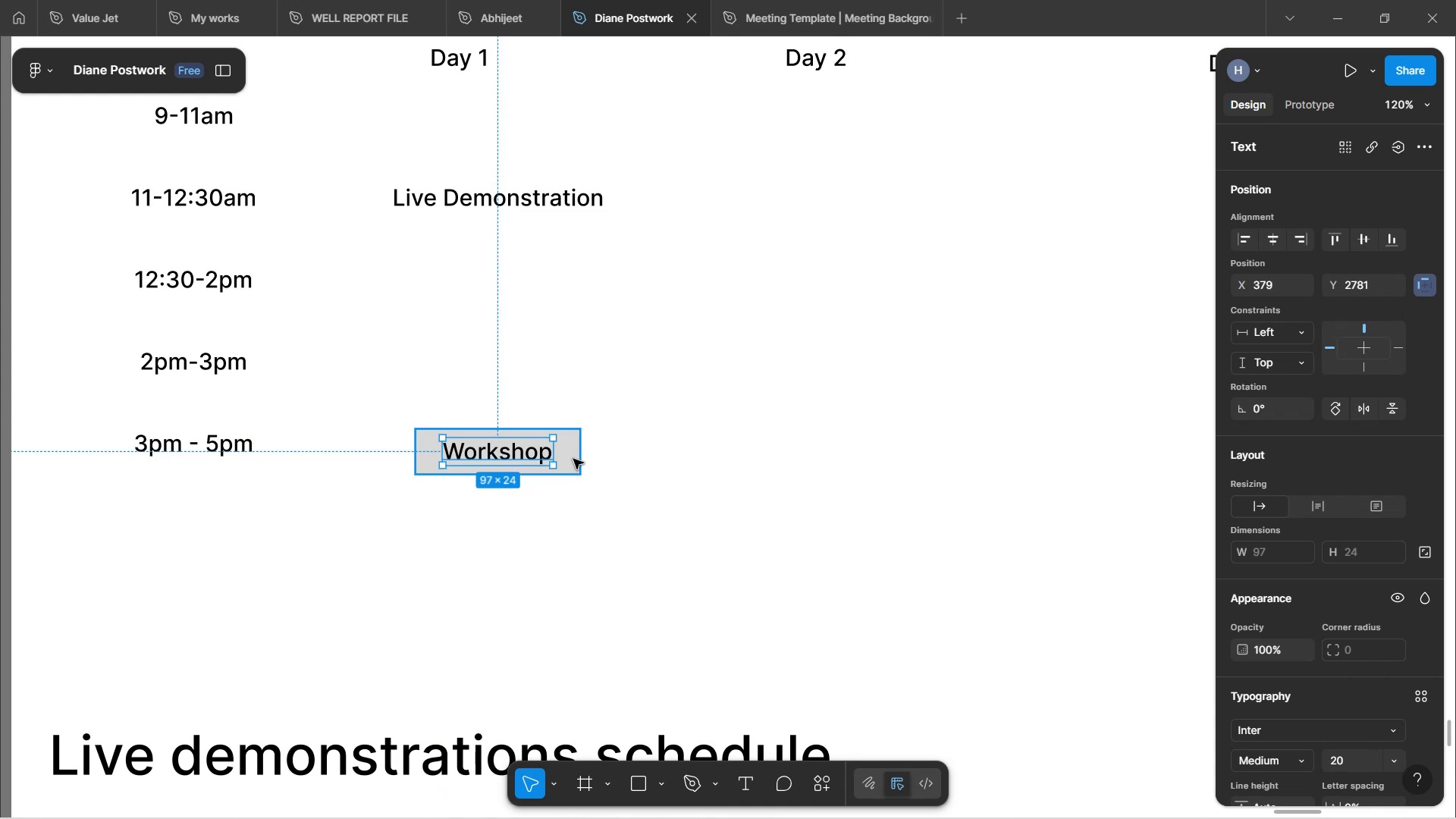 
hold_key(key=ShiftLeft, duration=0.71)
left_click([573, 459])
 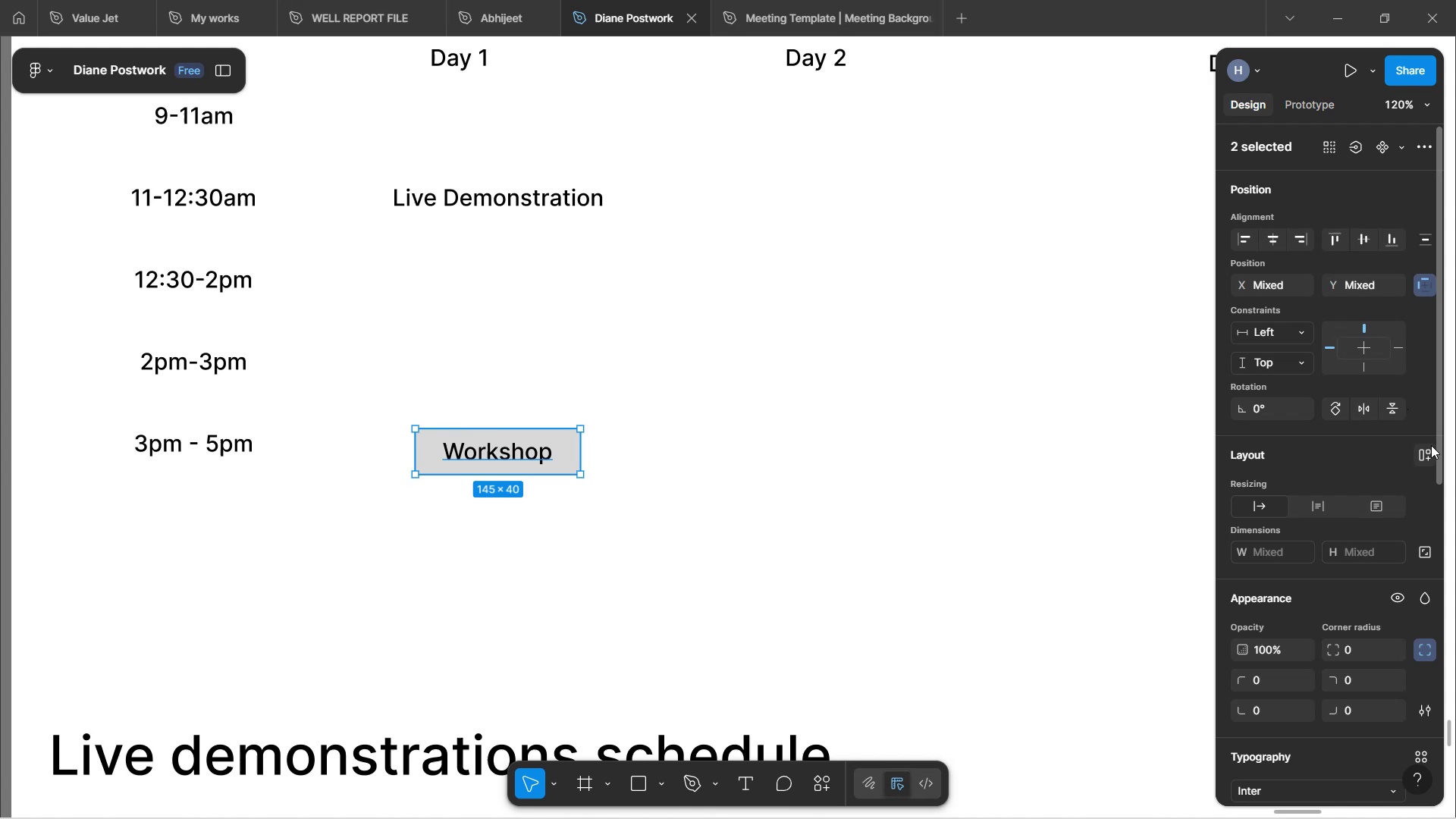 
left_click([1417, 453])
 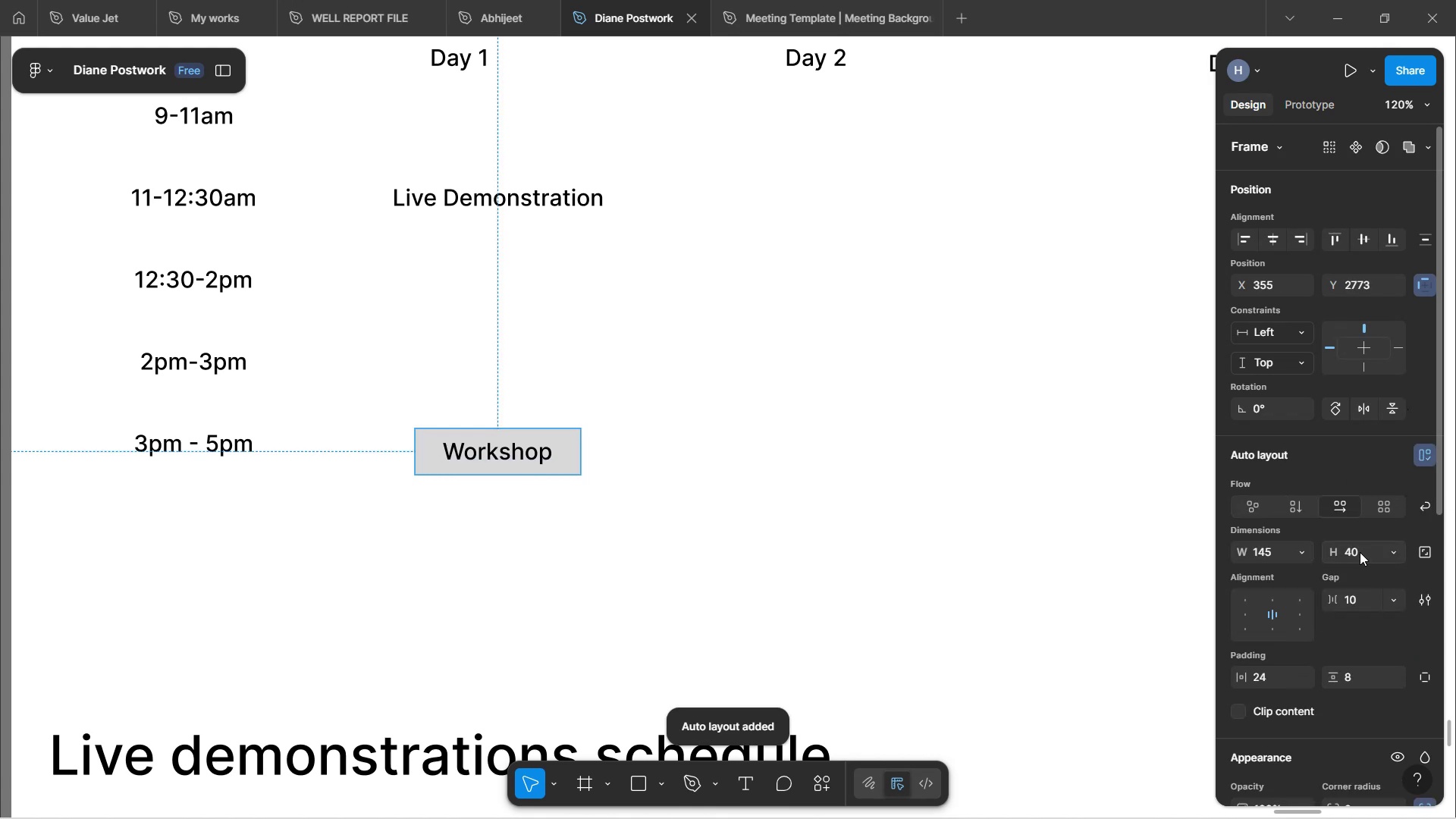 
left_click([1298, 559])
 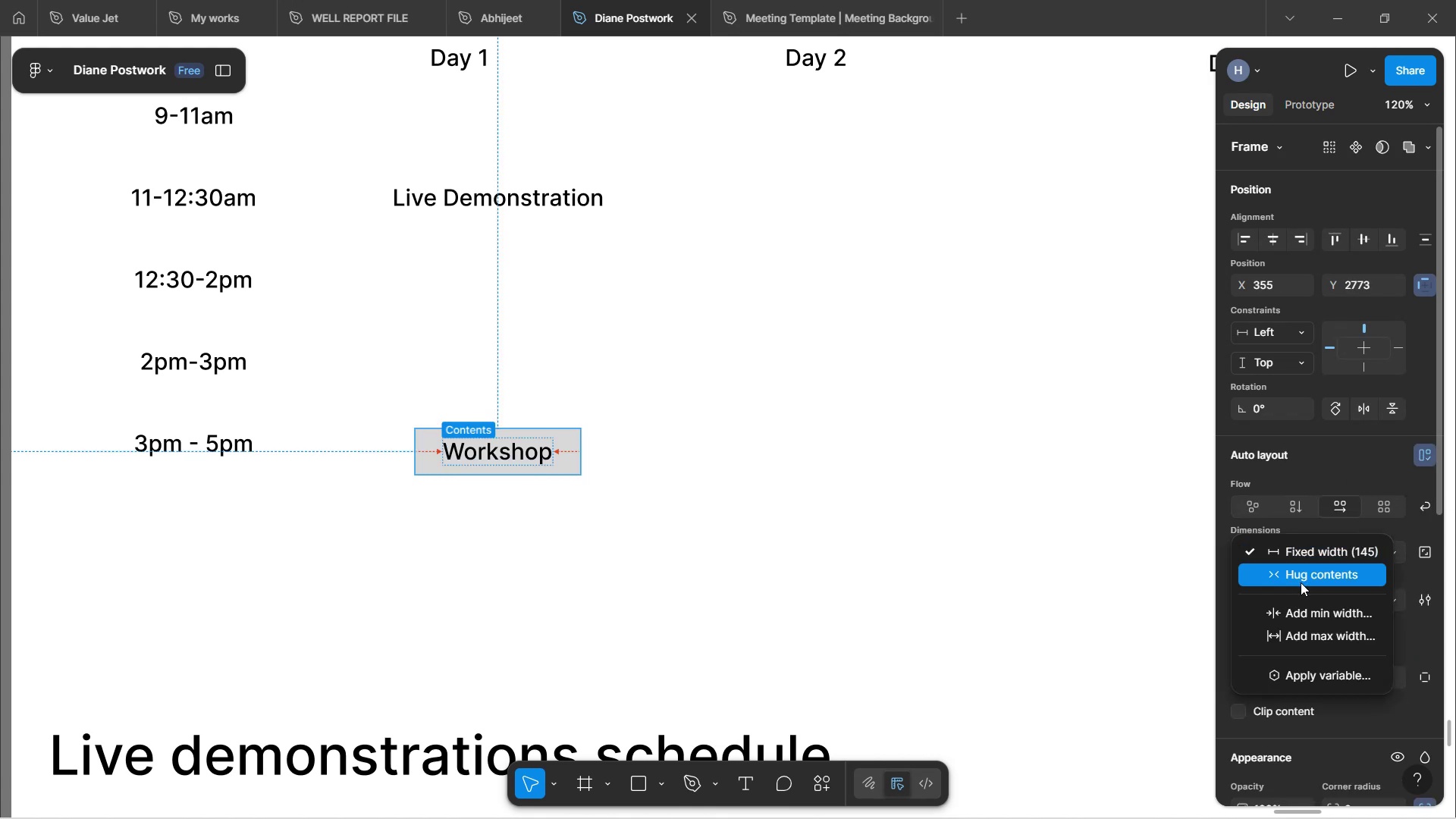 
left_click([1301, 582])
 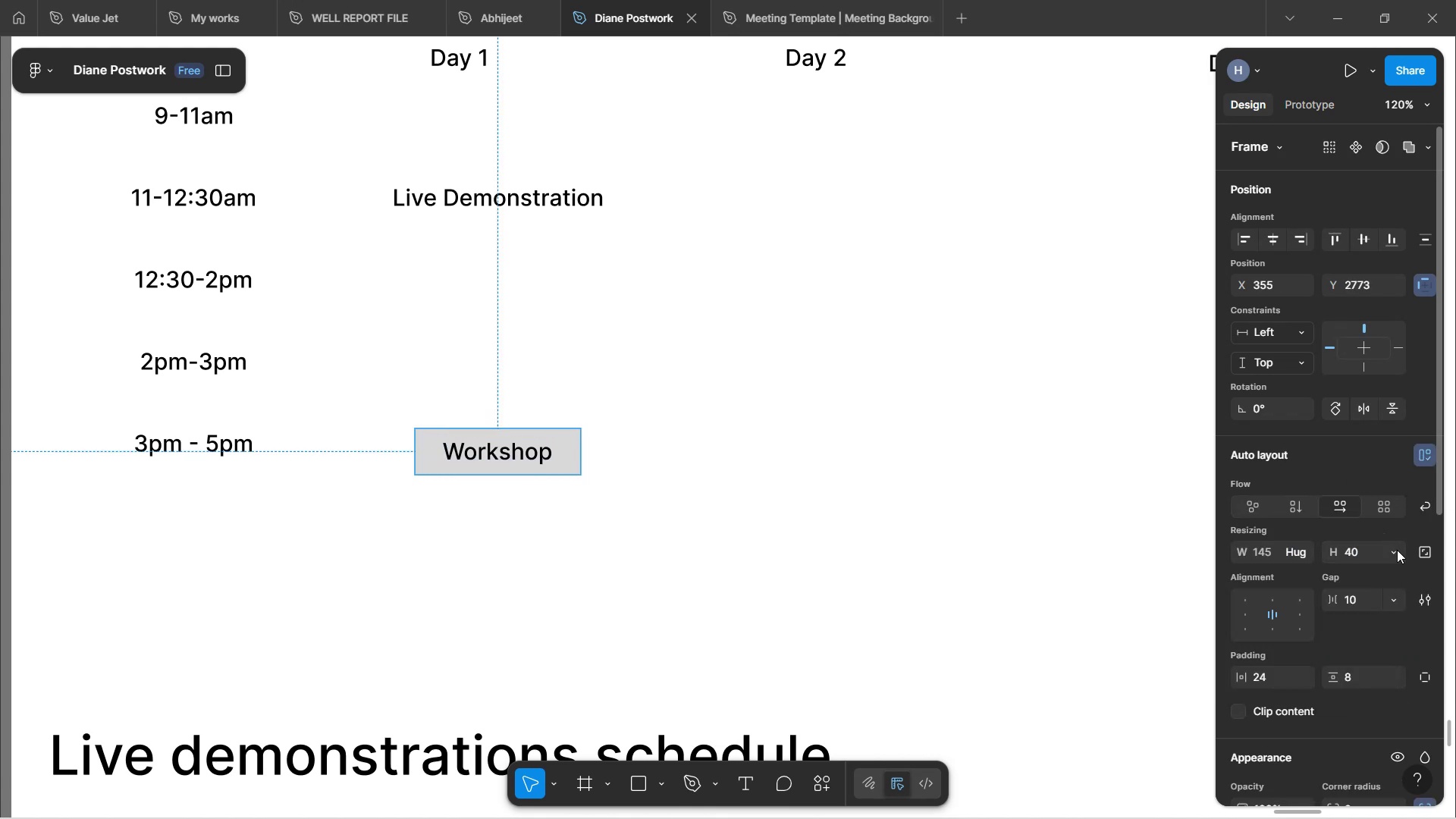 
left_click([1397, 550])
 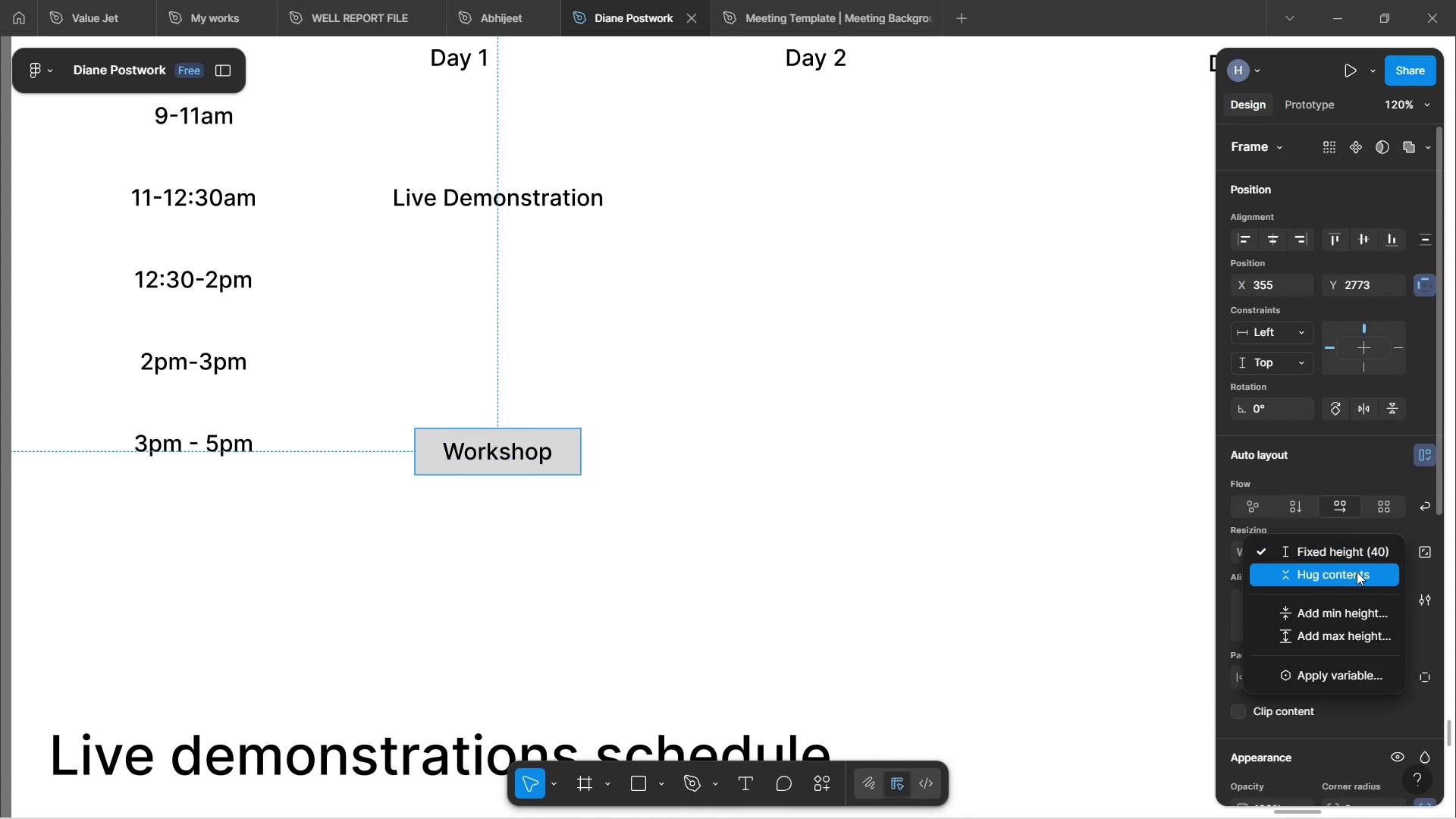 
left_click([1357, 572])
 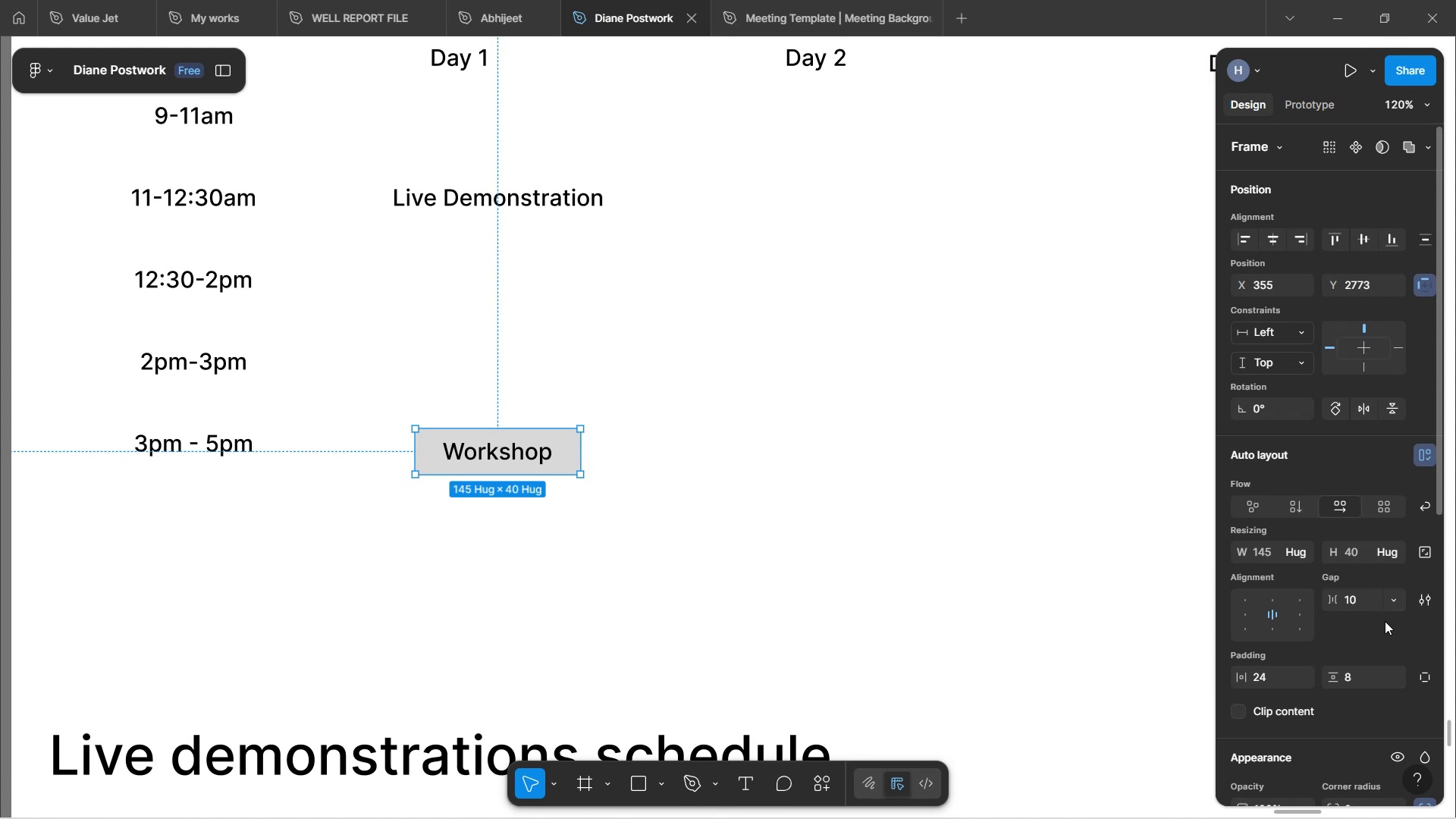 
scroll: coordinate [1356, 601], scroll_direction: down, amount: 5.0
 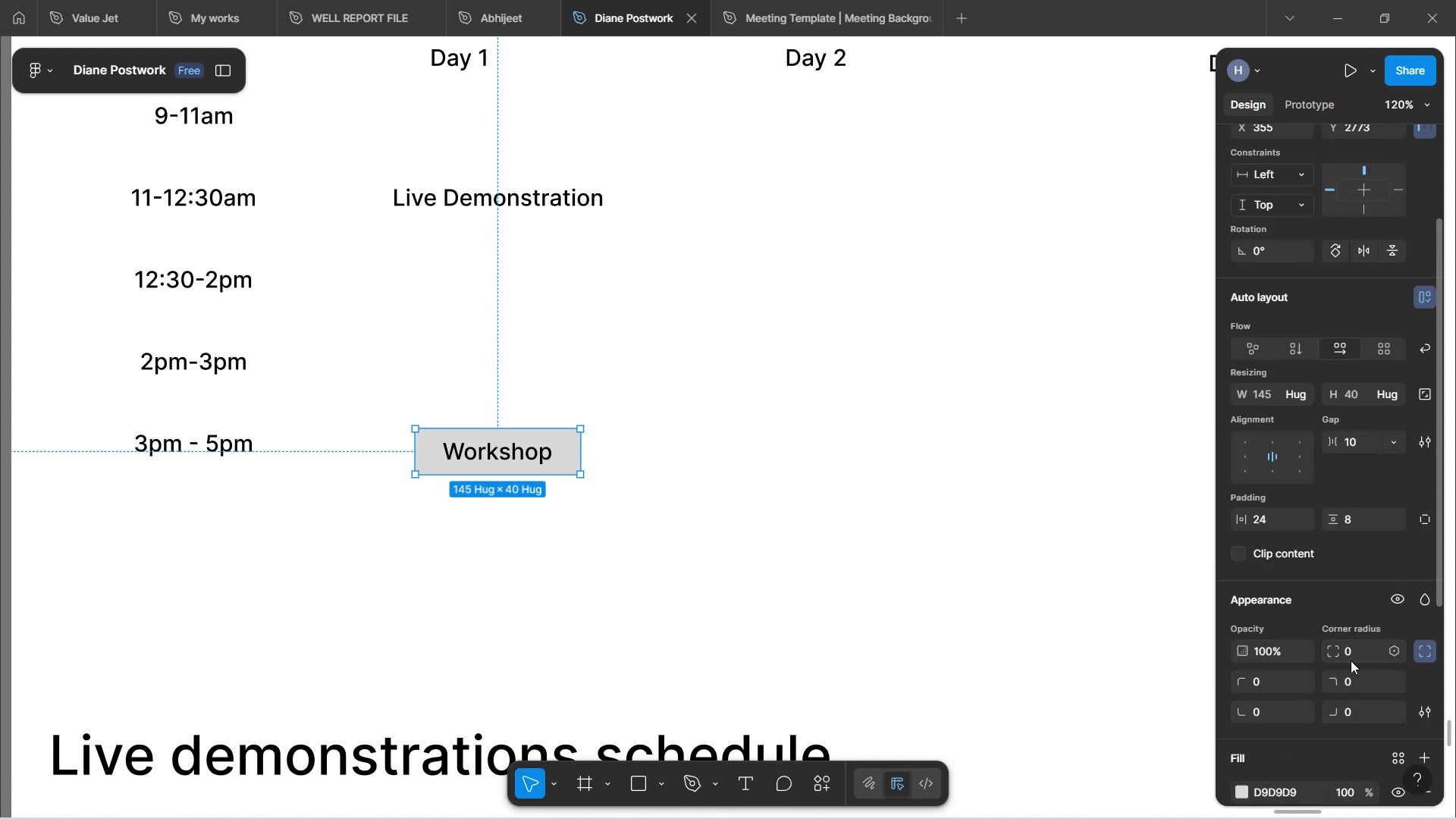 
left_click([1351, 661])
 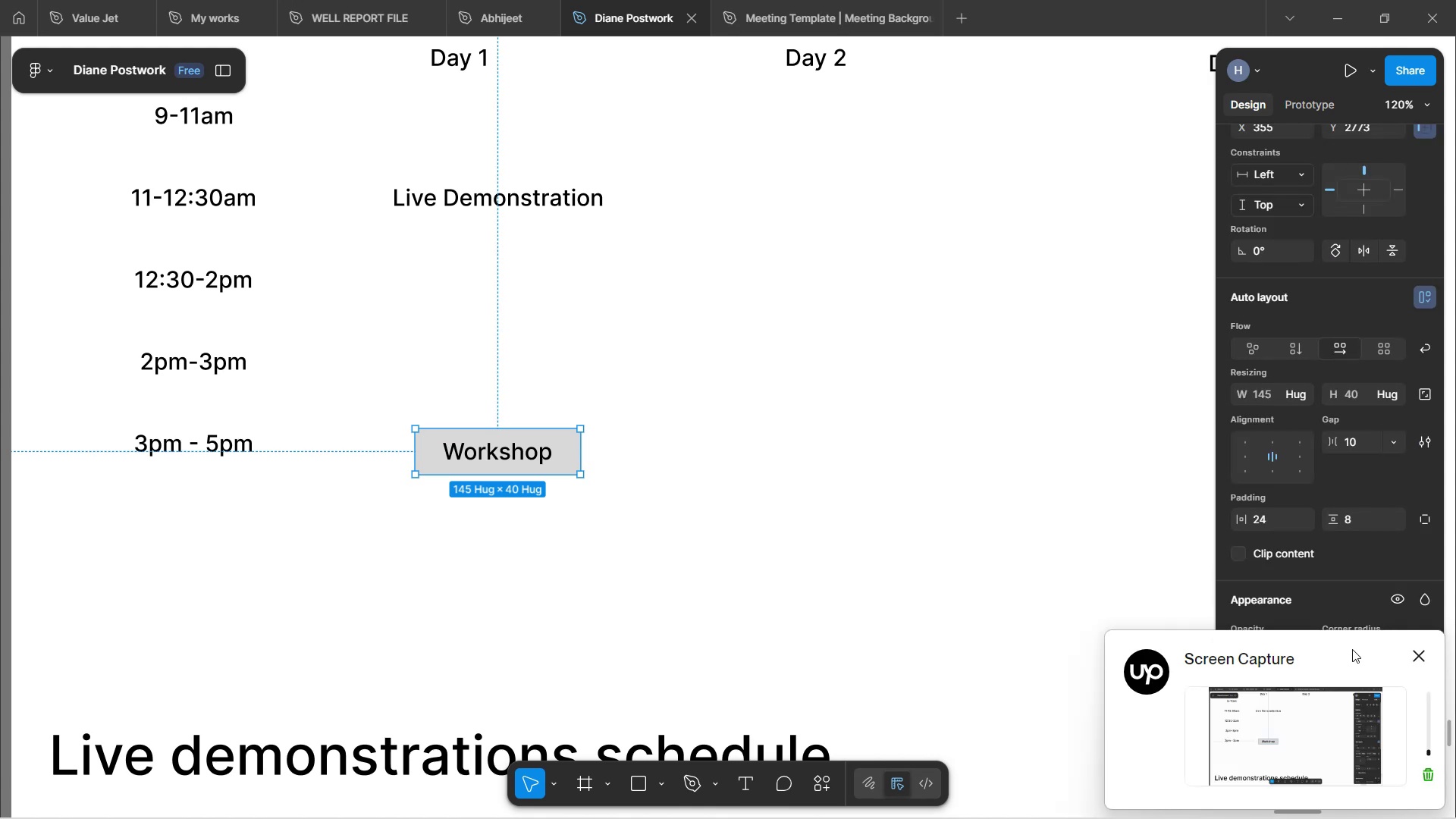 
scroll: coordinate [1338, 554], scroll_direction: down, amount: 4.0
 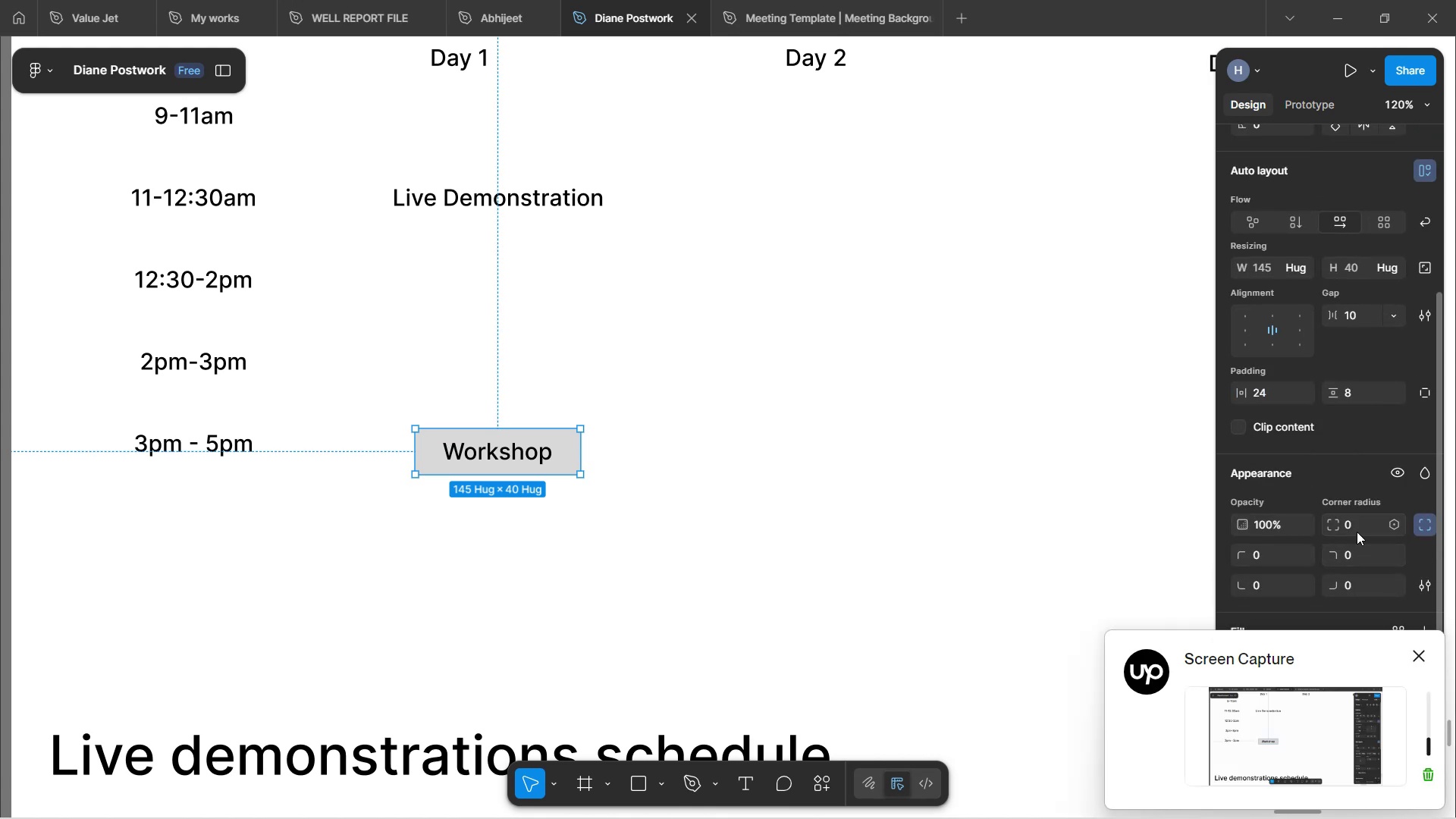 
left_click([1357, 527])
 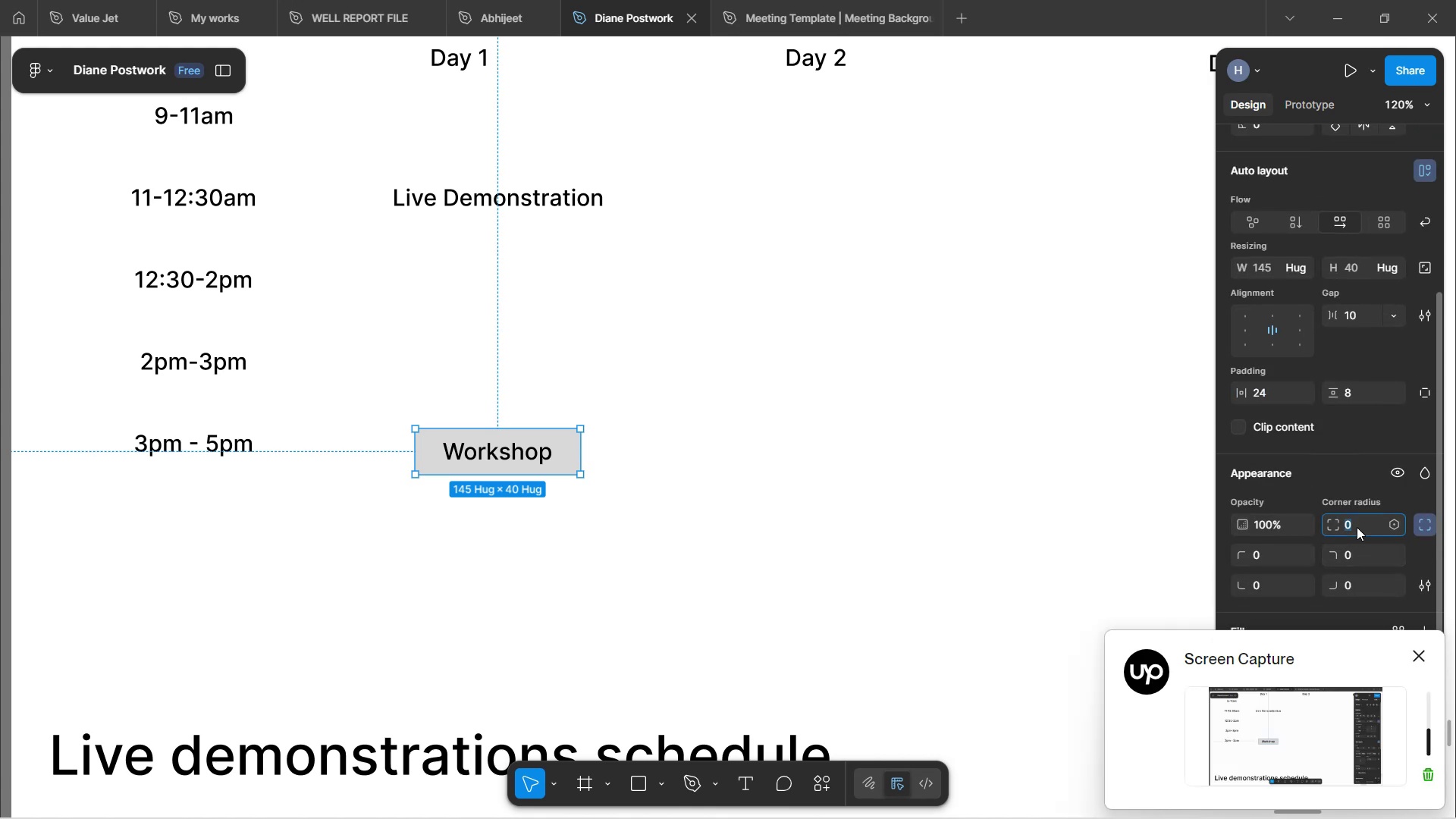 
key(5)
 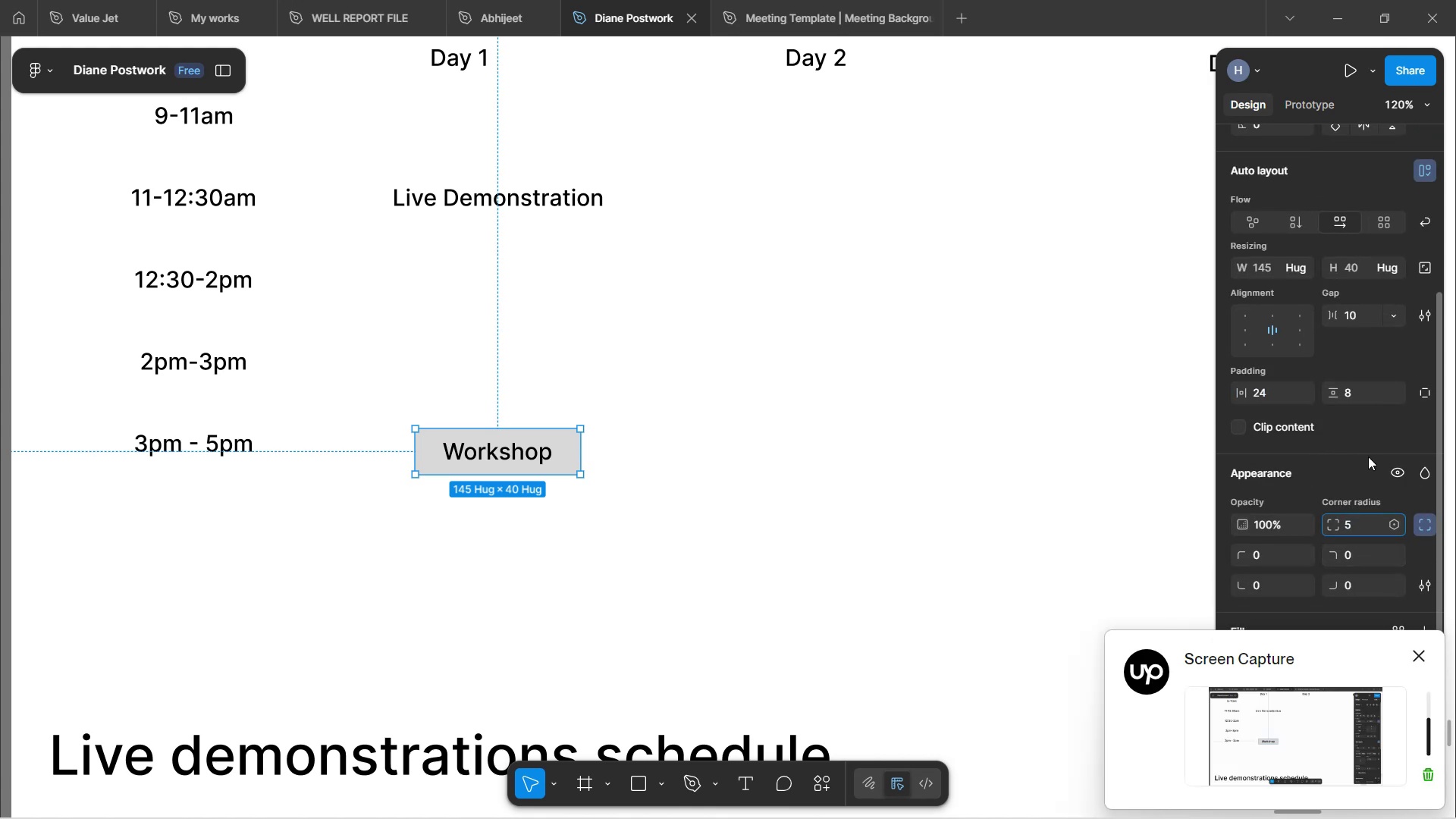 
left_click([1367, 453])
 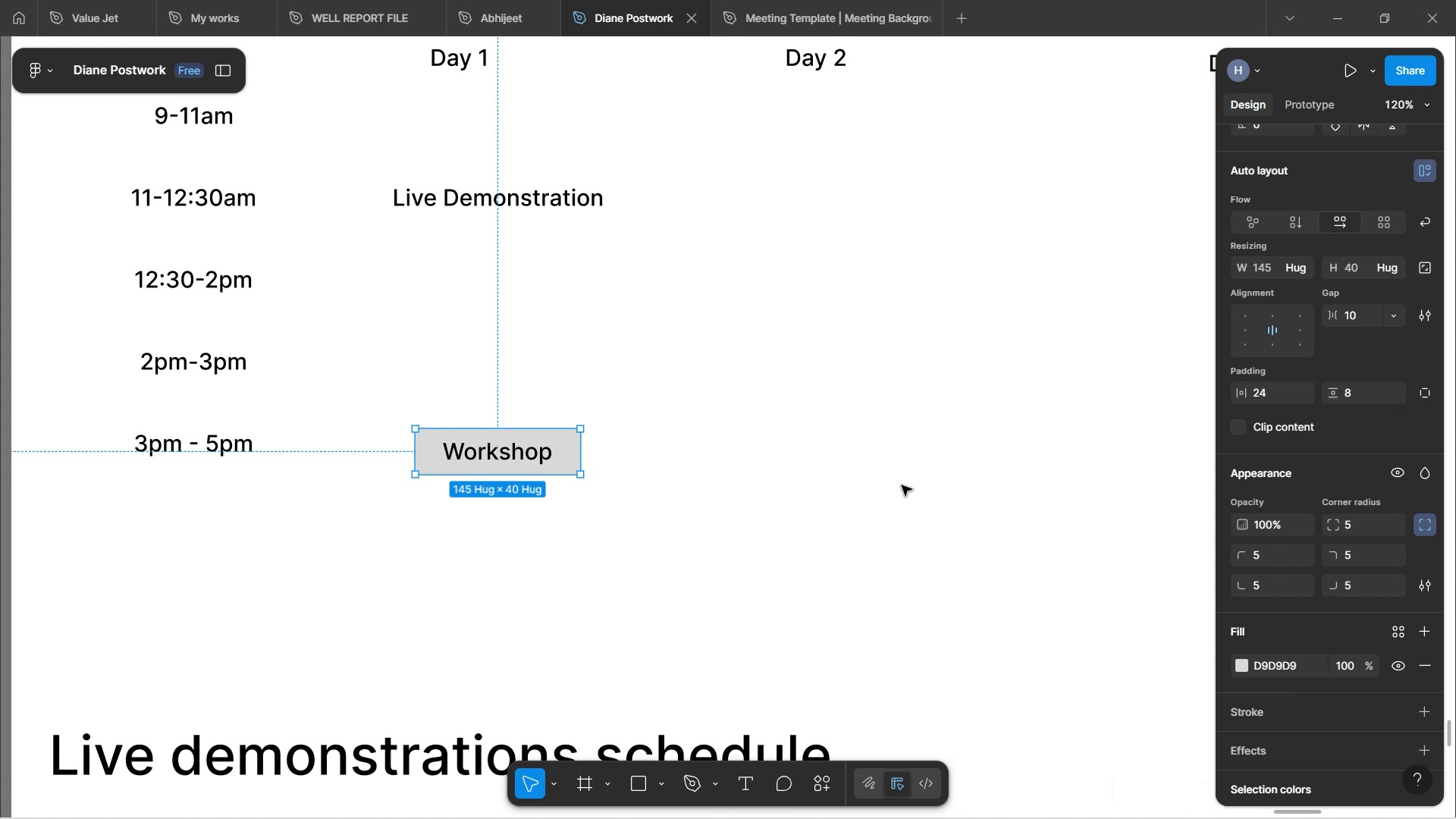 
wait(55.23)
 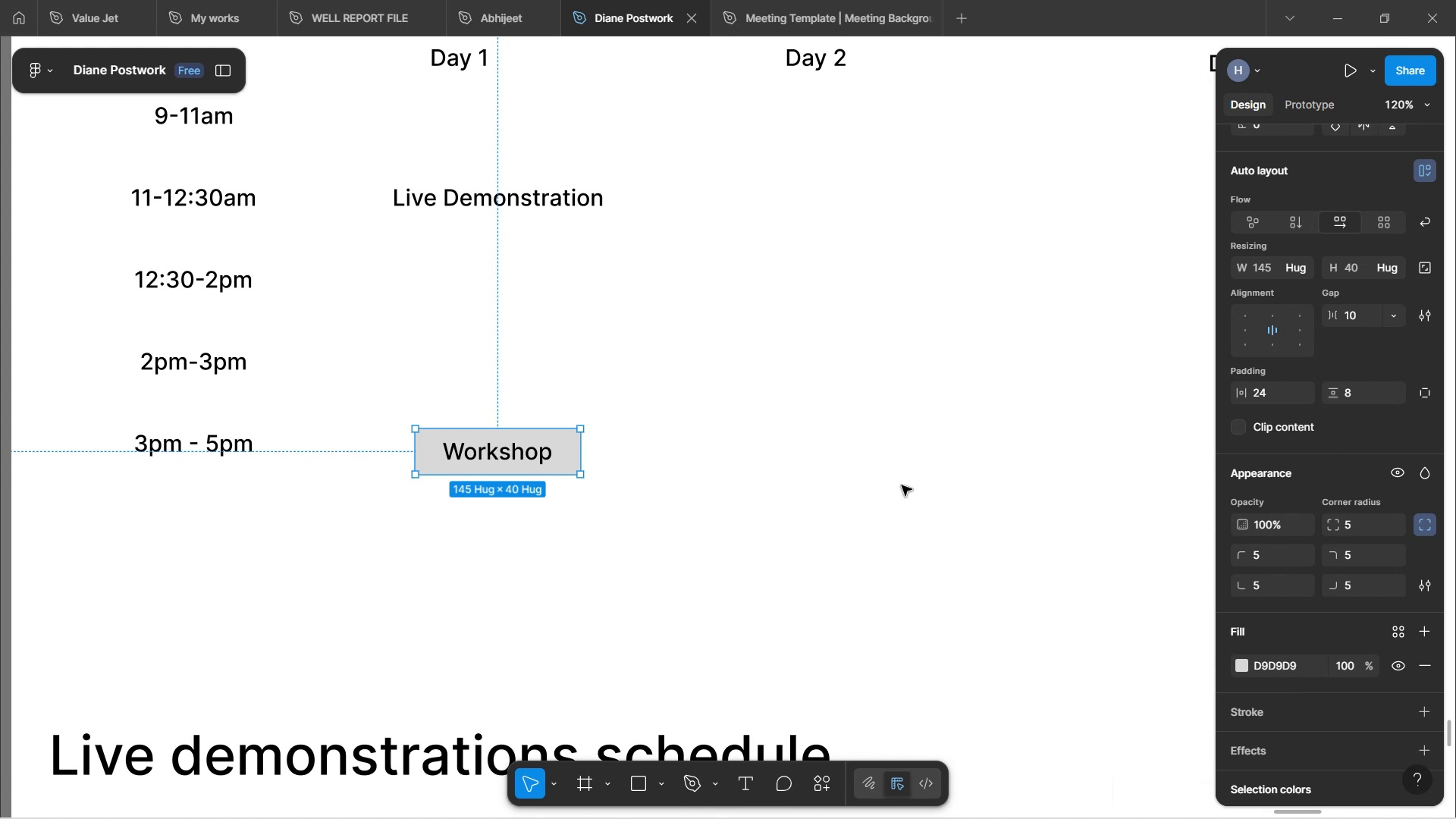 
scroll: coordinate [752, 335], scroll_direction: up, amount: 4.0
 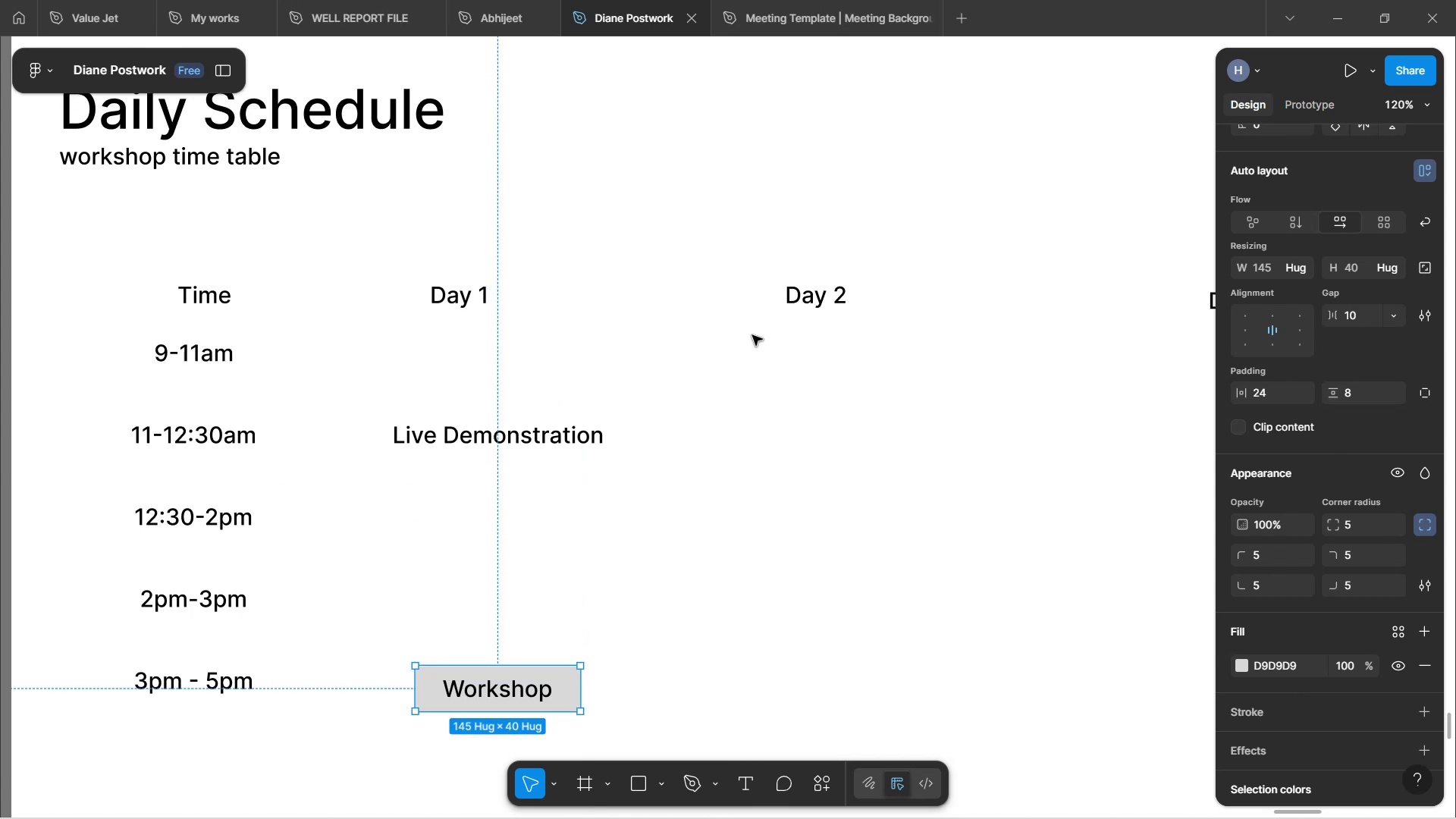 
scroll: coordinate [752, 335], scroll_direction: down, amount: 3.0
 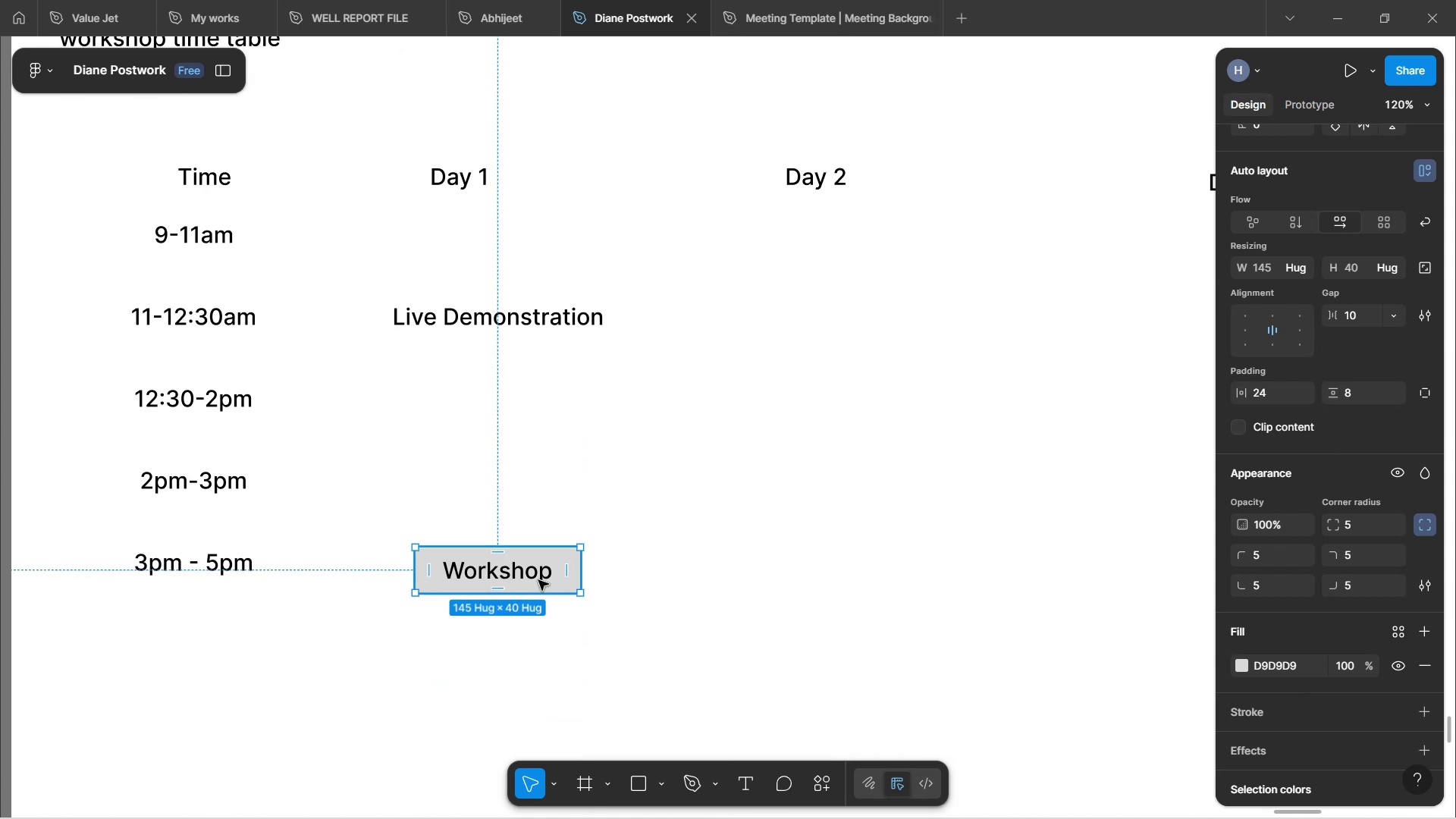 
double_click([537, 573])
 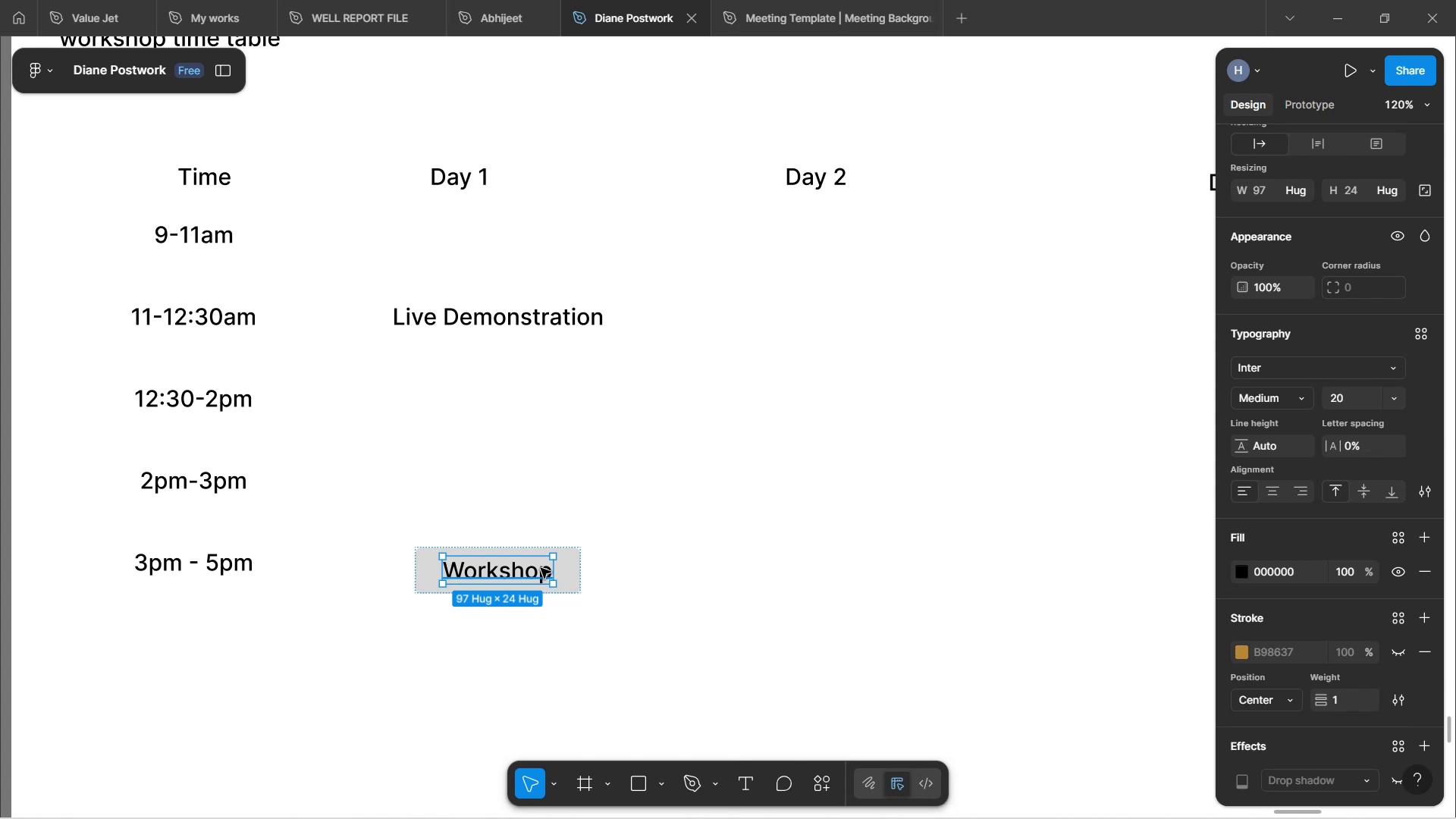 
key(Control+D)
 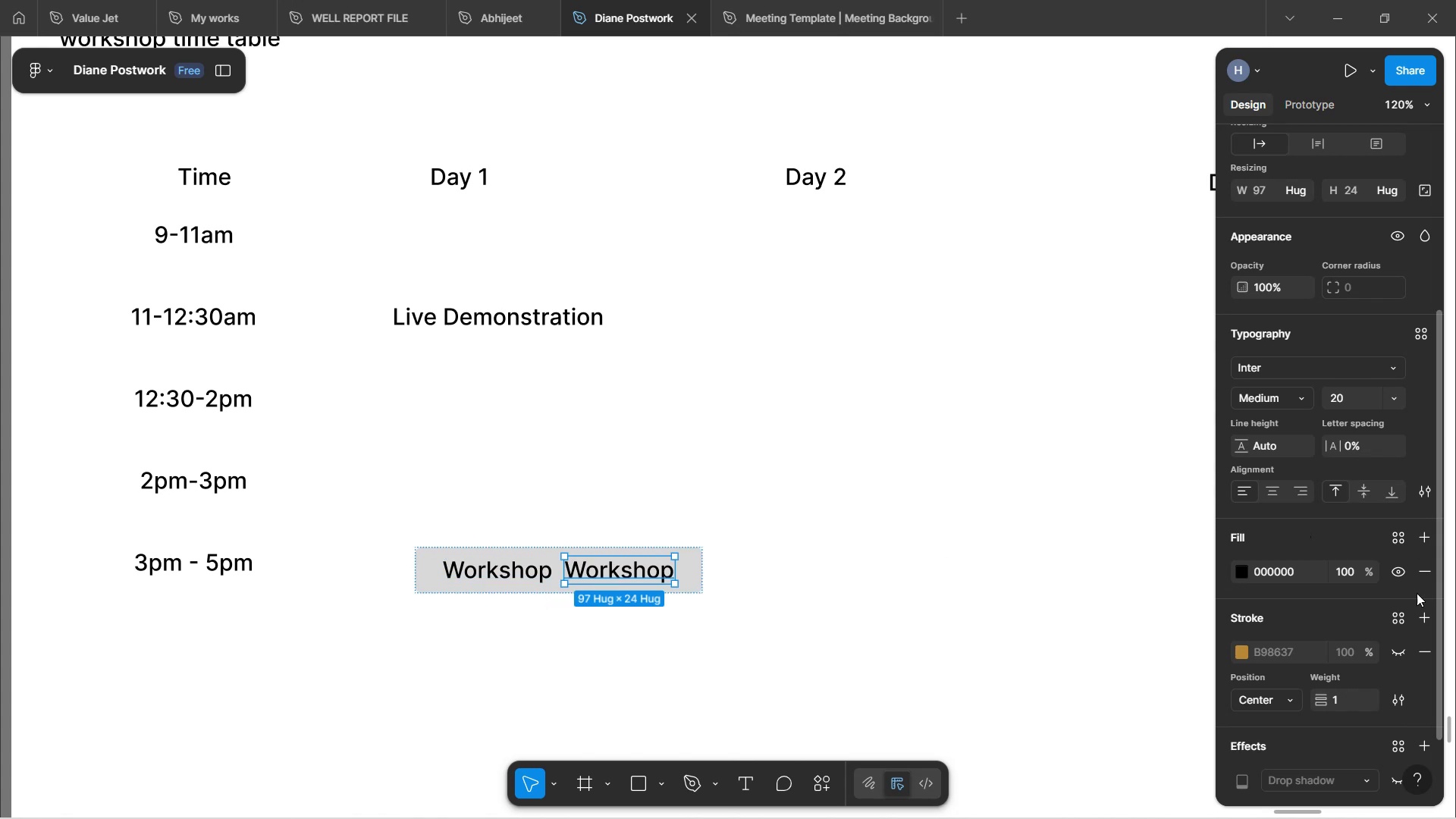 
wait(8.01)
 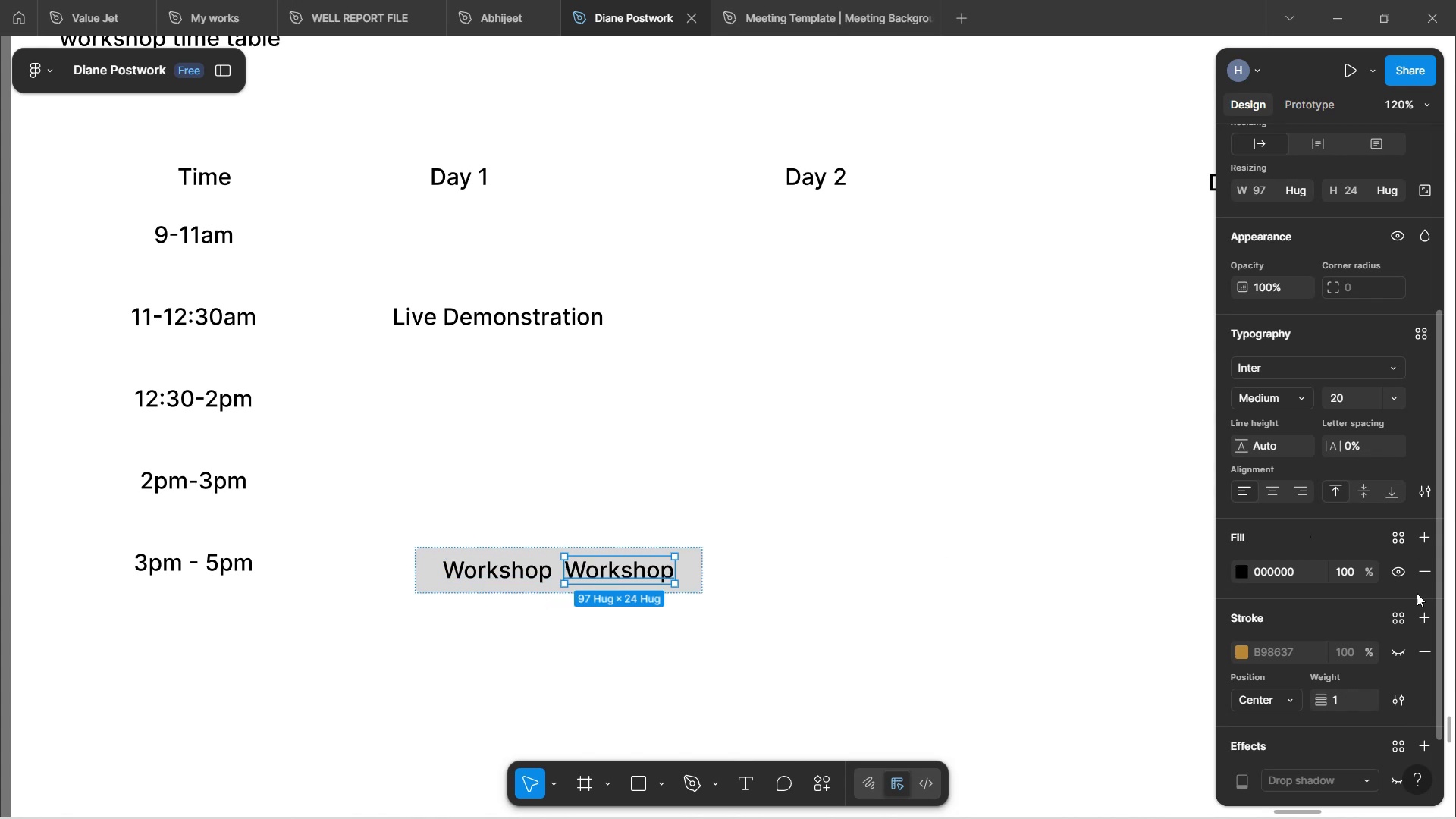 
left_click([432, 570])
 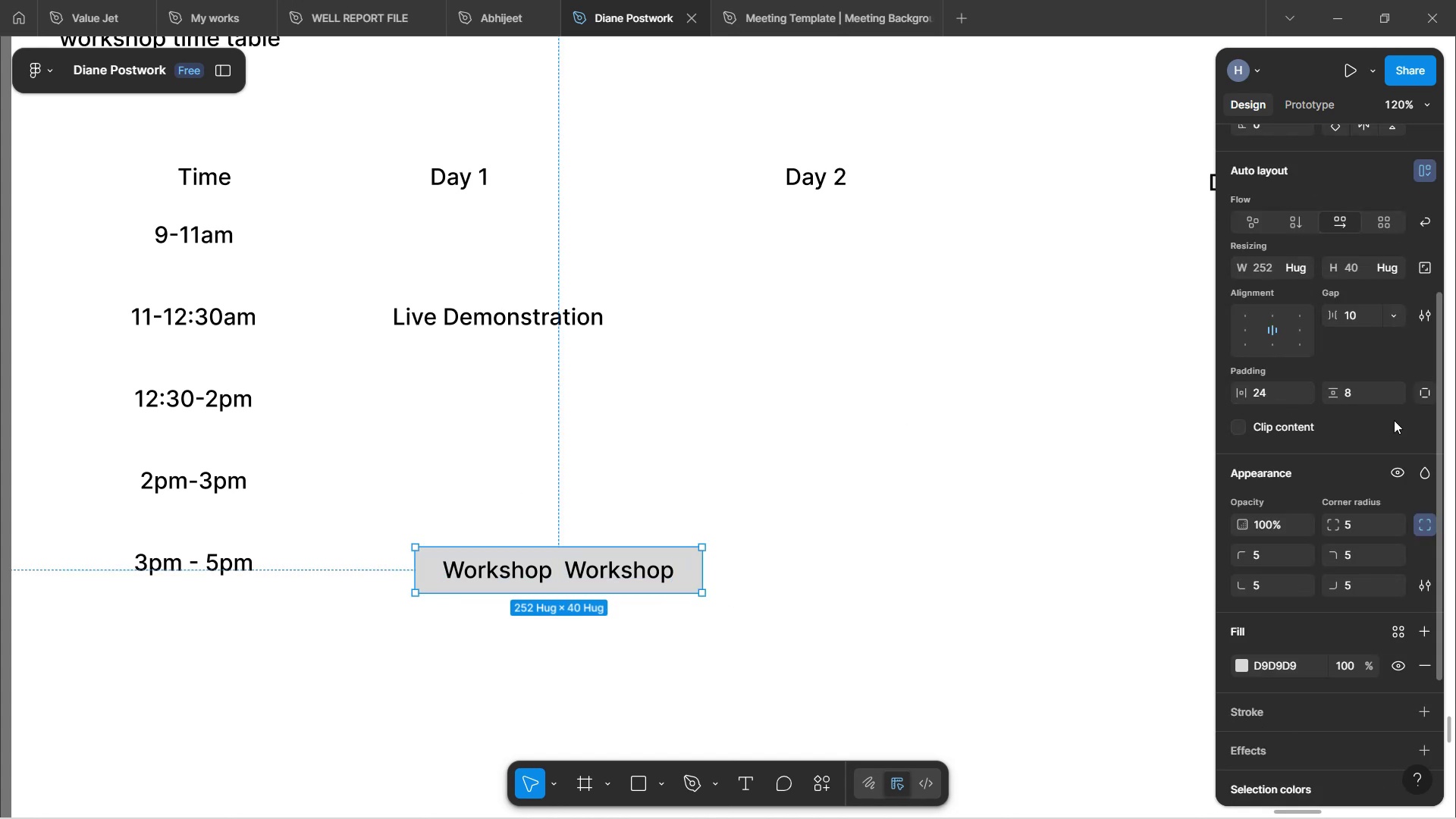 
scroll: coordinate [1290, 419], scroll_direction: up, amount: 4.0
 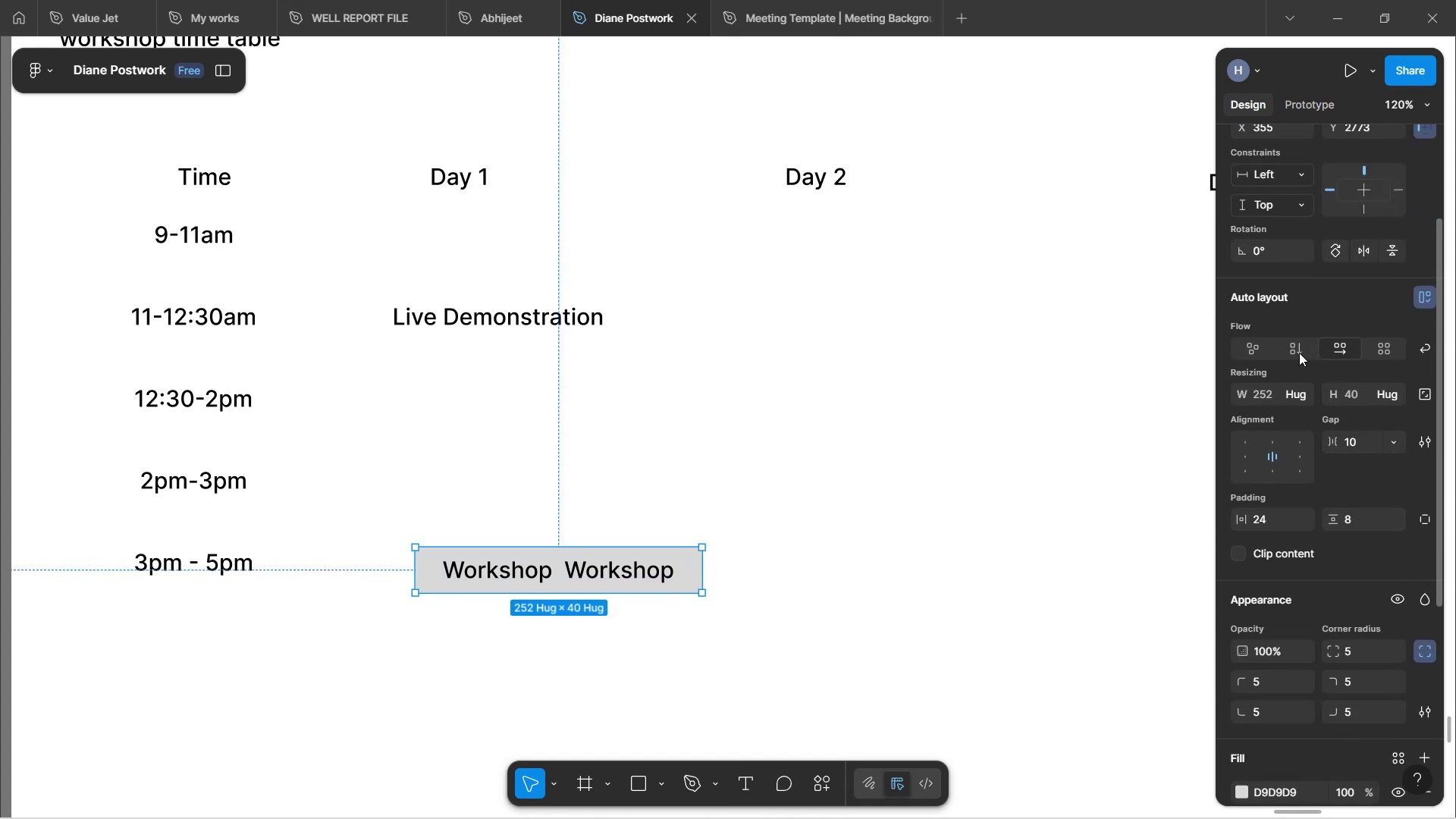 
left_click([1297, 346])
 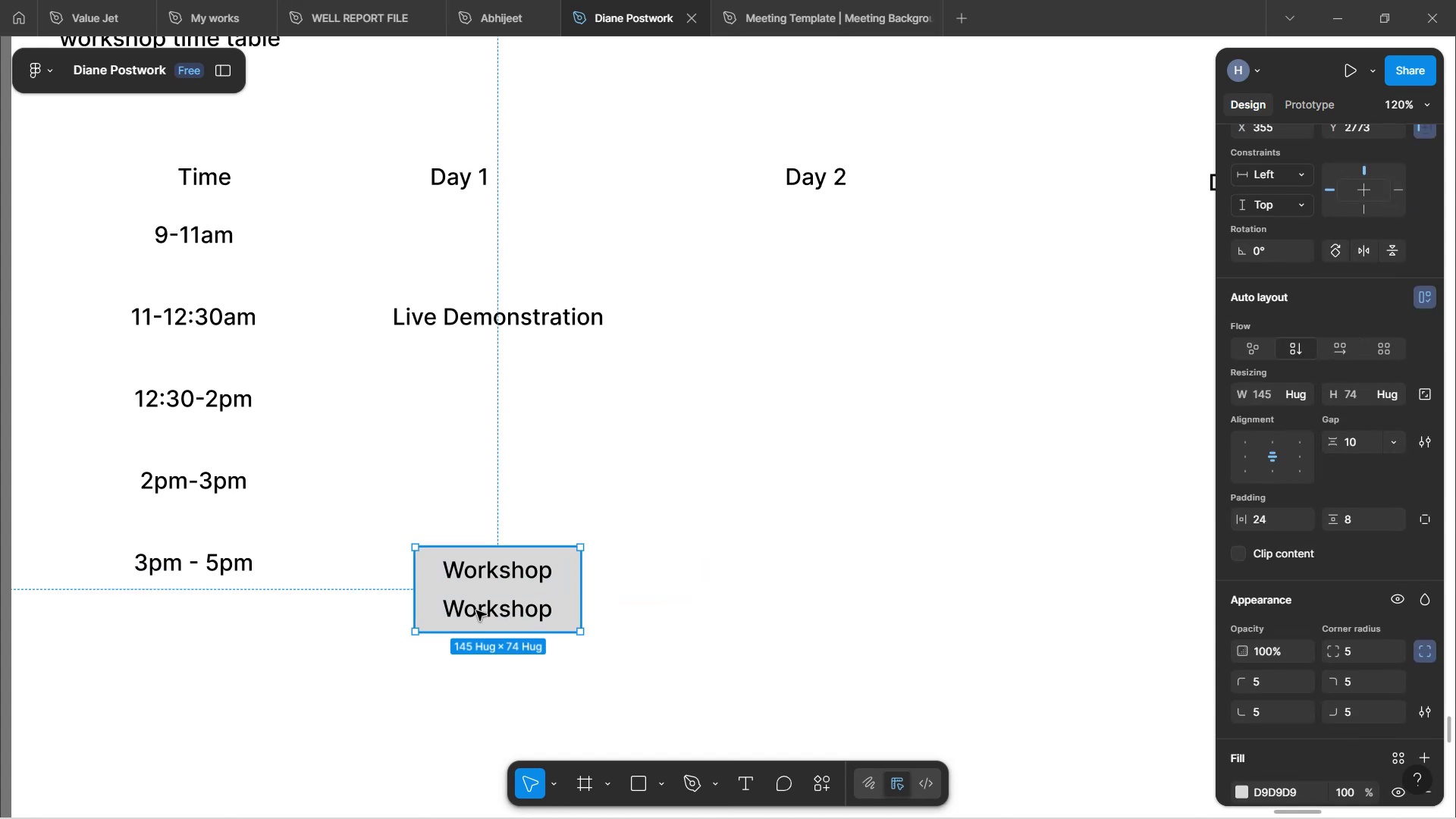 
double_click([476, 610])
 